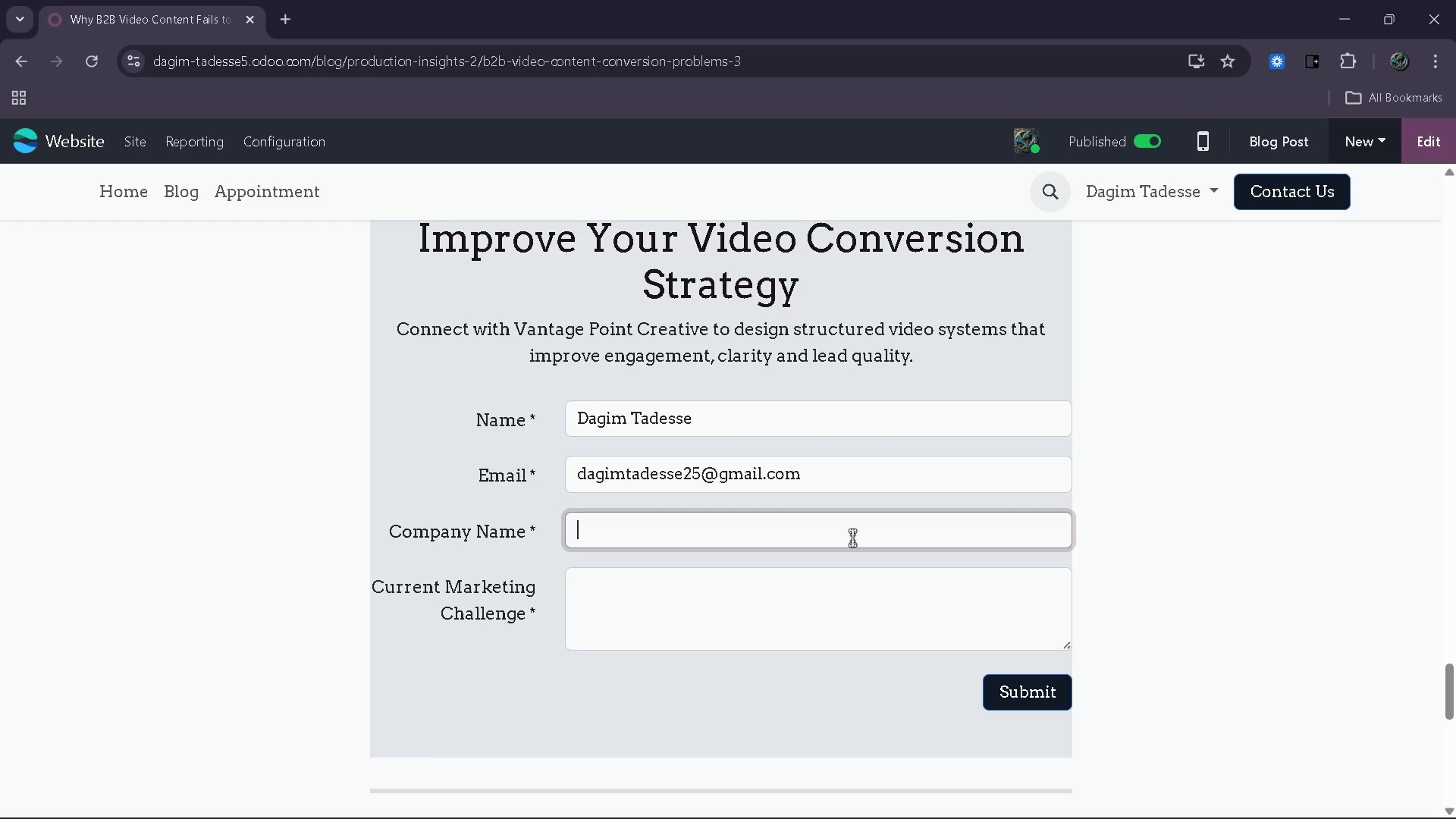 
key(Control+V)
 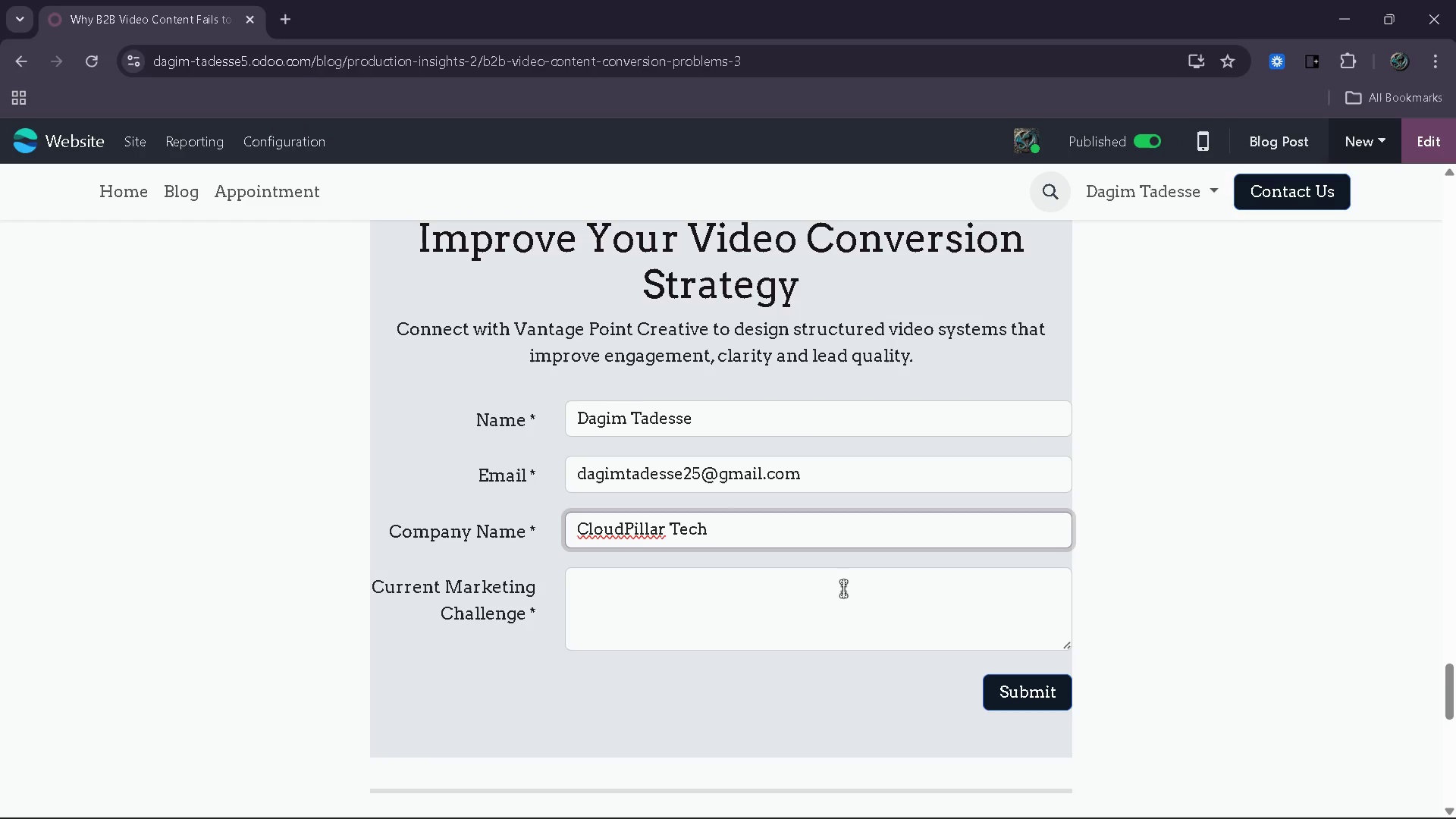 
left_click([842, 593])
 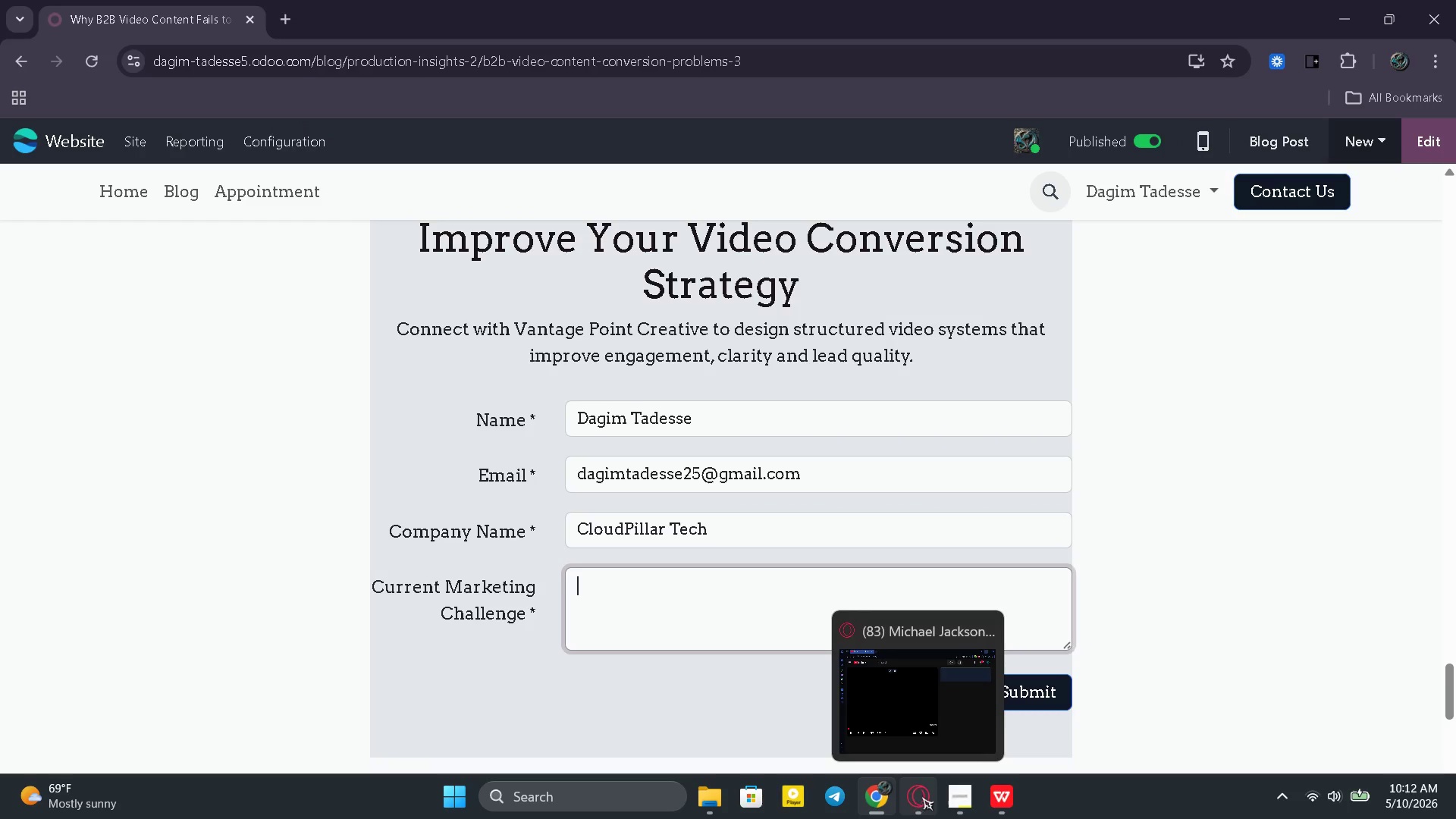 
left_click([992, 781])
 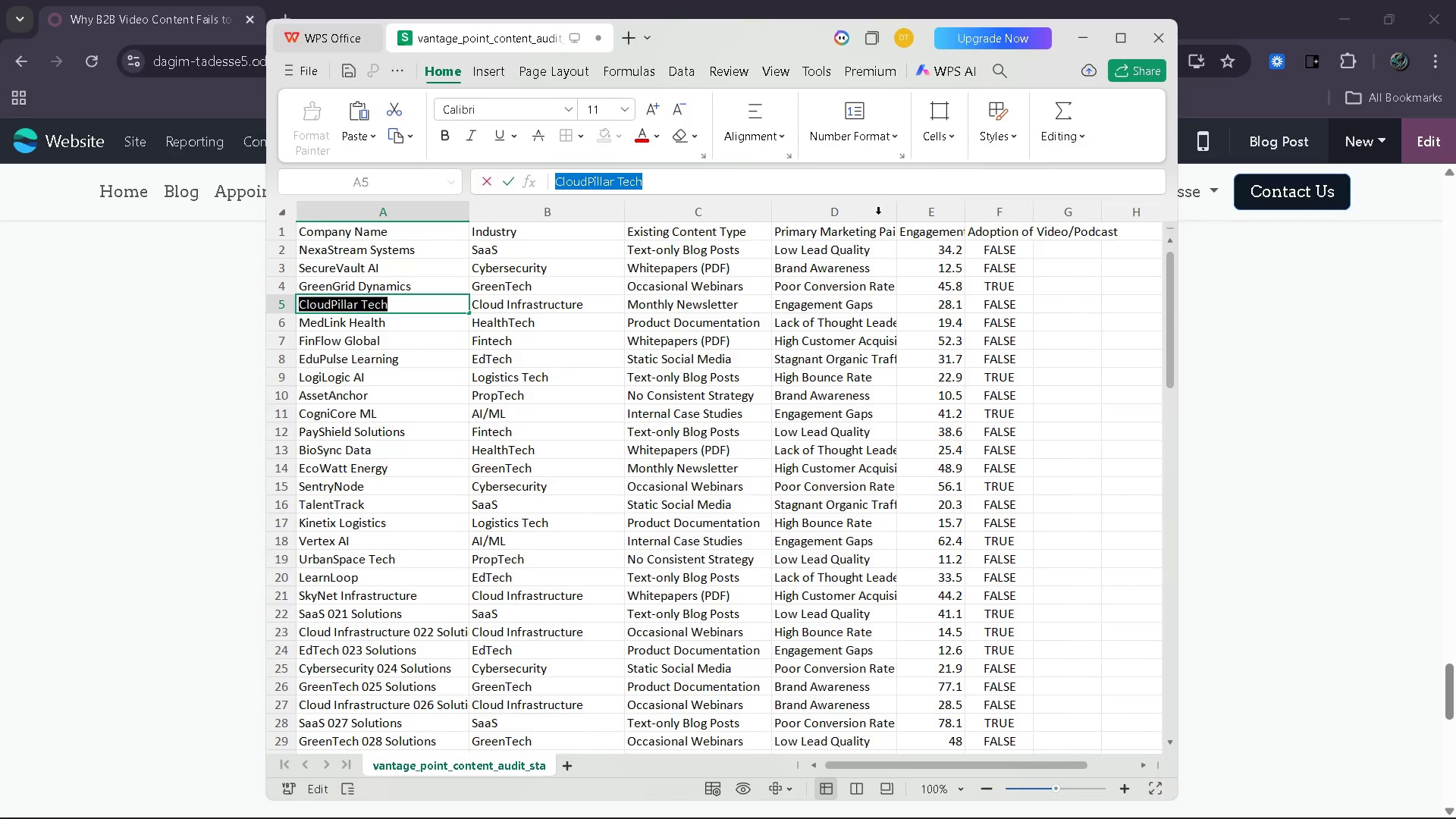 
left_click_drag(start_coordinate=[899, 209], to_coordinate=[940, 212])
 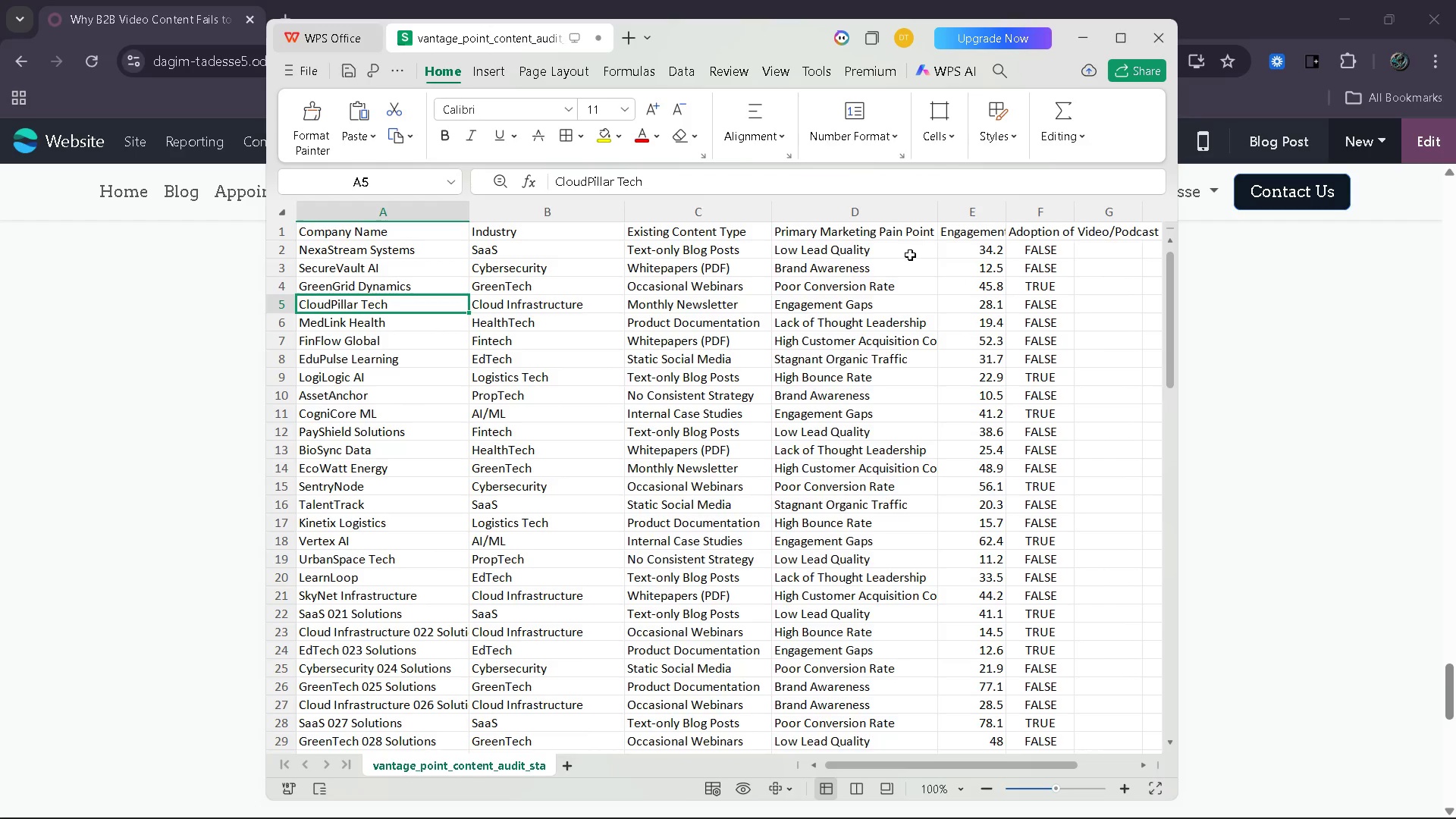 
double_click([910, 254])
 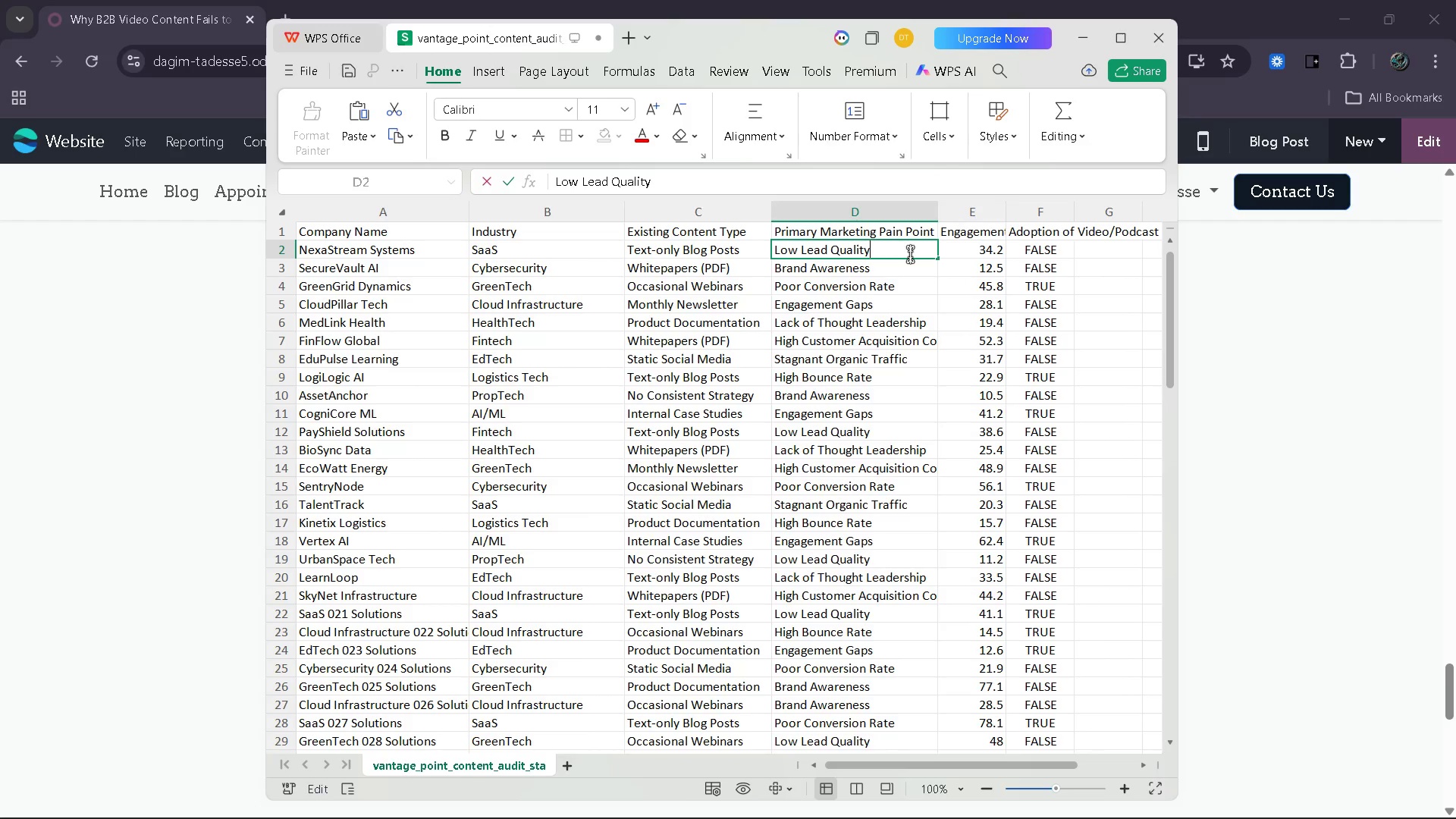 
key(Control+A)
 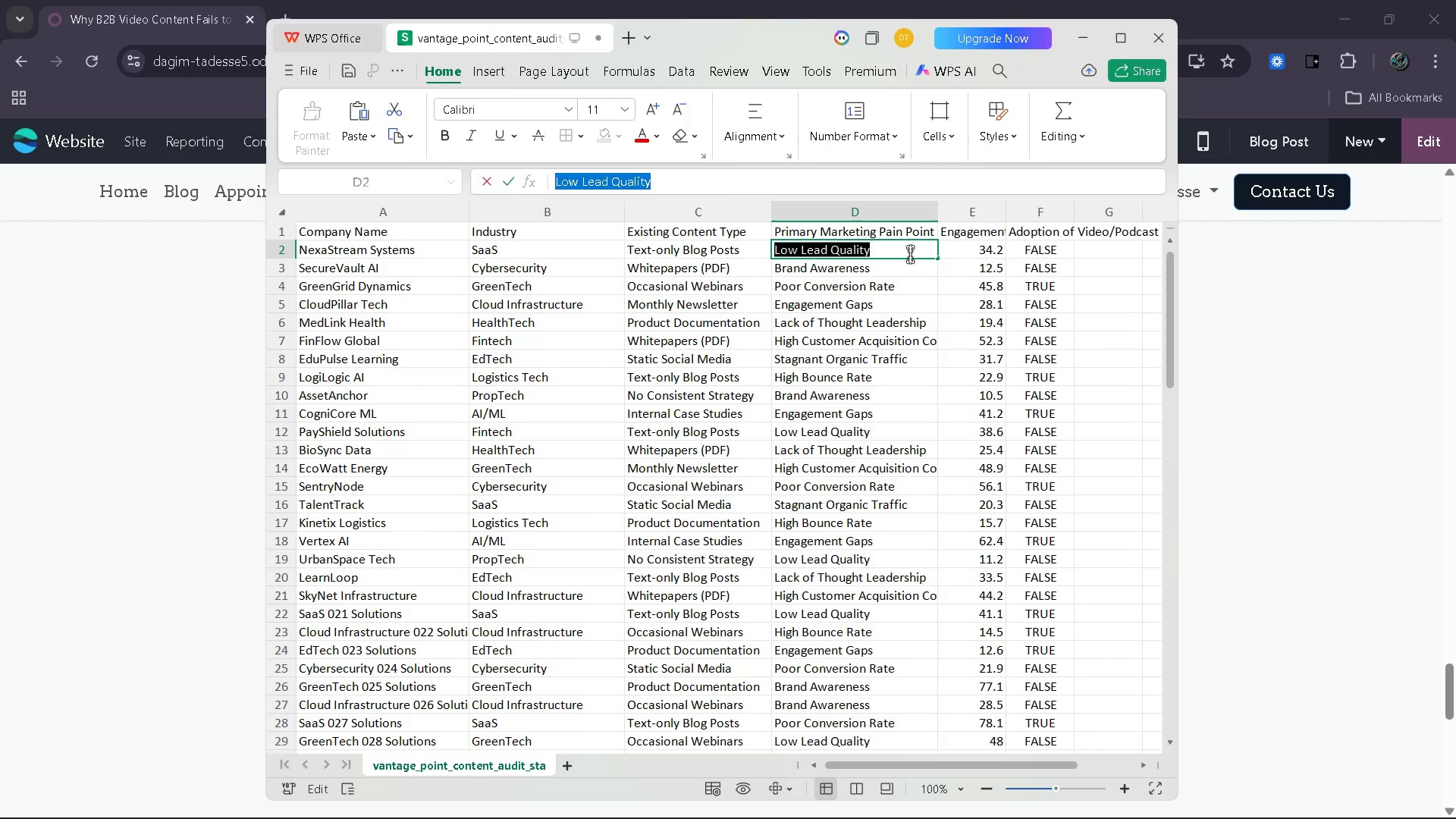 
key(Control+C)
 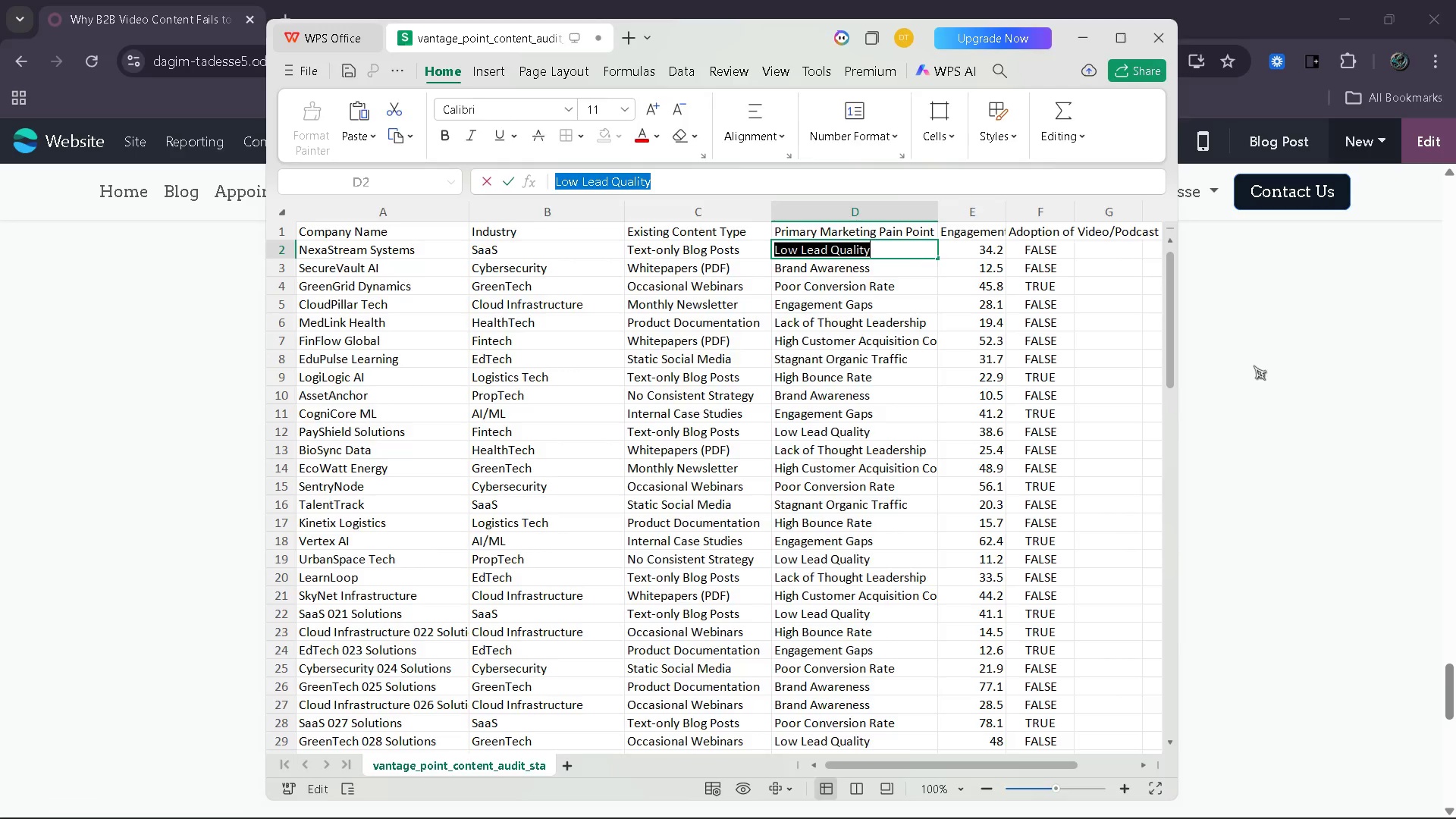 
left_click([1254, 366])
 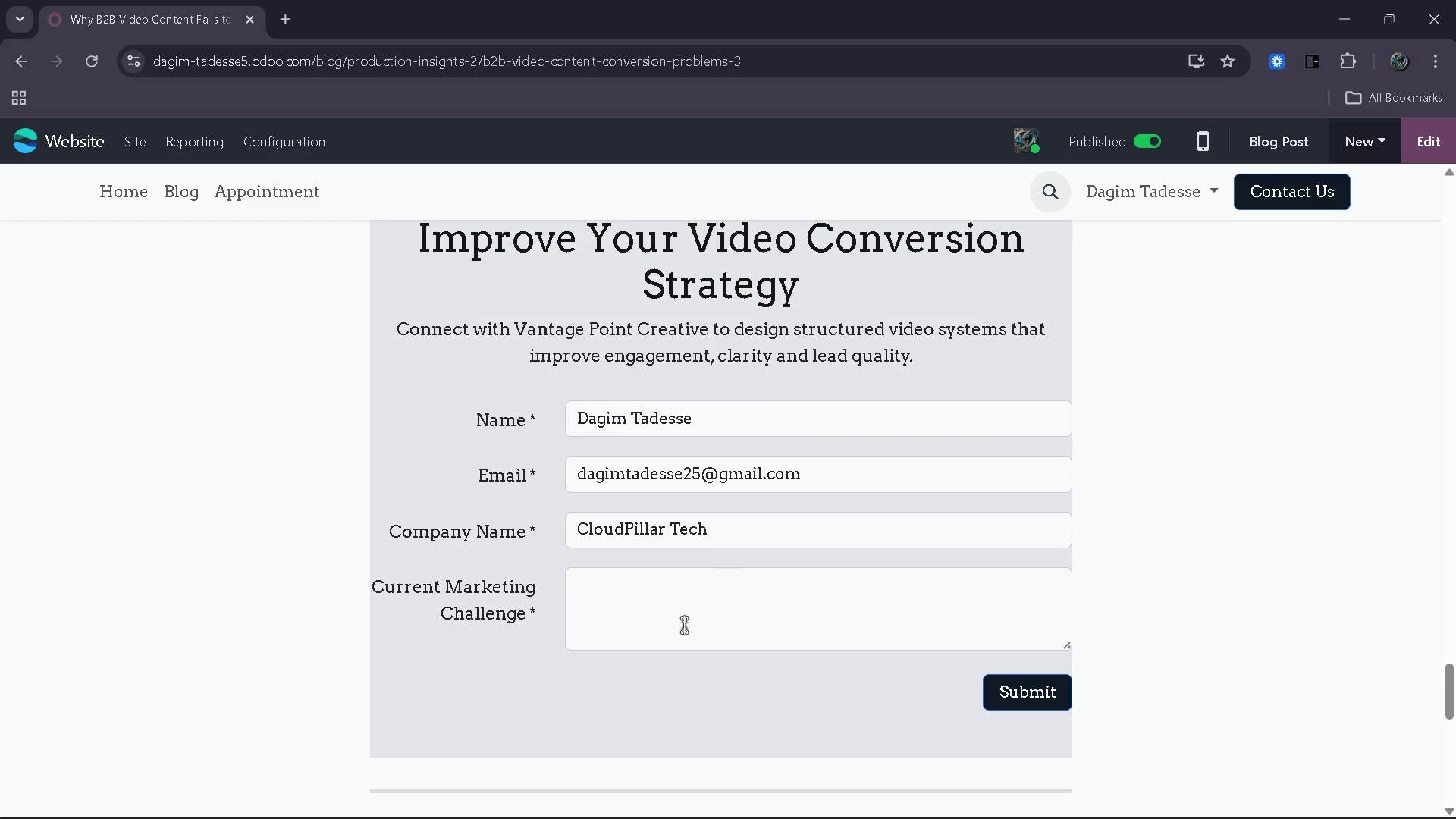 
left_click([680, 629])
 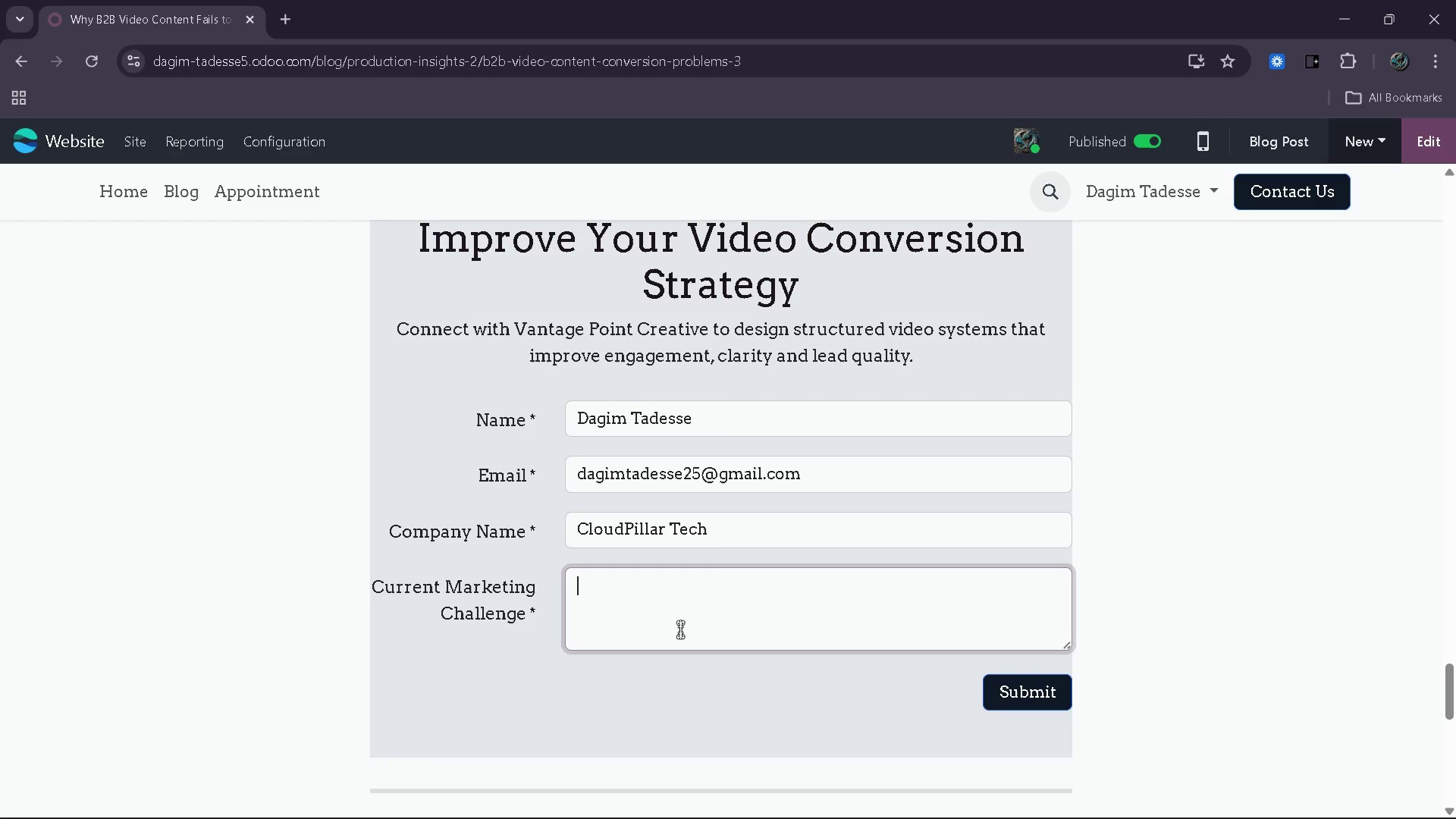 
key(Control+V)
 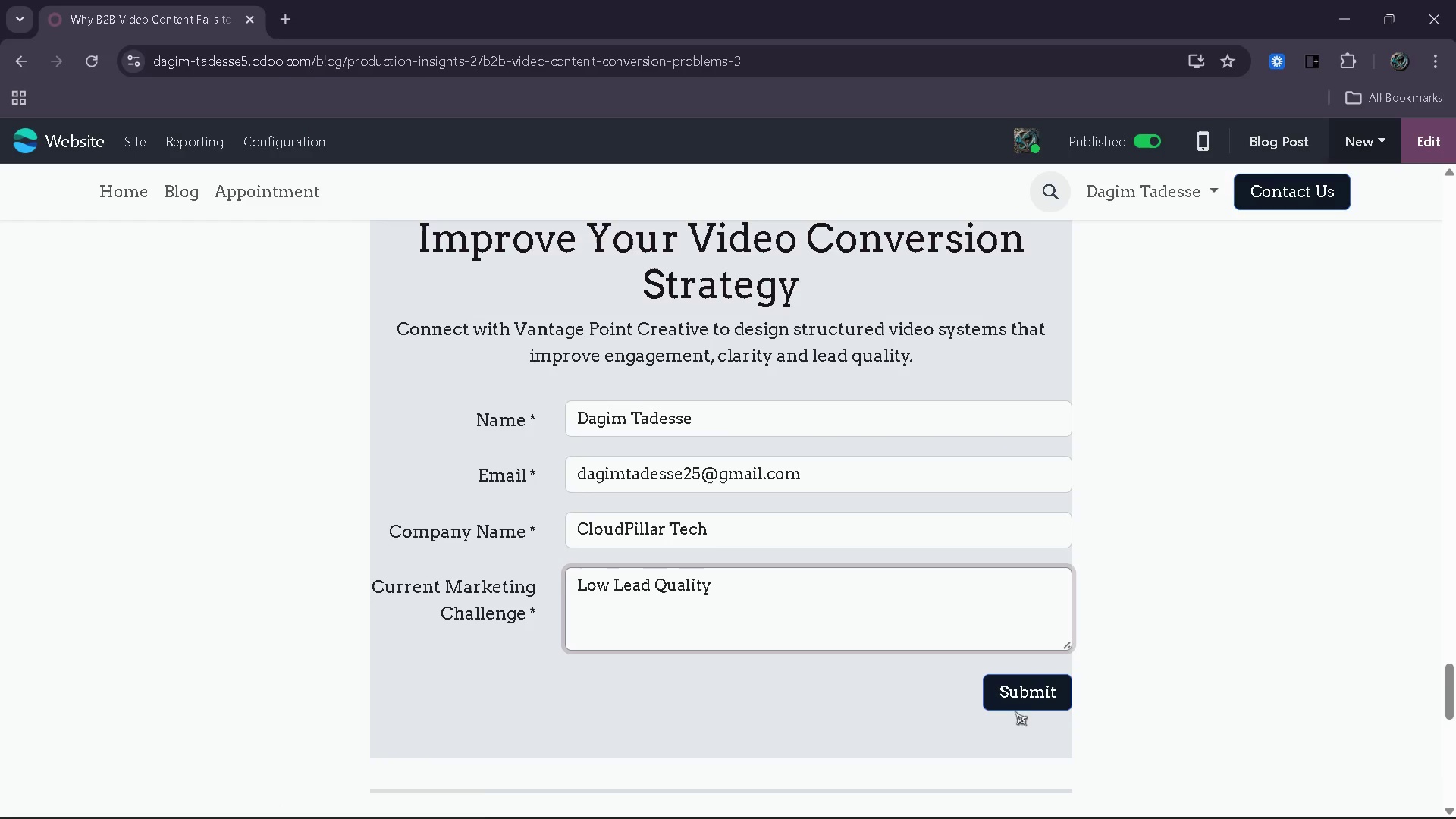 
left_click([1020, 701])
 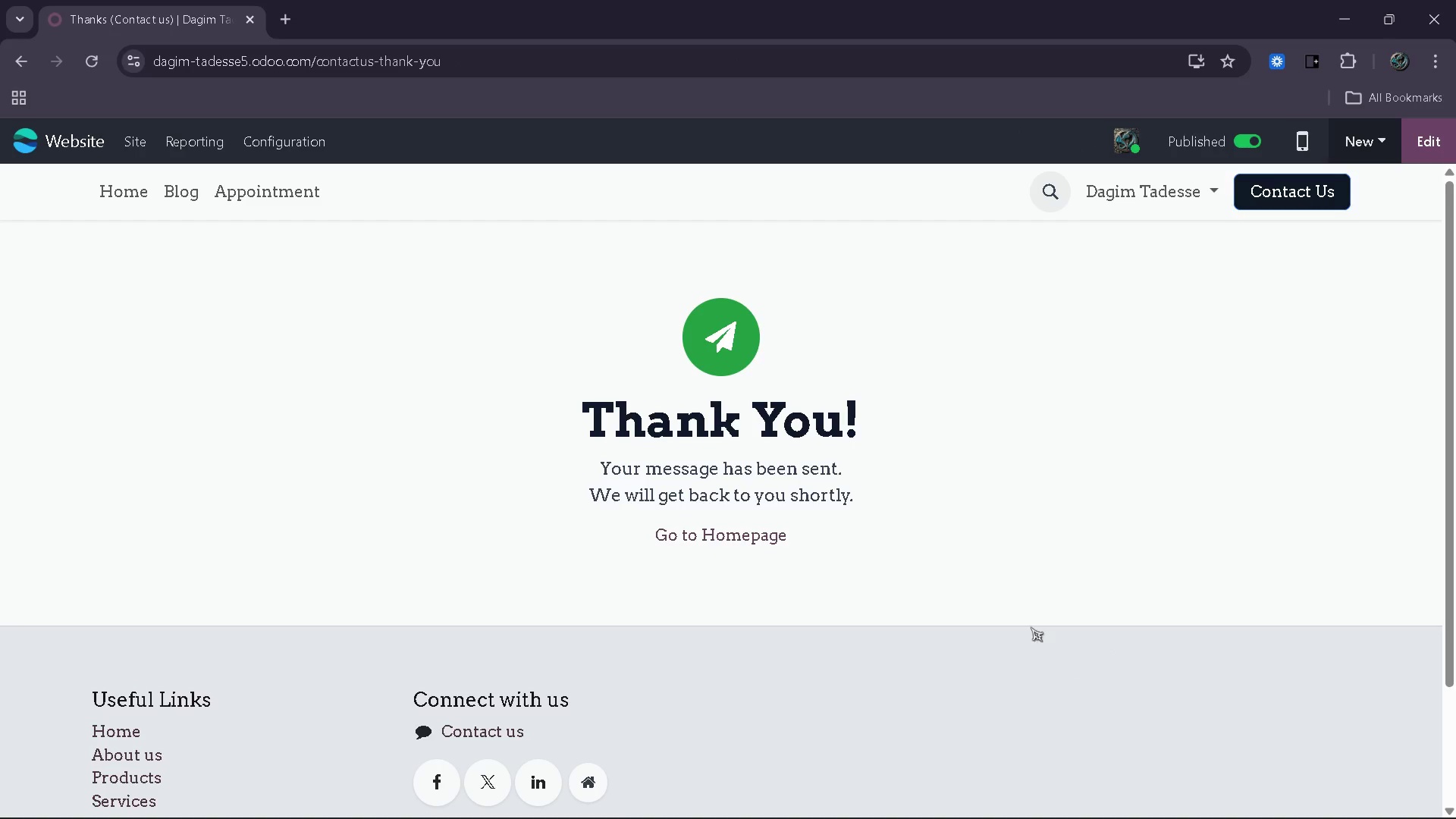 
wait(5.19)
 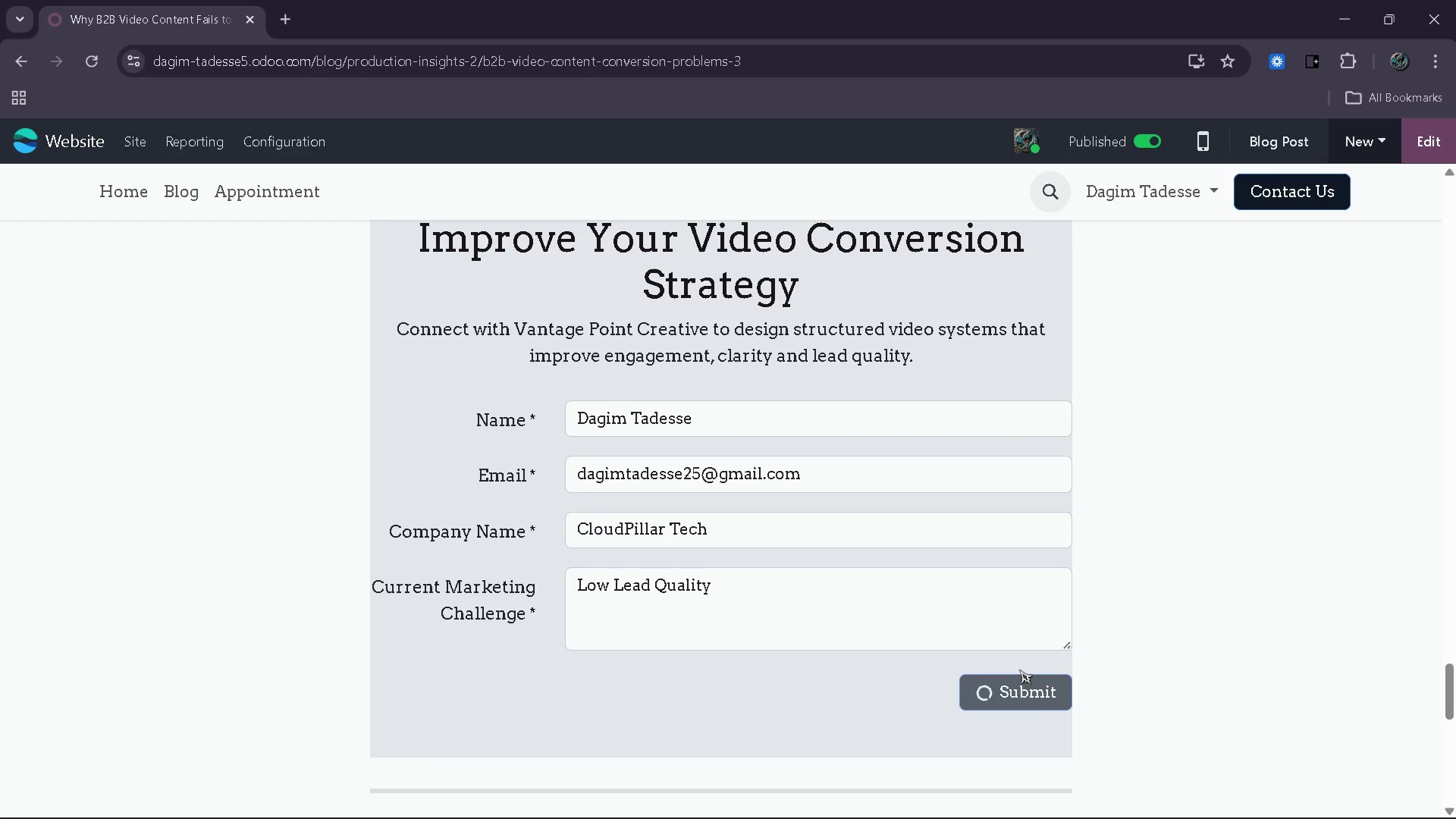 
left_click([171, 192])
 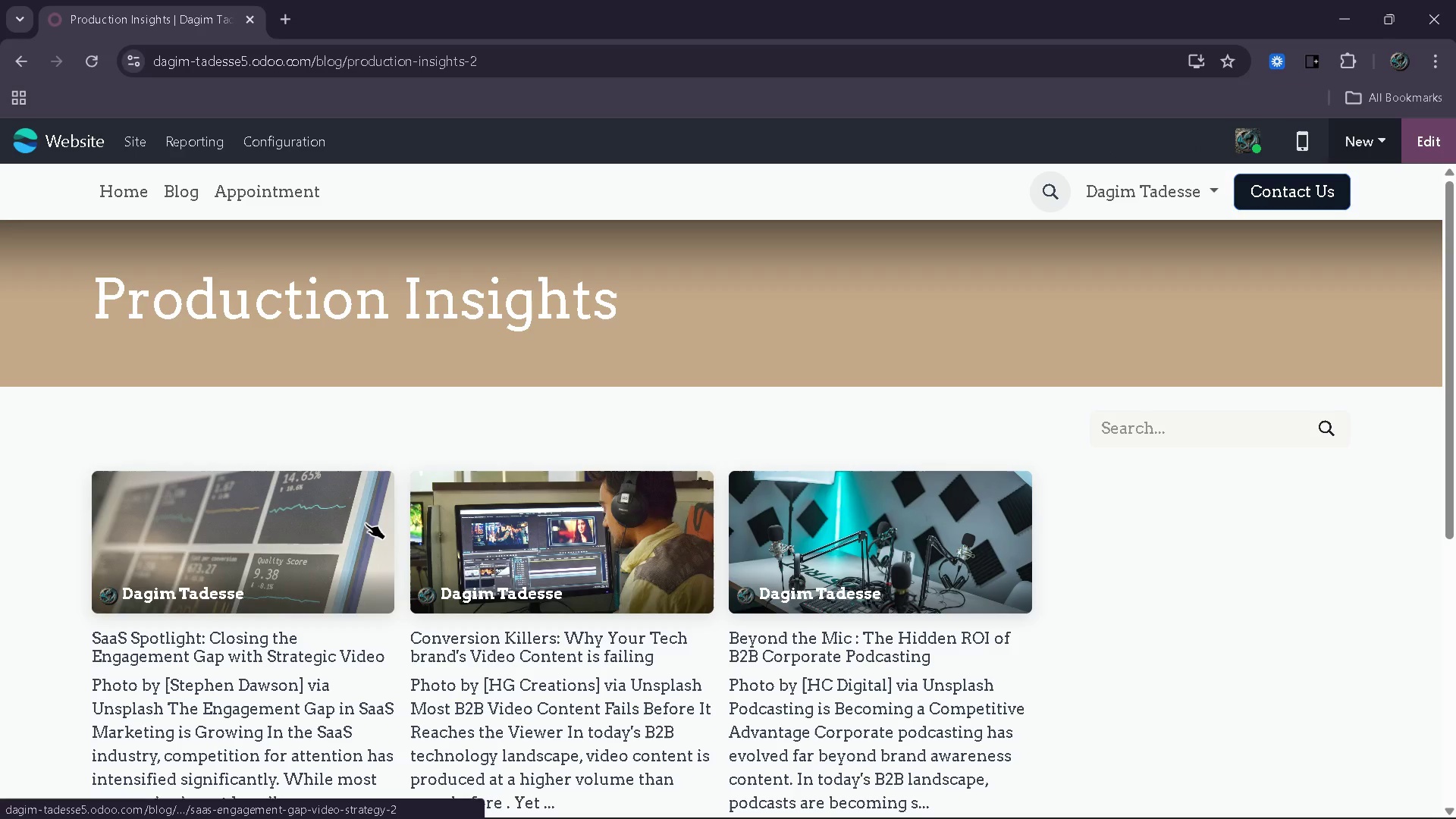 
left_click([355, 522])
 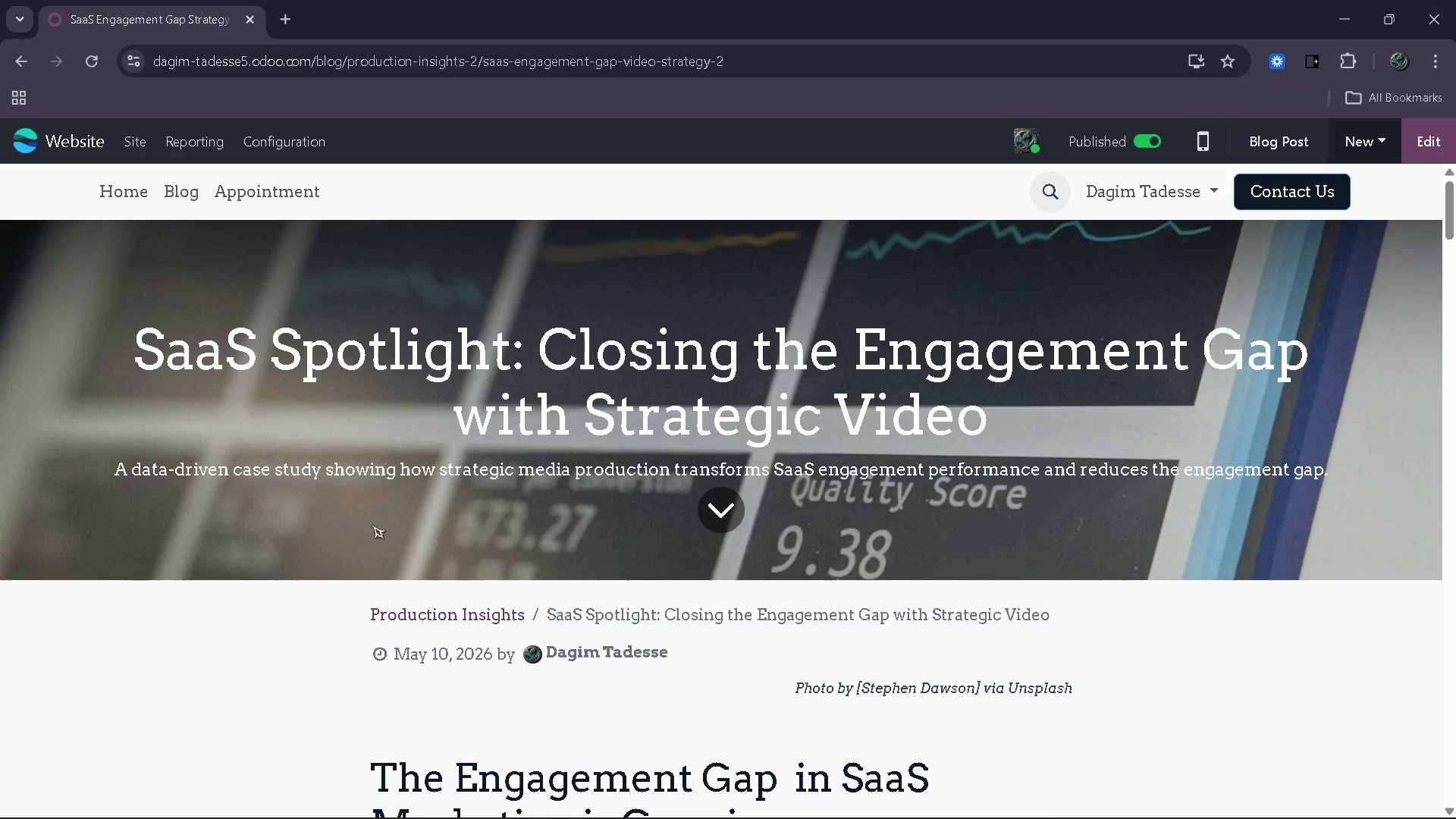 
scroll: coordinate [777, 531], scroll_direction: down, amount: 59.0
 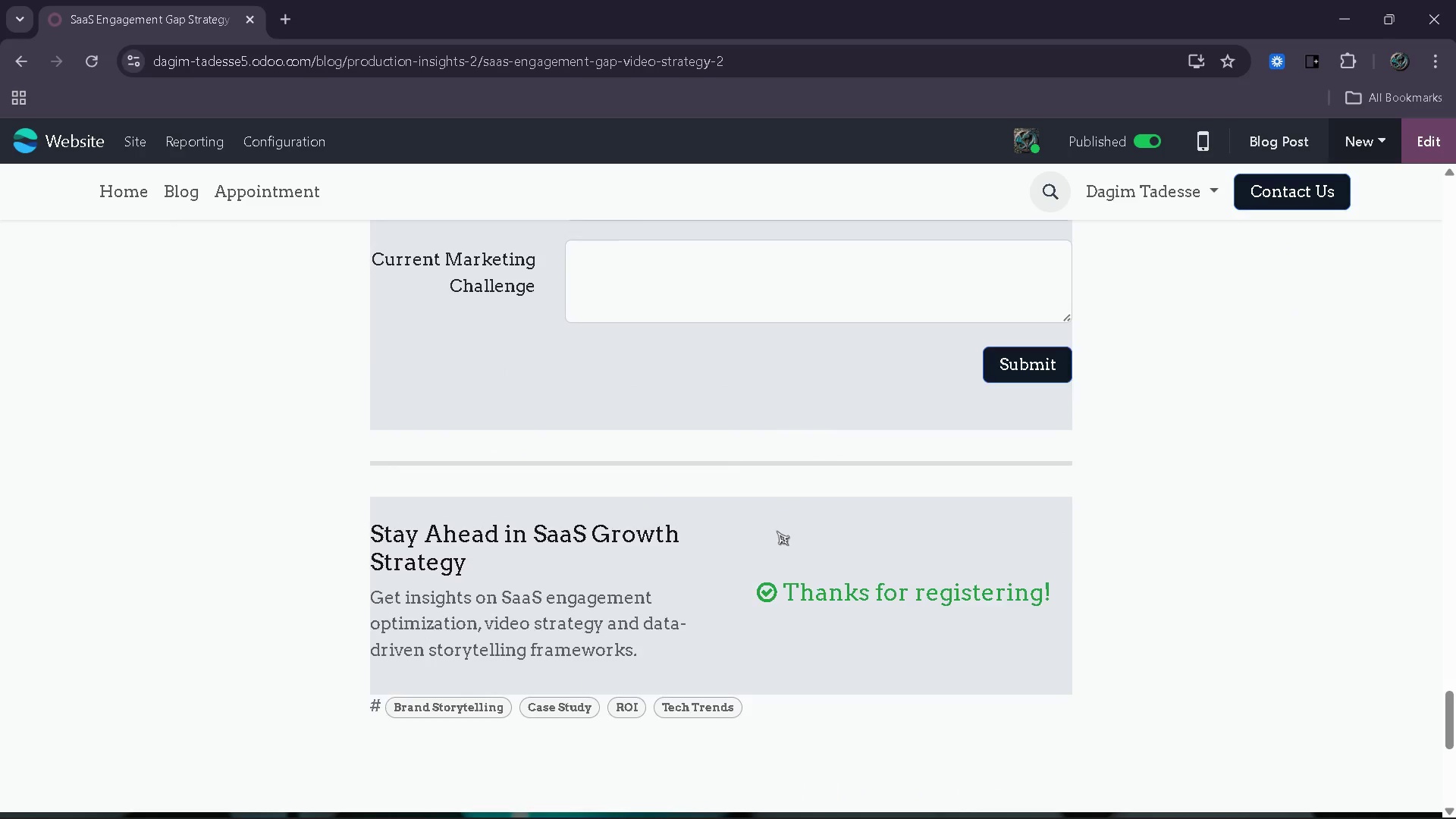 
scroll: coordinate [777, 531], scroll_direction: up, amount: 3.0
 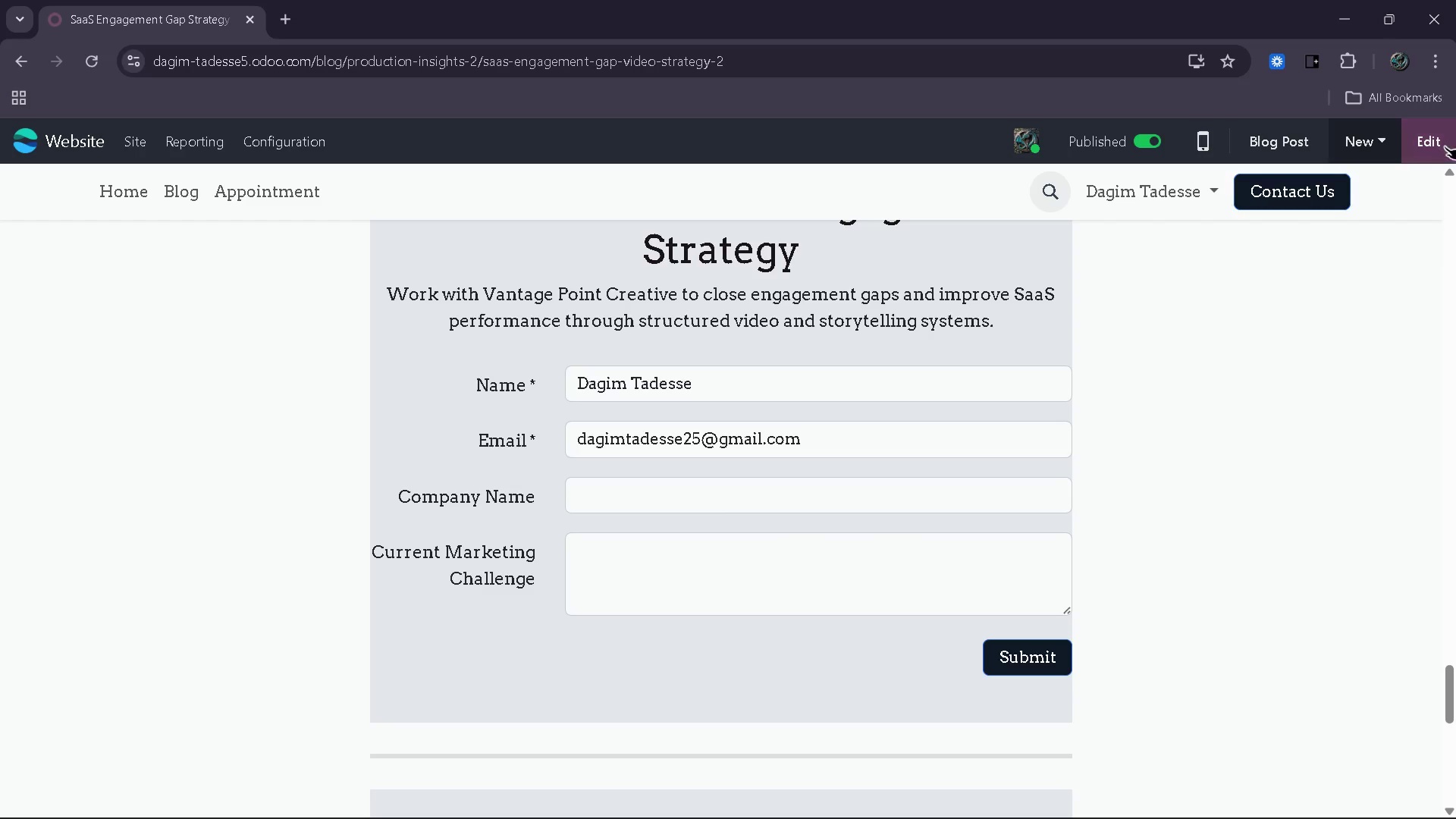 
left_click([1450, 130])
 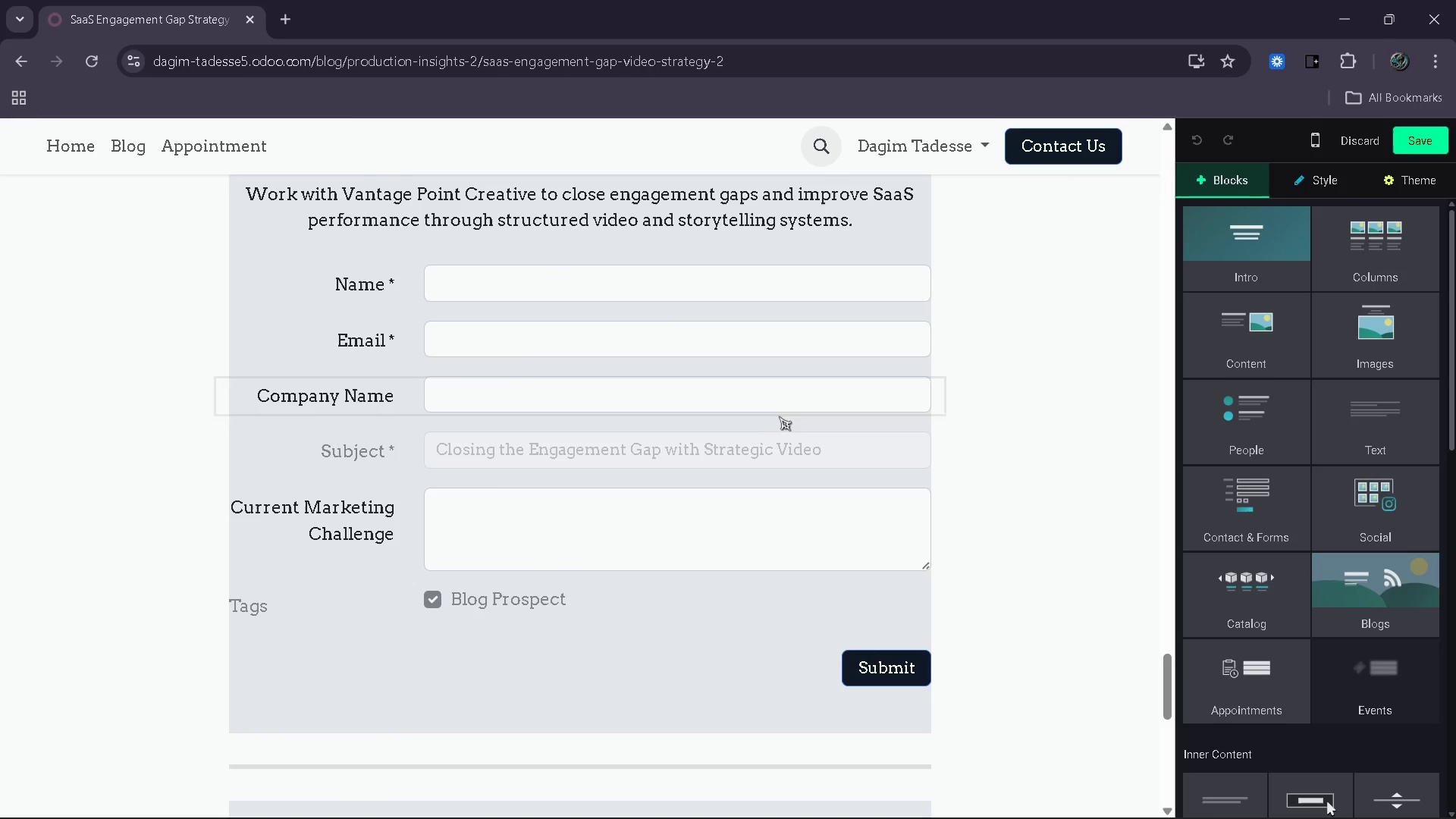 
left_click([742, 444])
 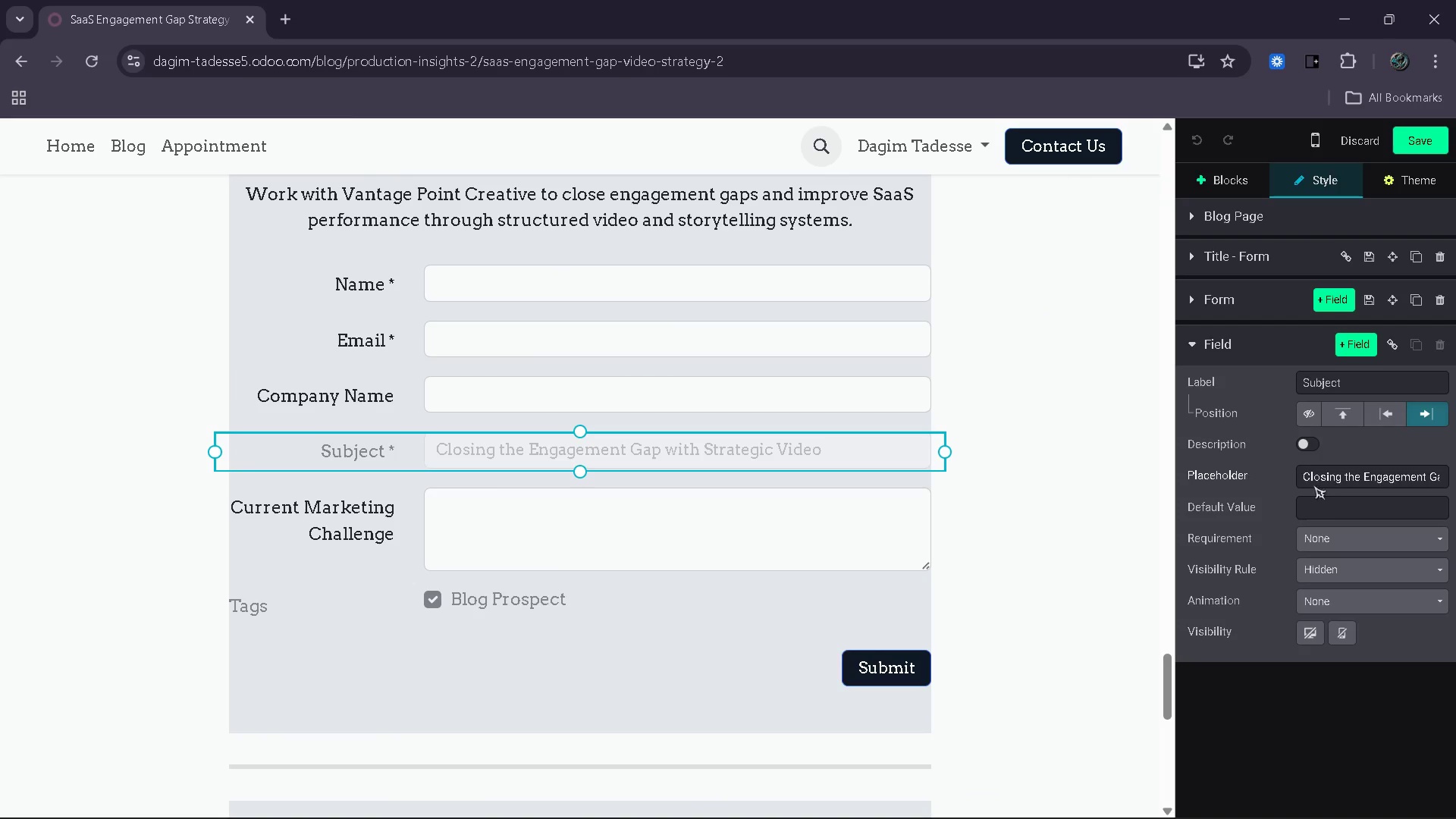 
left_click_drag(start_coordinate=[1302, 479], to_coordinate=[1443, 477])
 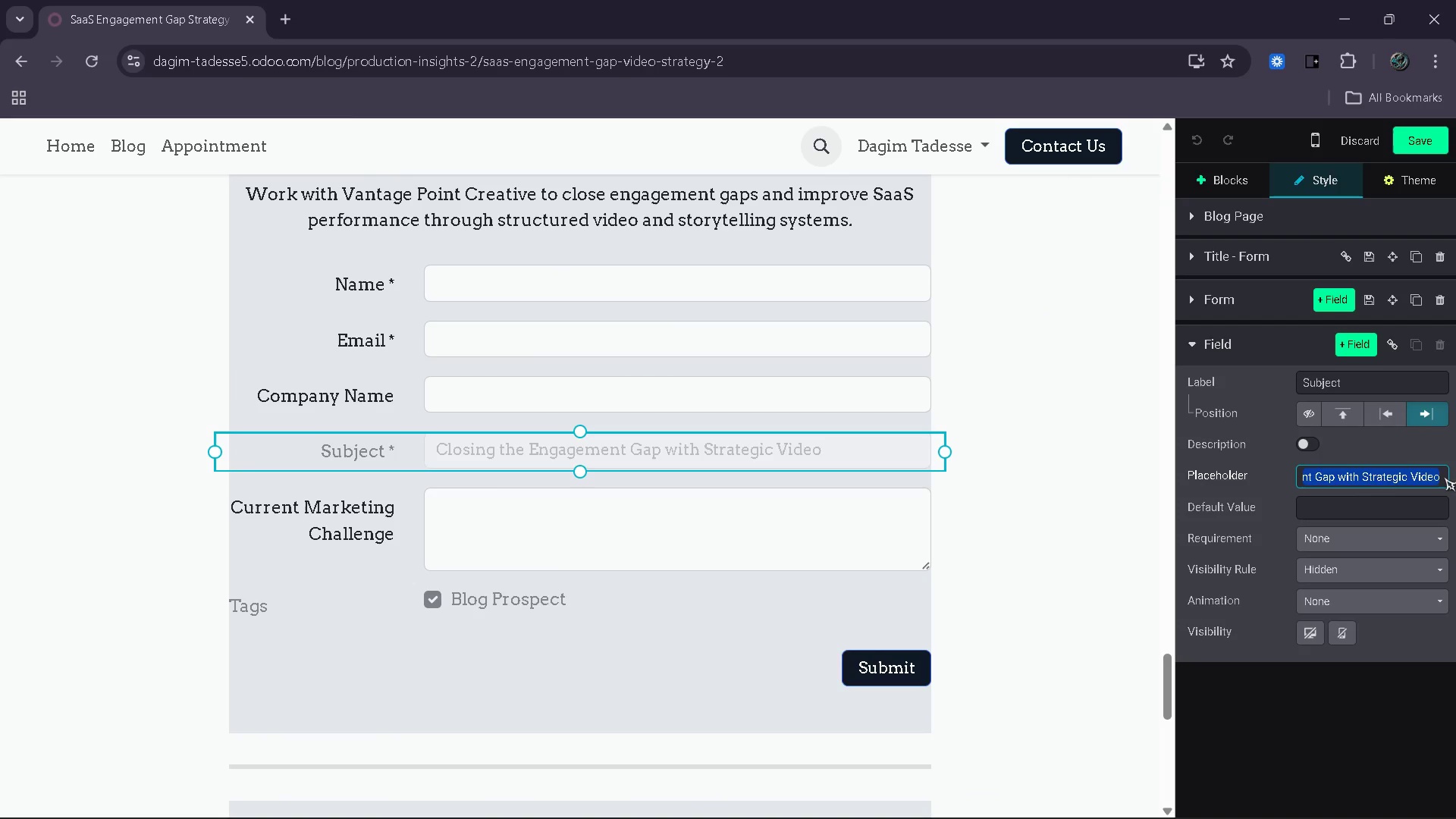 
key(Backspace)
 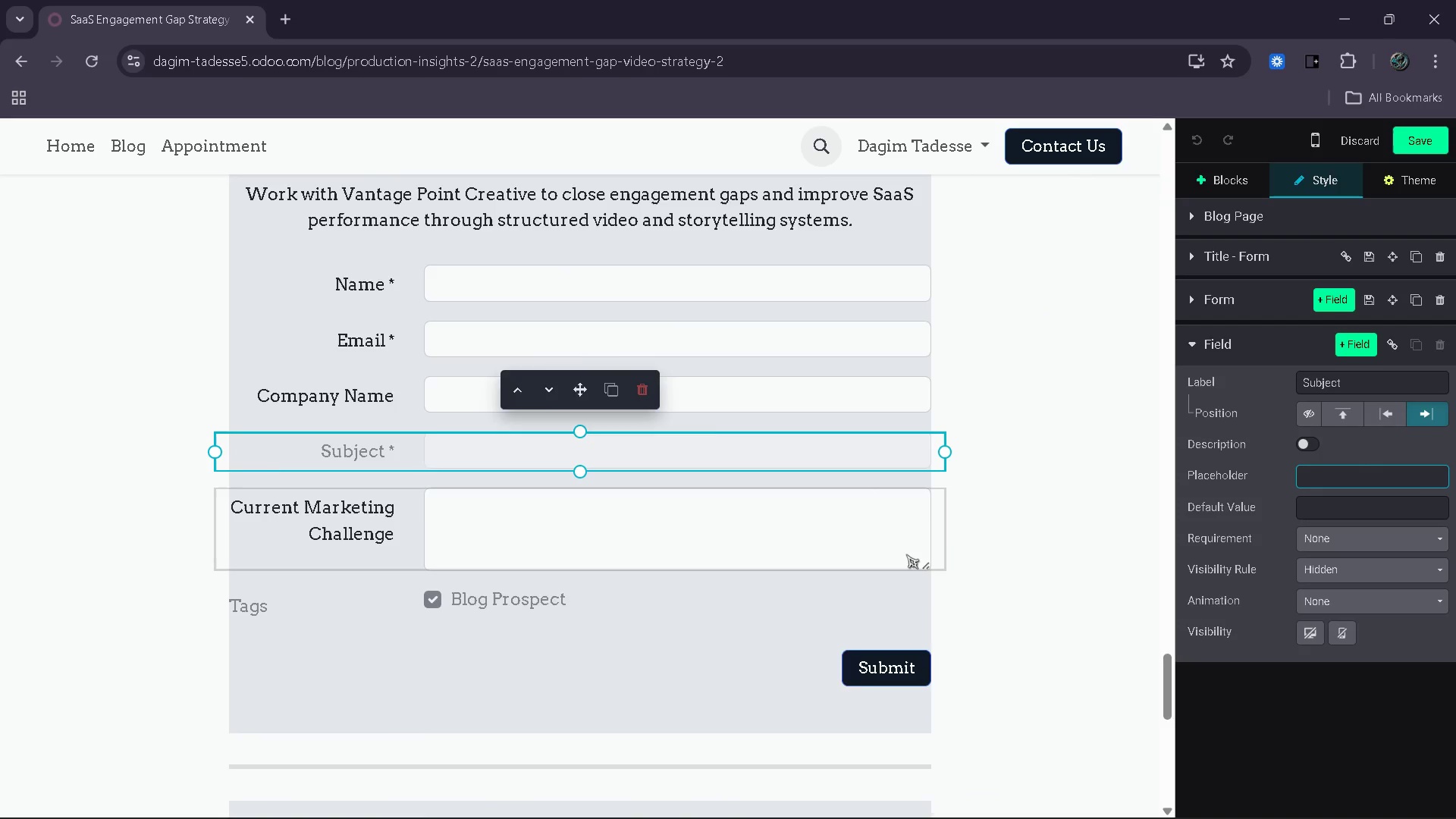 
scroll: coordinate [913, 551], scroll_direction: up, amount: 61.0
 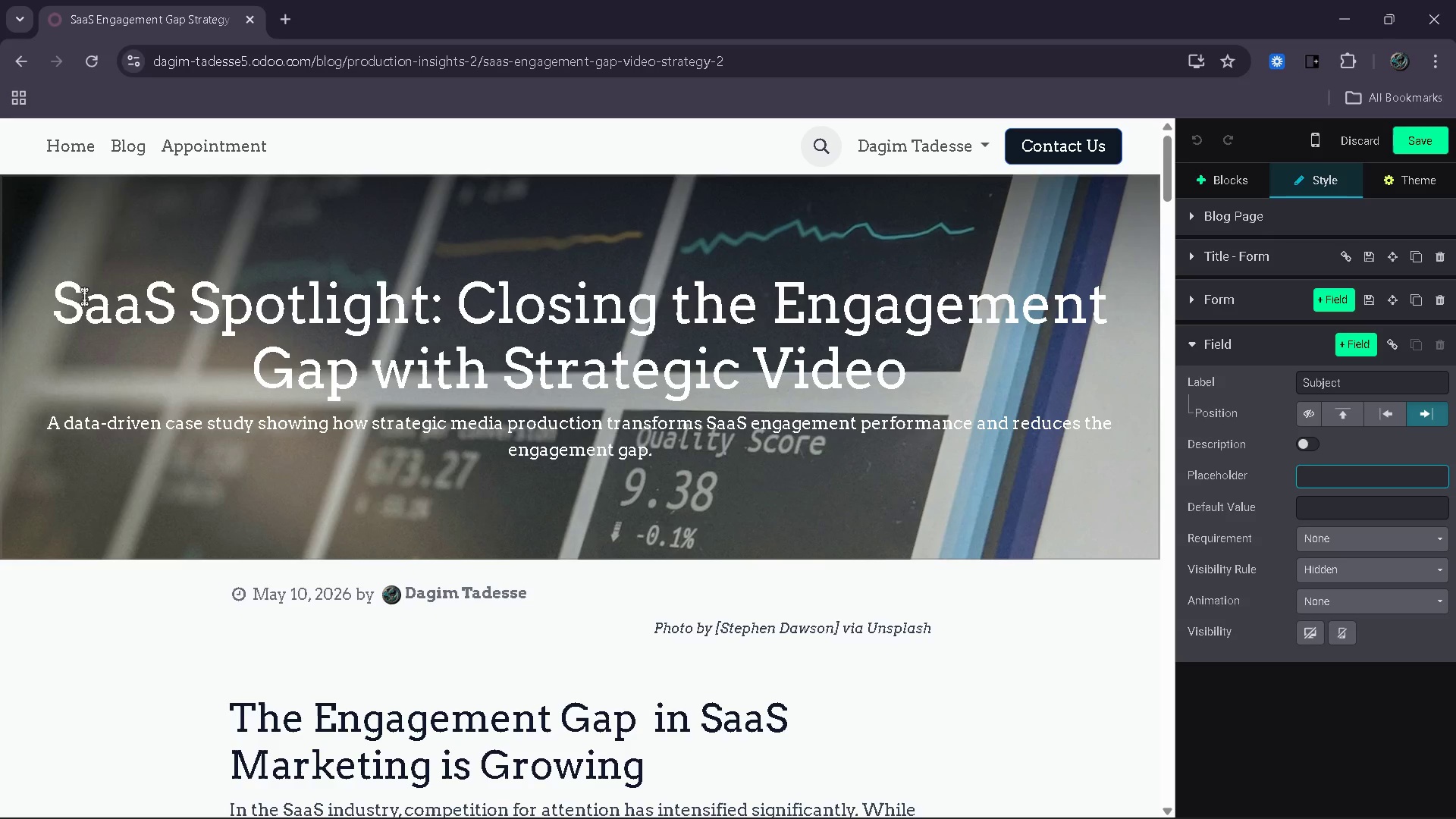 
left_click_drag(start_coordinate=[64, 300], to_coordinate=[426, 306])
 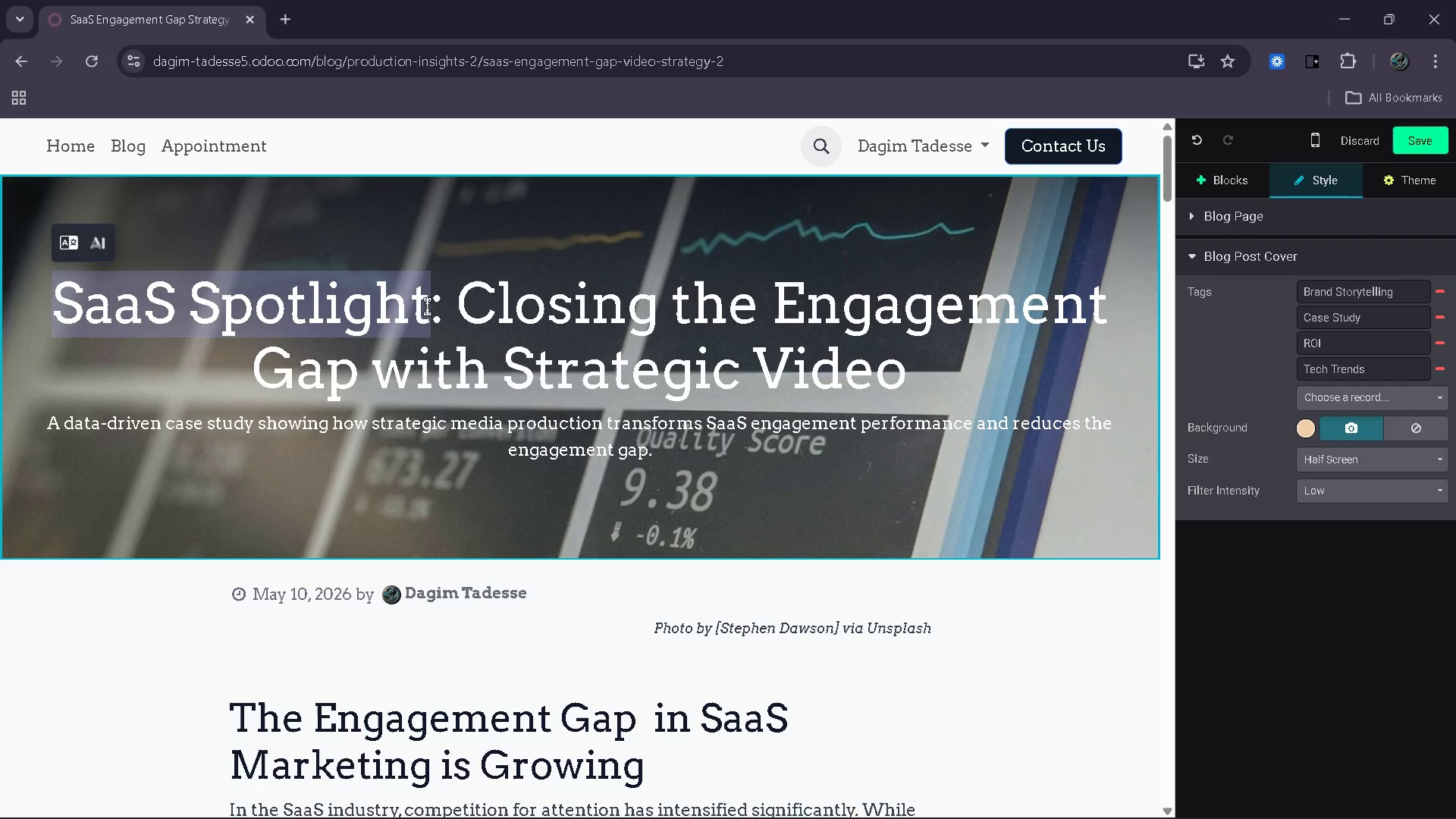 
key(Control+C)
 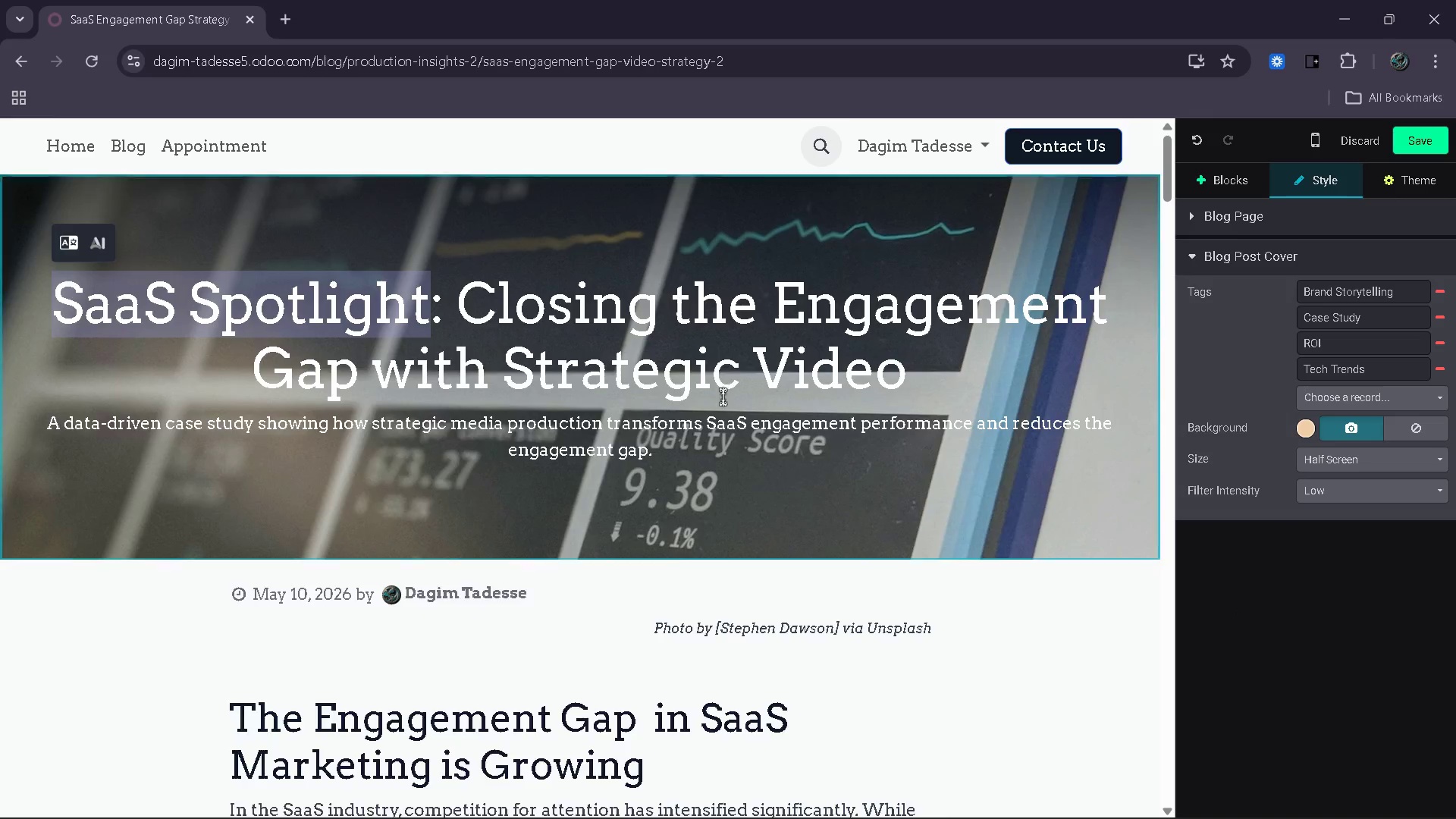 
scroll: coordinate [723, 398], scroll_direction: down, amount: 61.0
 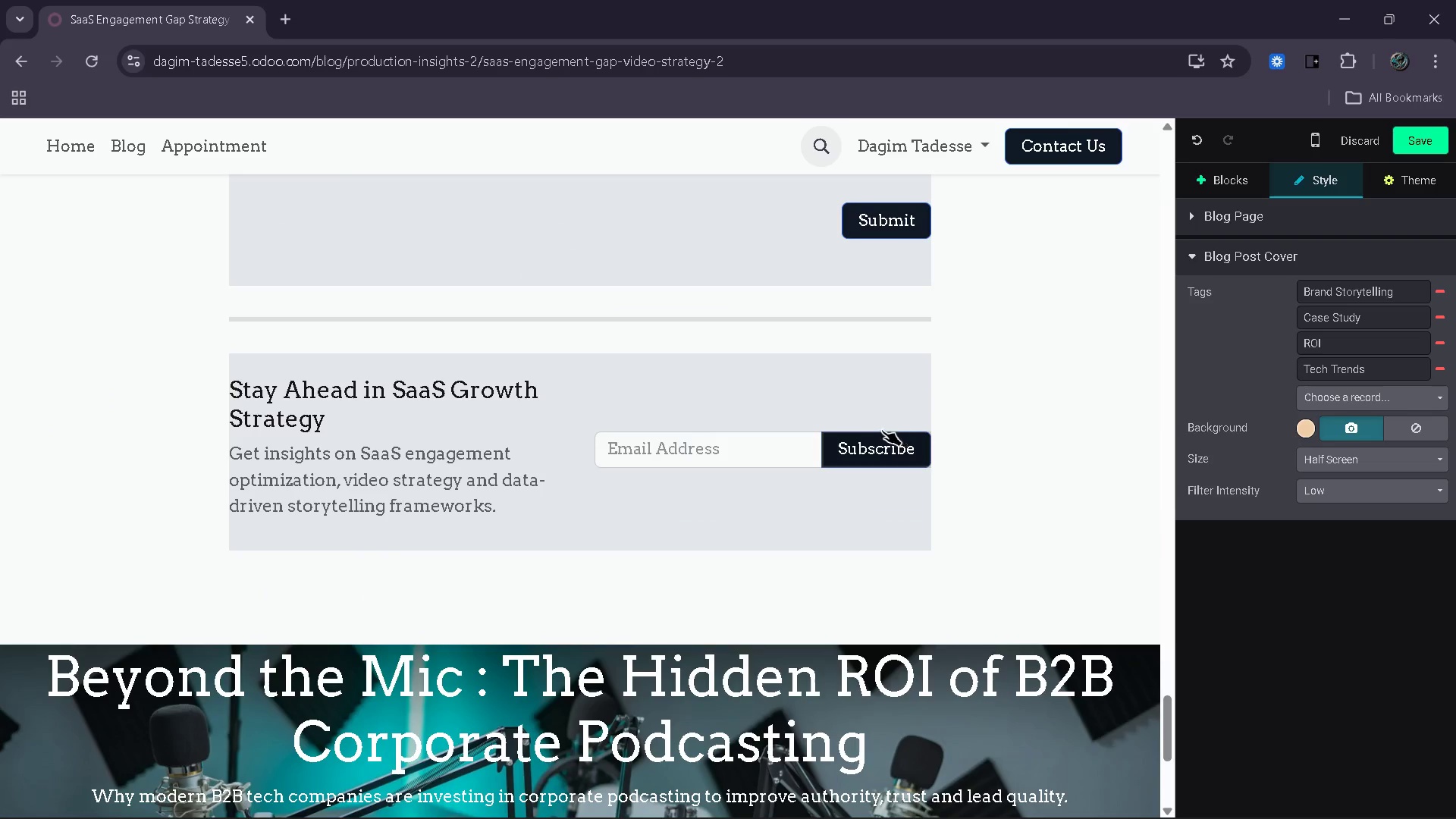 
scroll: coordinate [799, 449], scroll_direction: up, amount: 6.0
 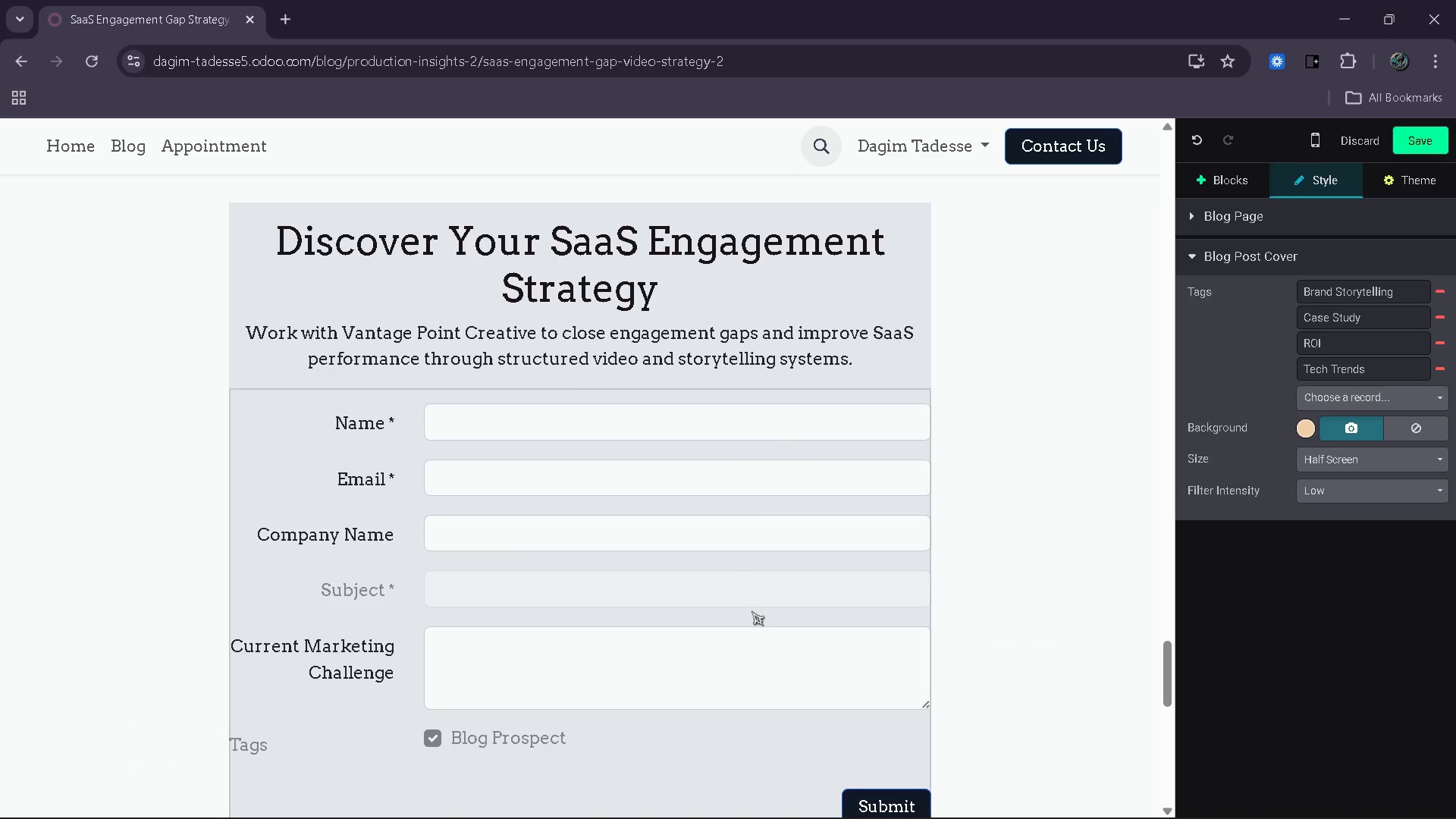 
double_click([758, 598])
 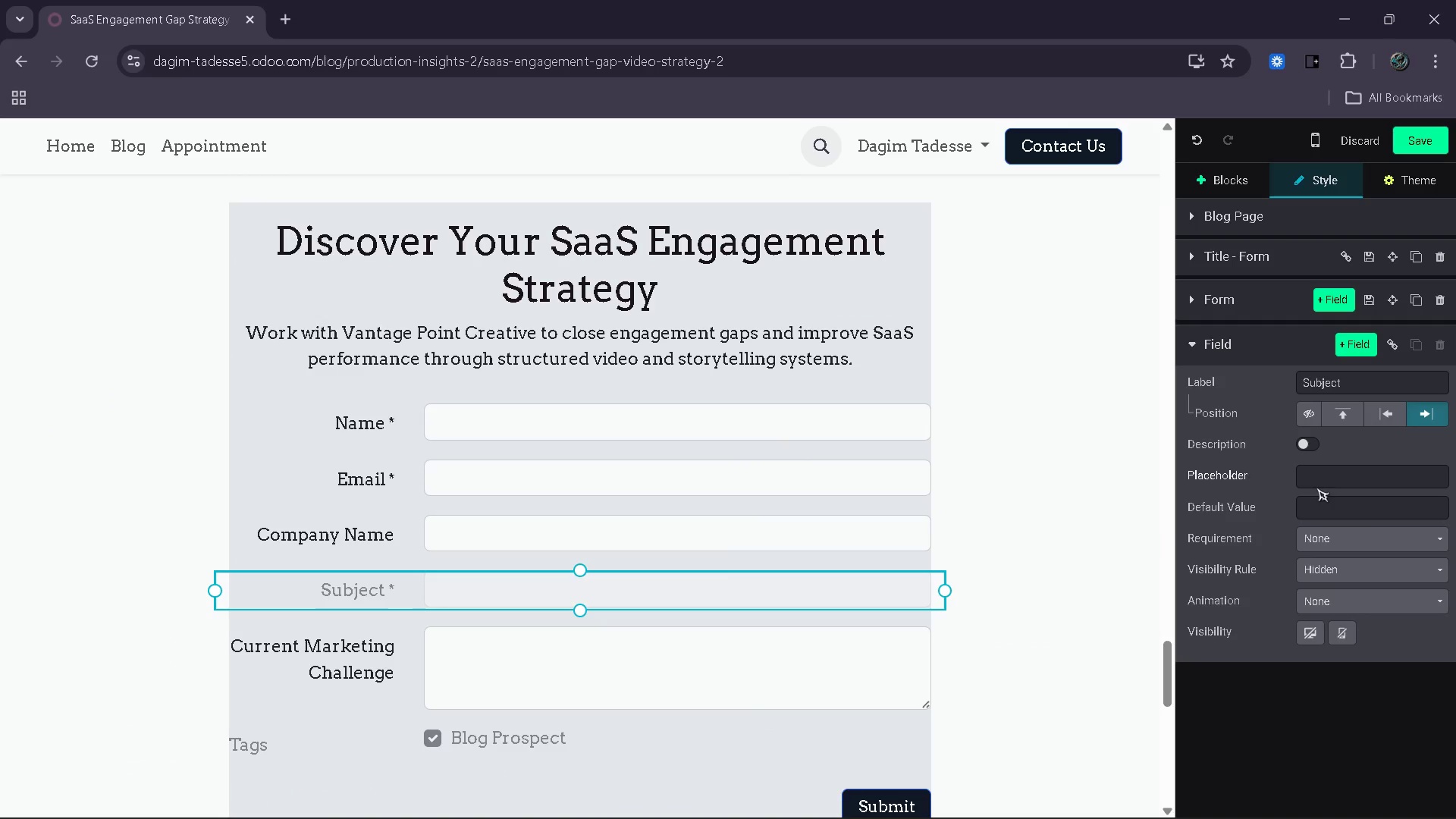 
left_click([1338, 509])
 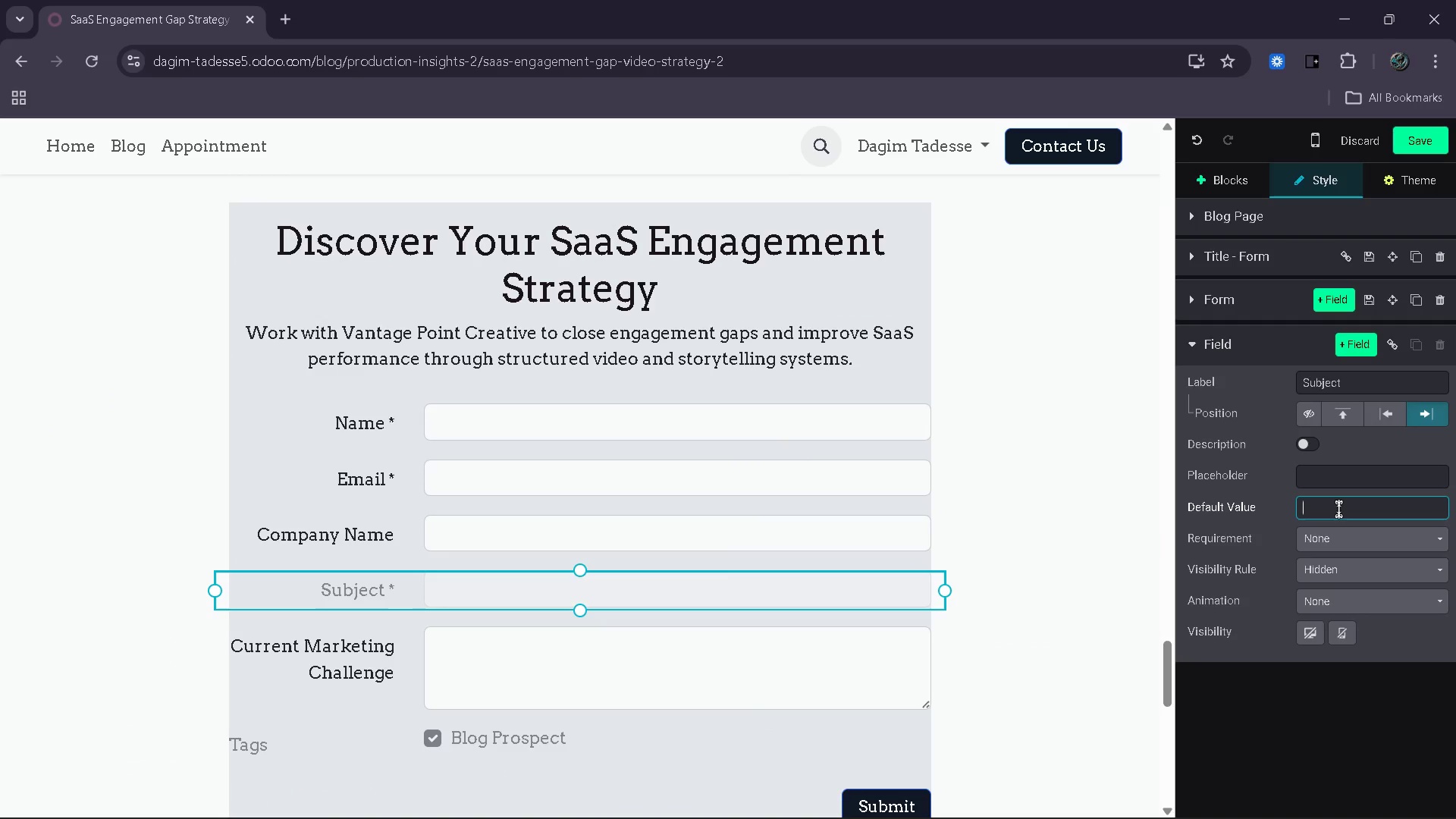 
key(Control+V)
 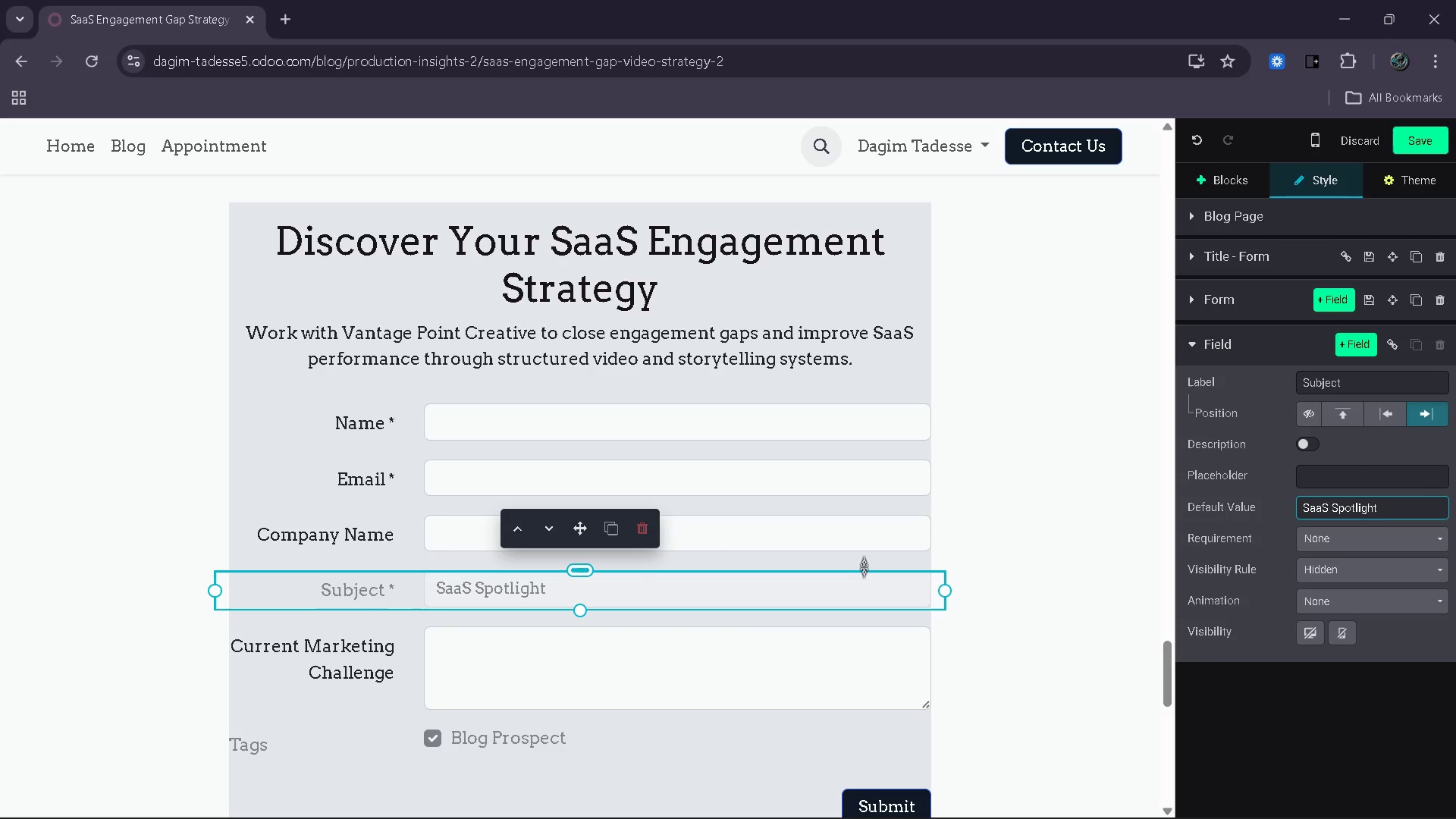 
scroll: coordinate [877, 585], scroll_direction: down, amount: 1.0
 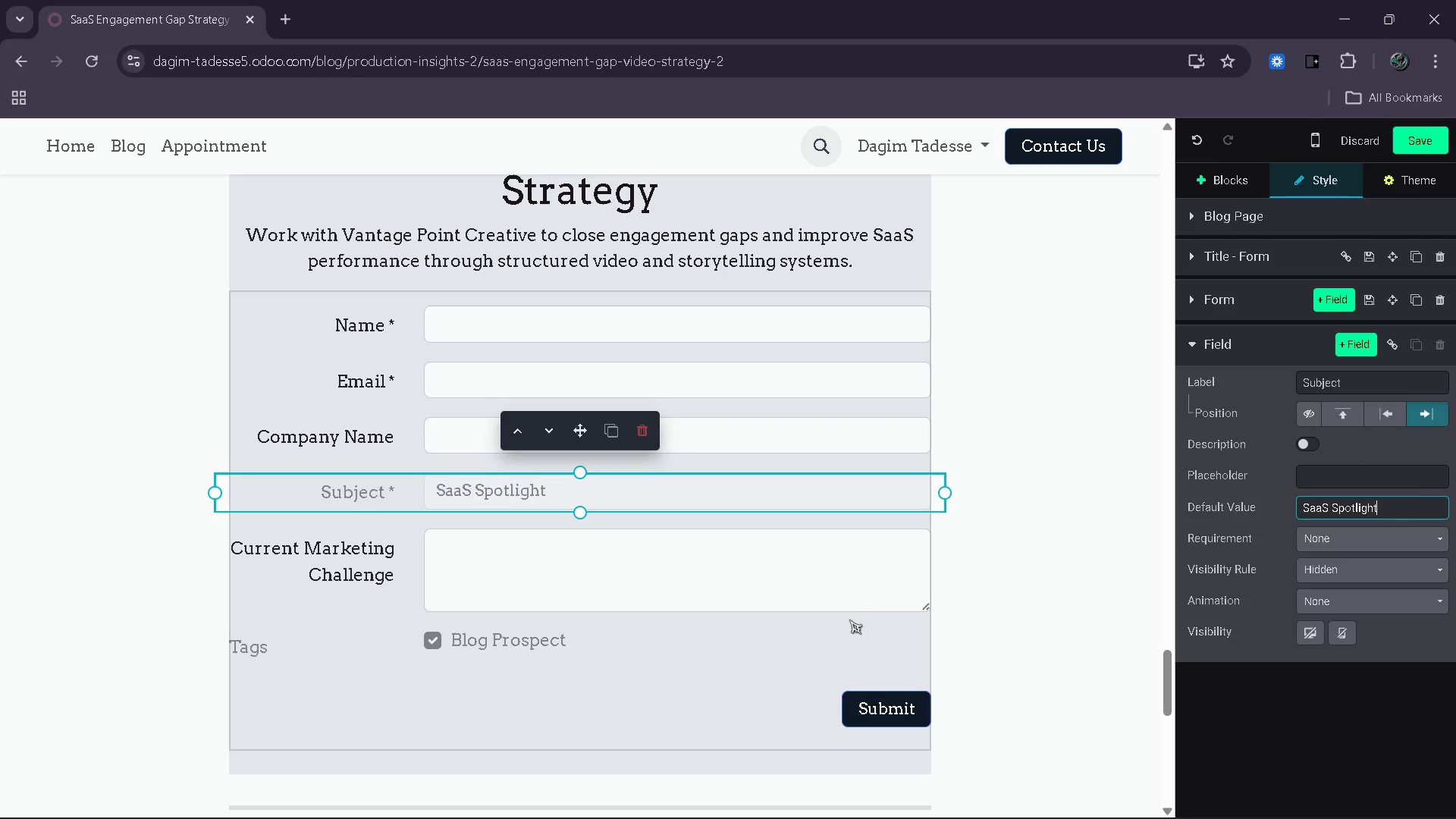 
left_click([858, 584])
 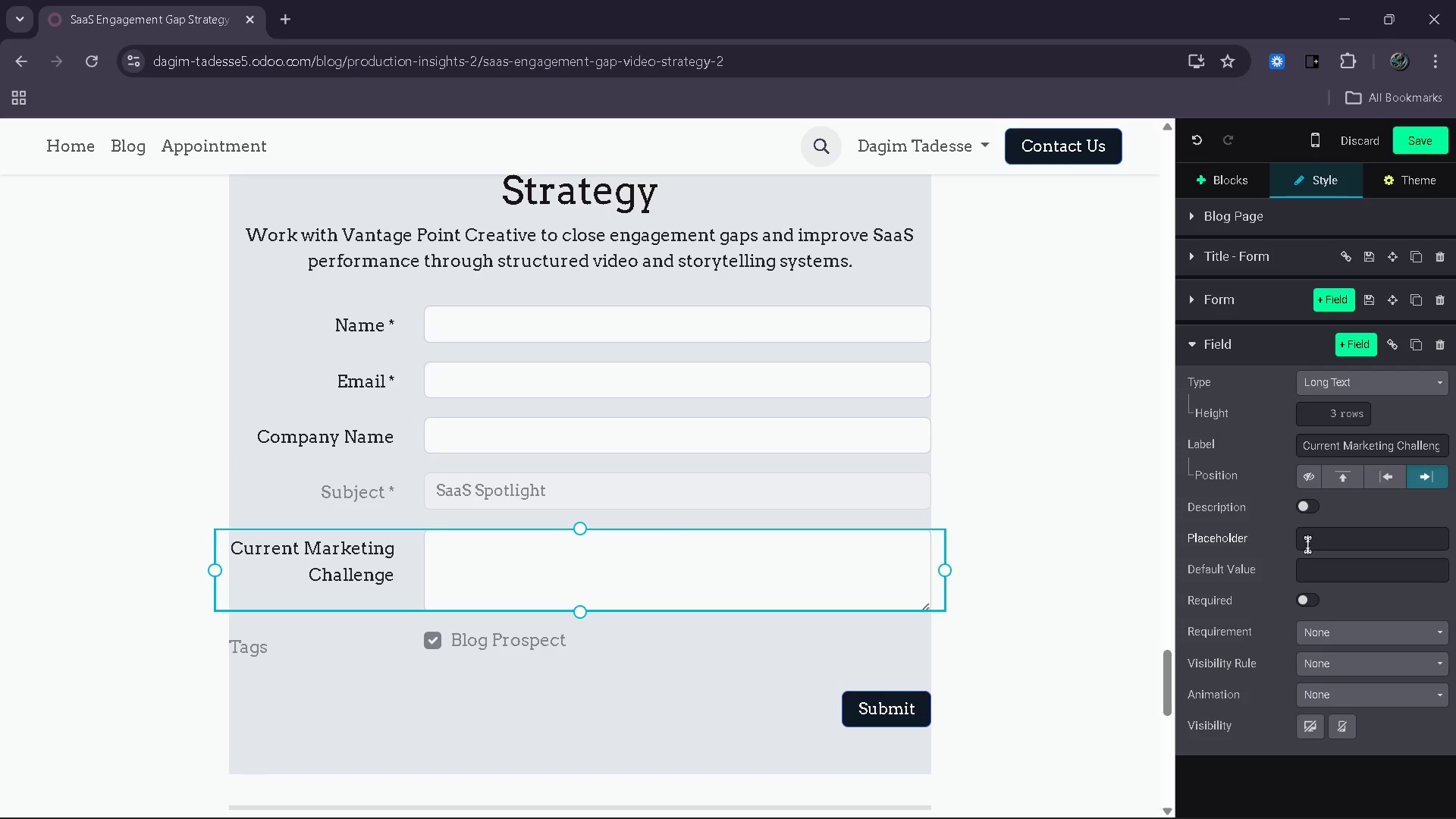 
left_click([1304, 506])
 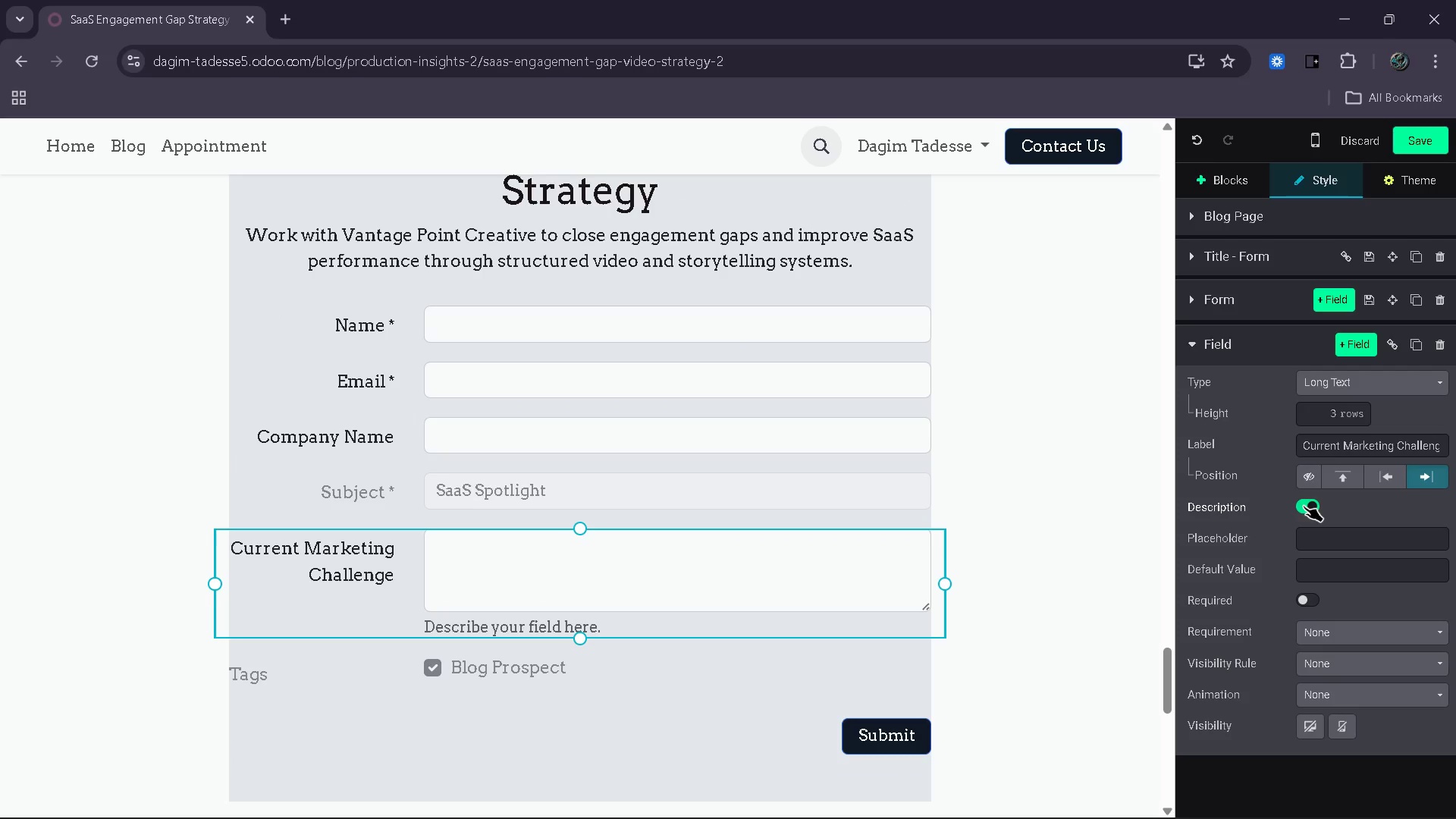 
left_click([1304, 506])
 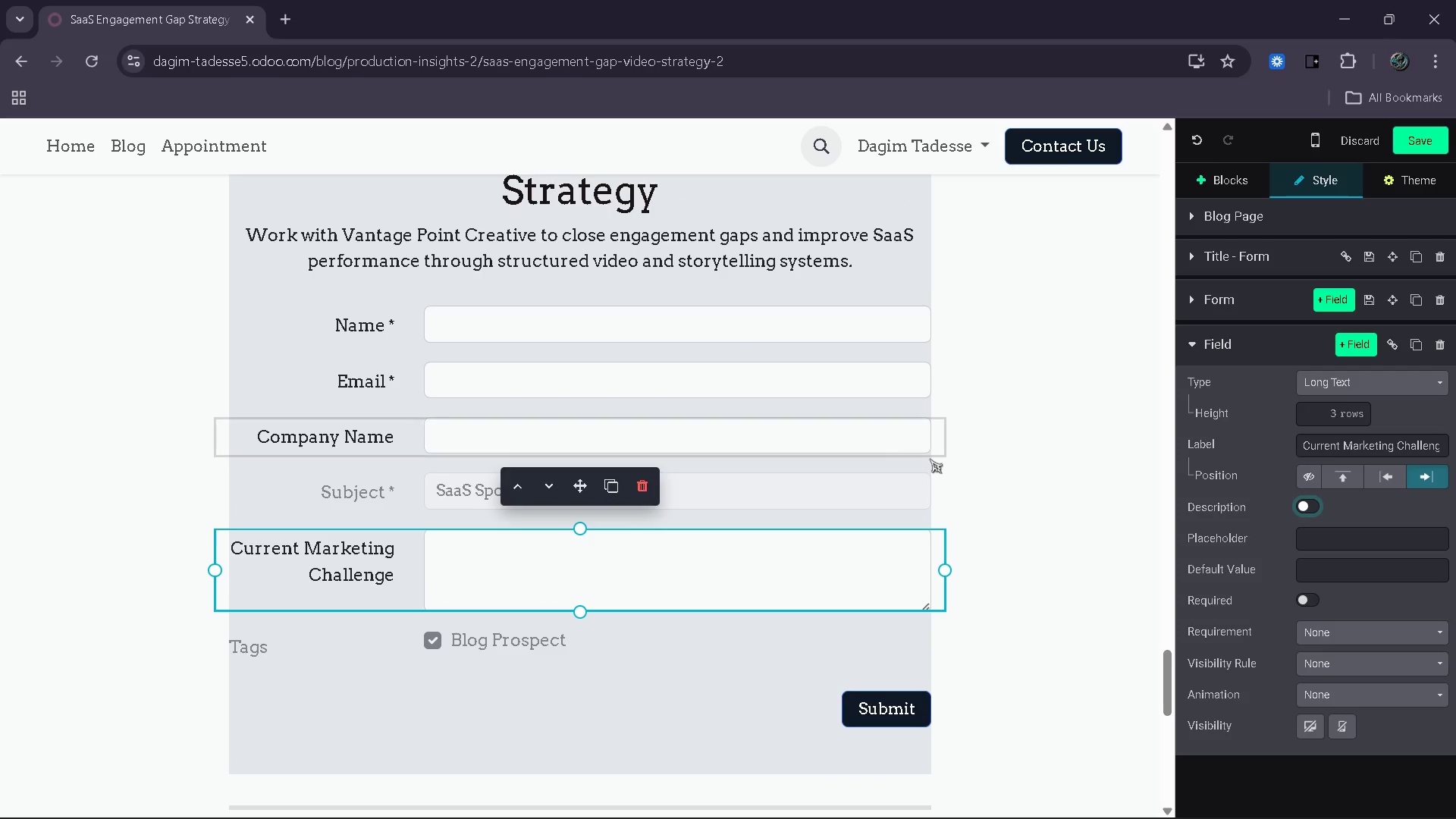 
left_click([1315, 603])
 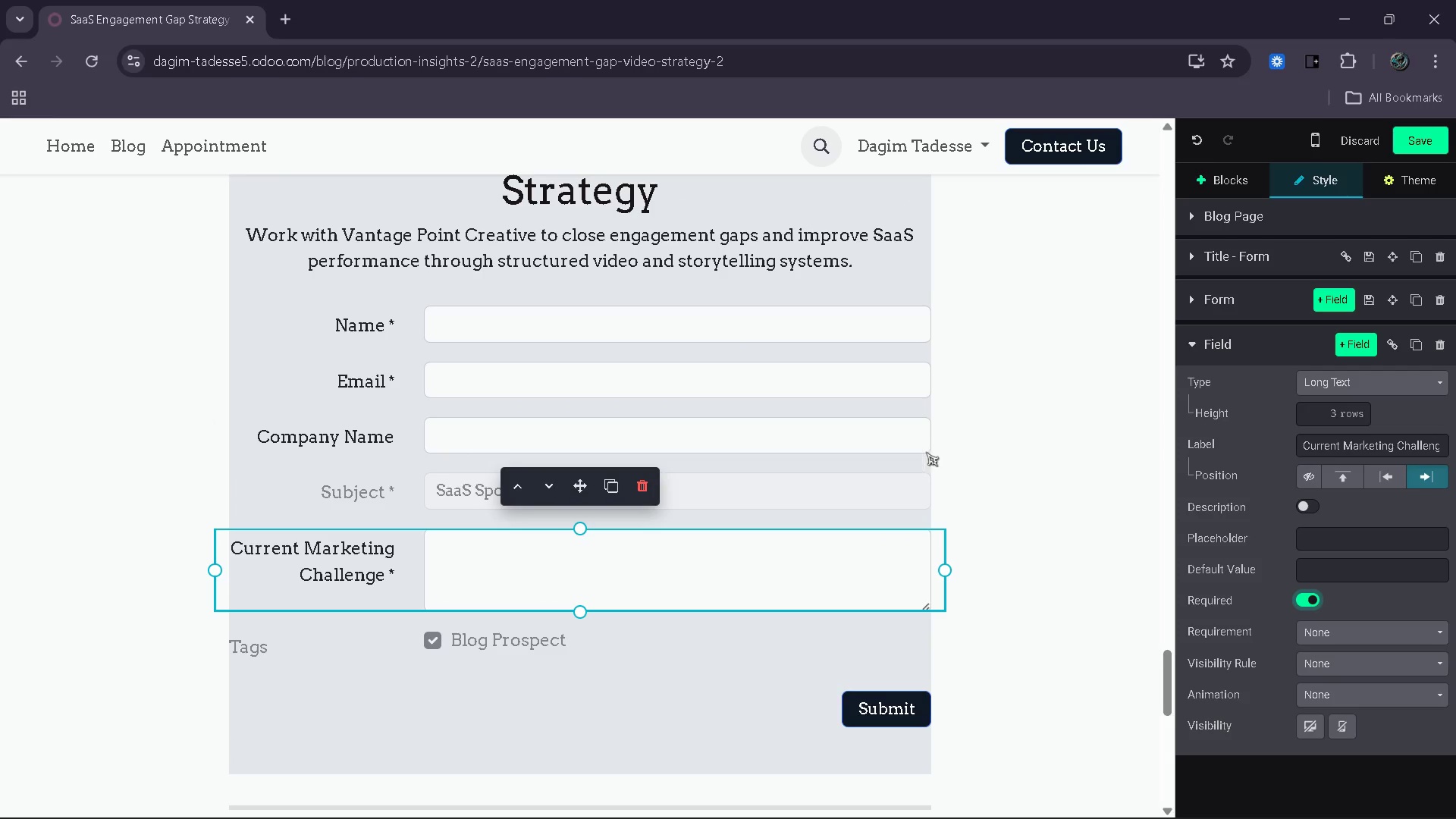 
left_click([915, 440])
 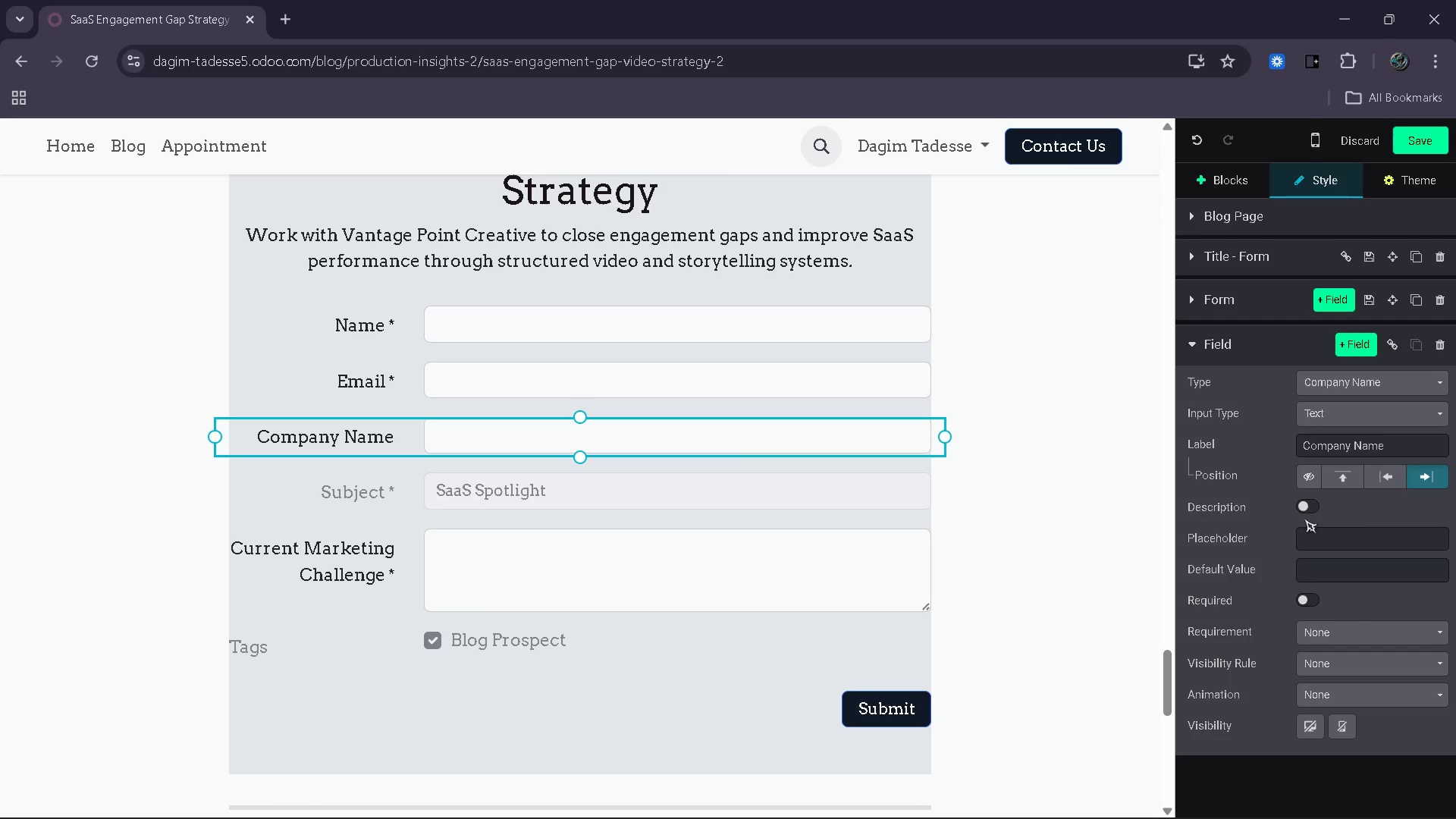 
left_click([1310, 599])
 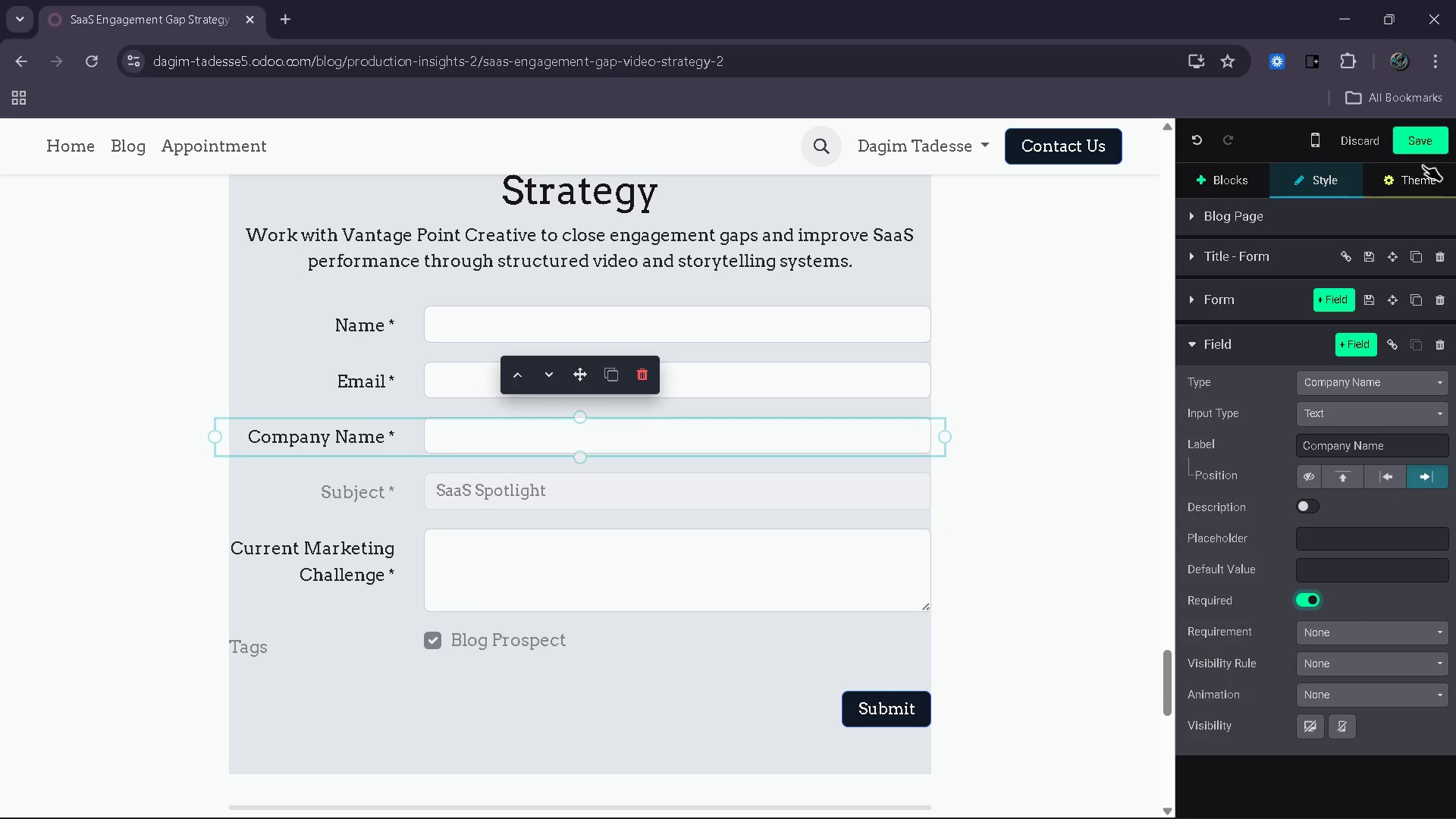 
left_click([1419, 147])
 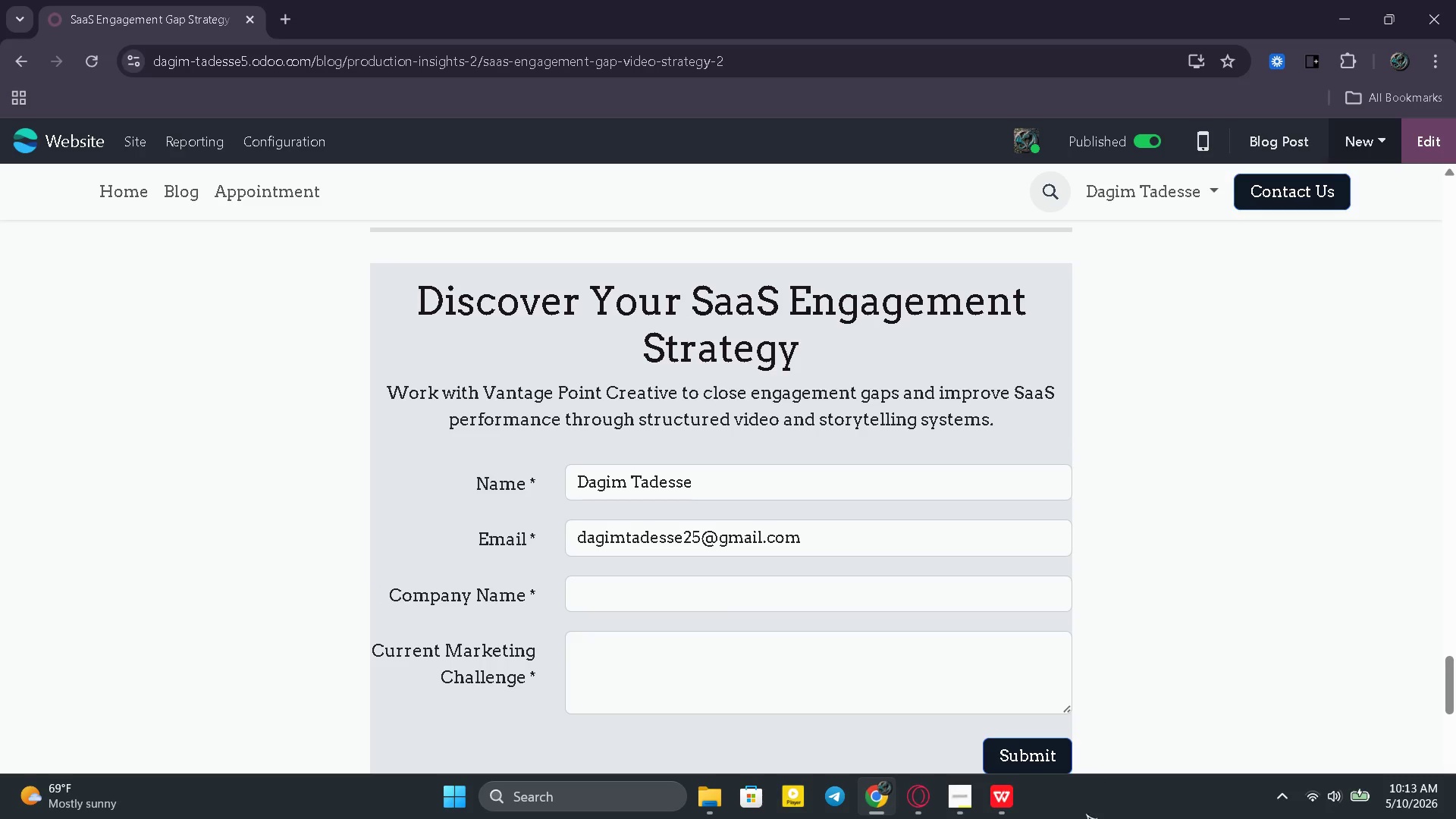 
left_click([998, 803])
 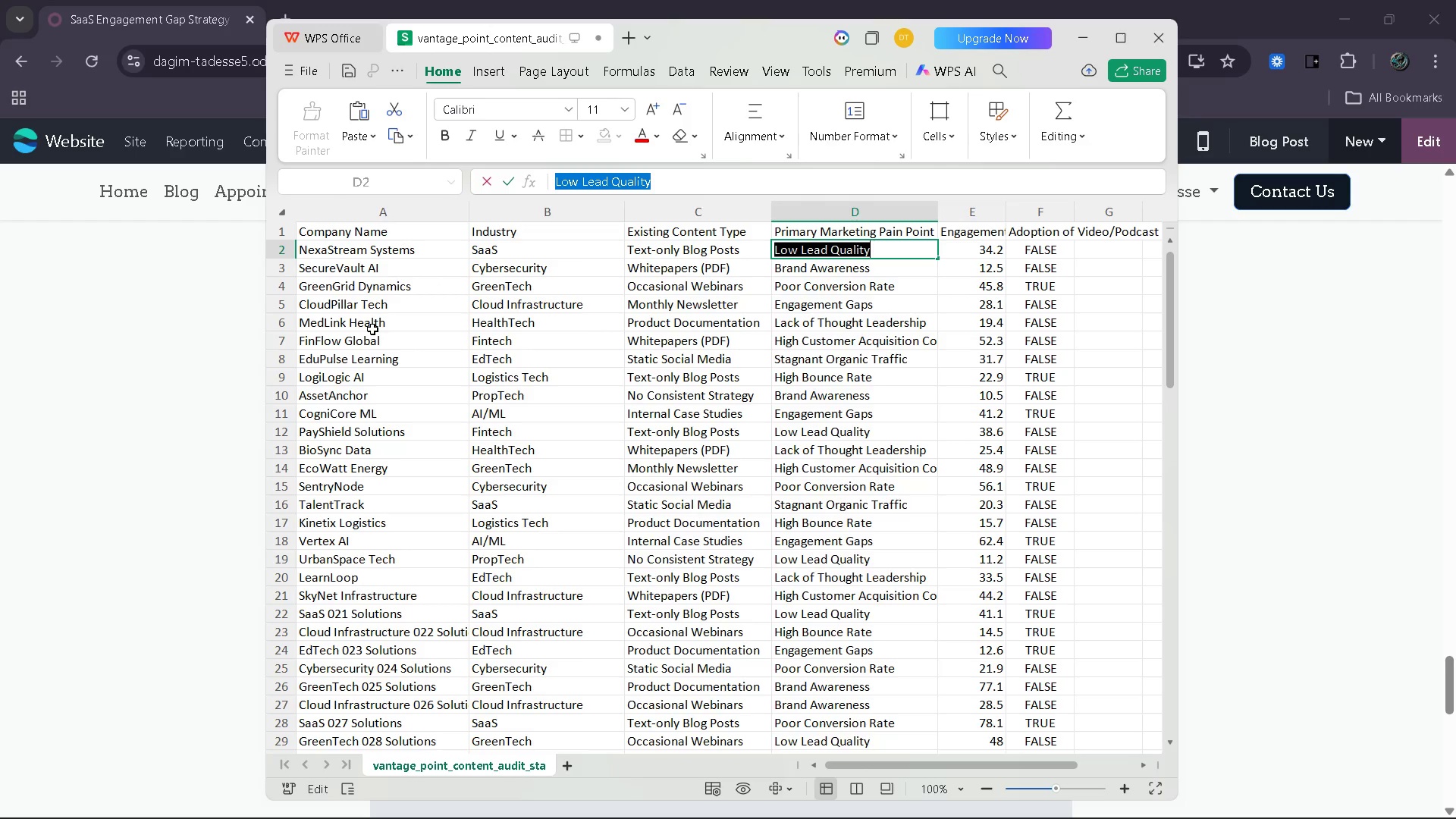 
left_click([372, 334])
 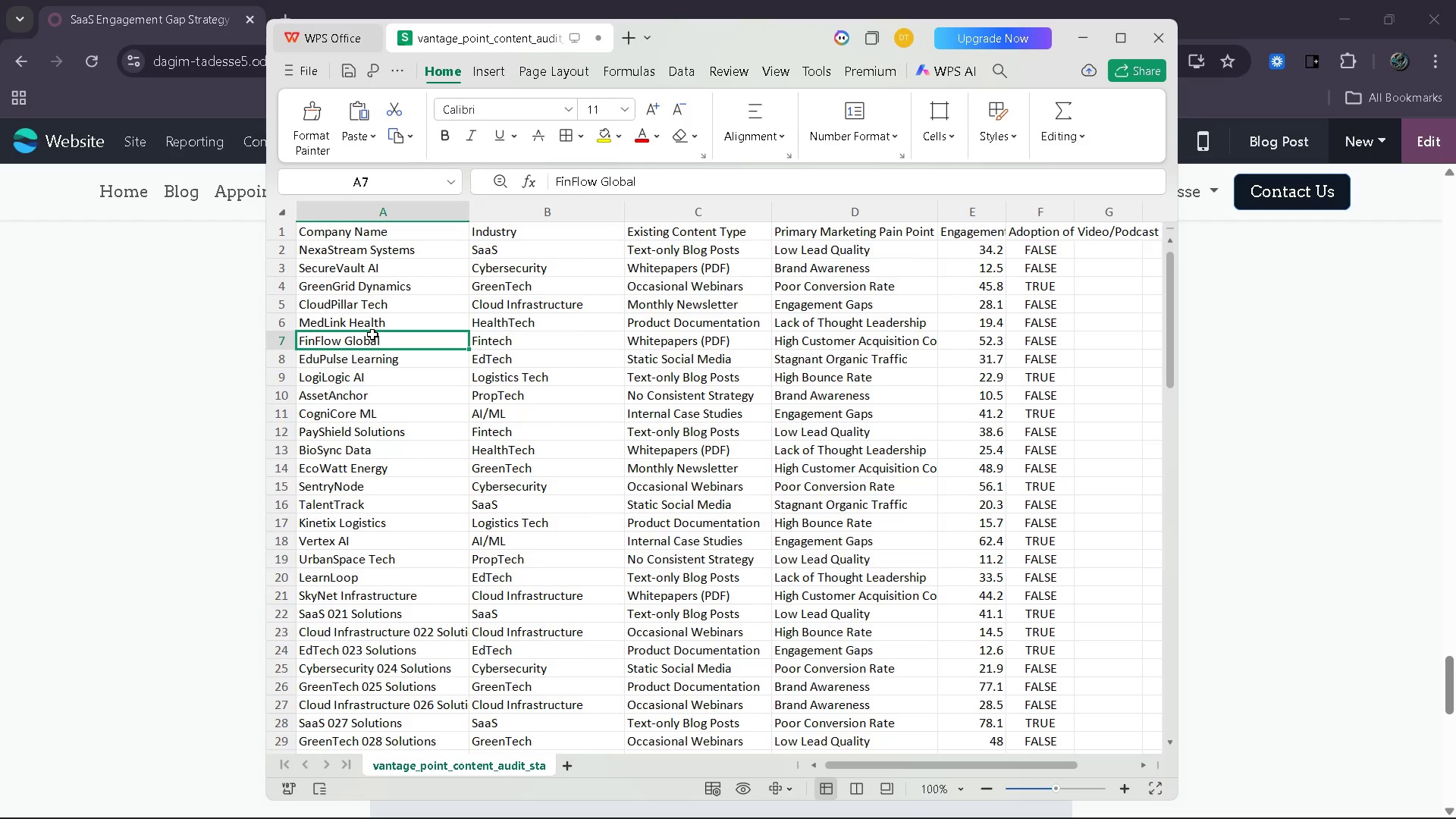 
key(Control+ControlLeft)
 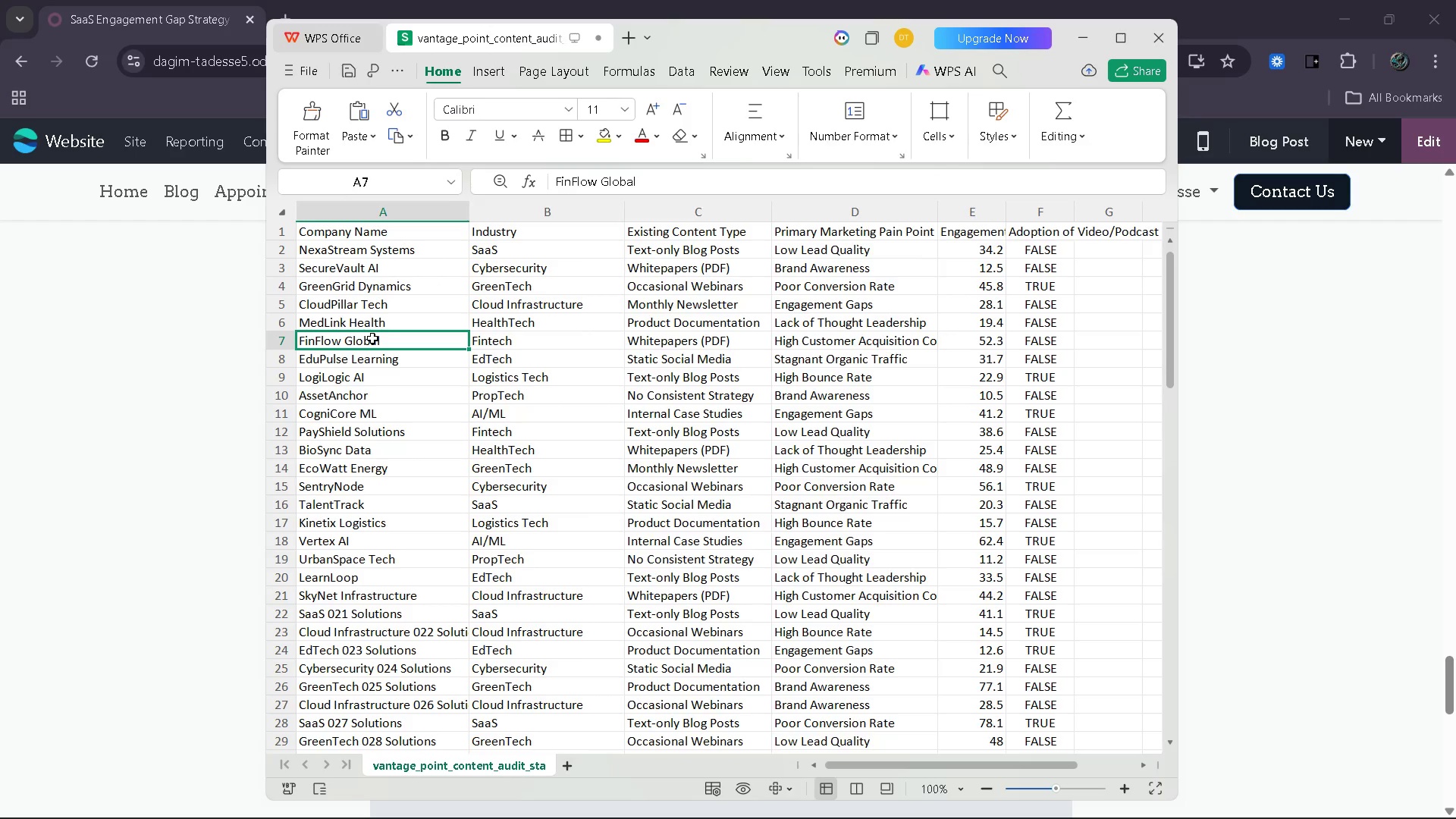 
double_click([372, 337])
 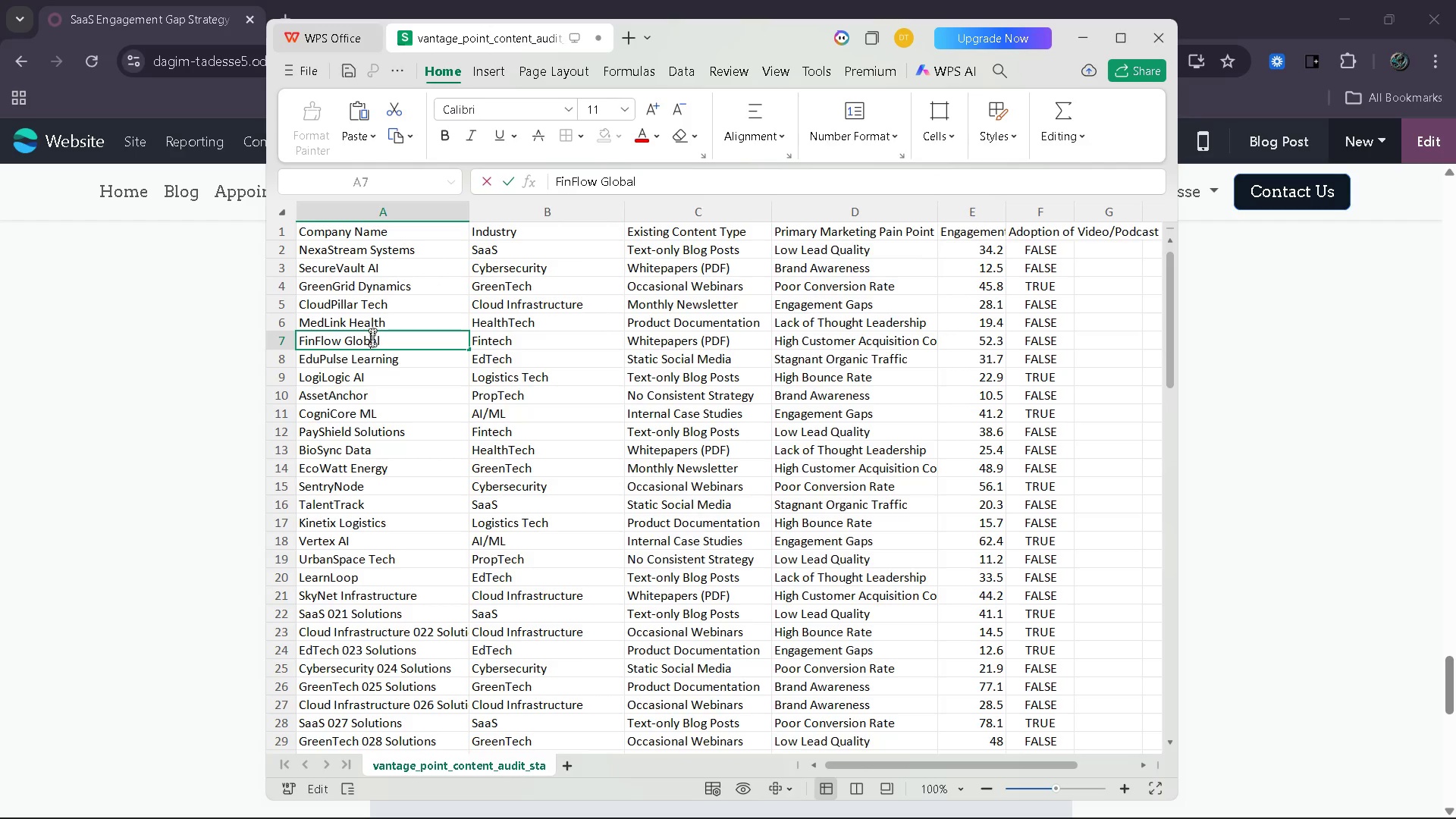 
key(Control+A)
 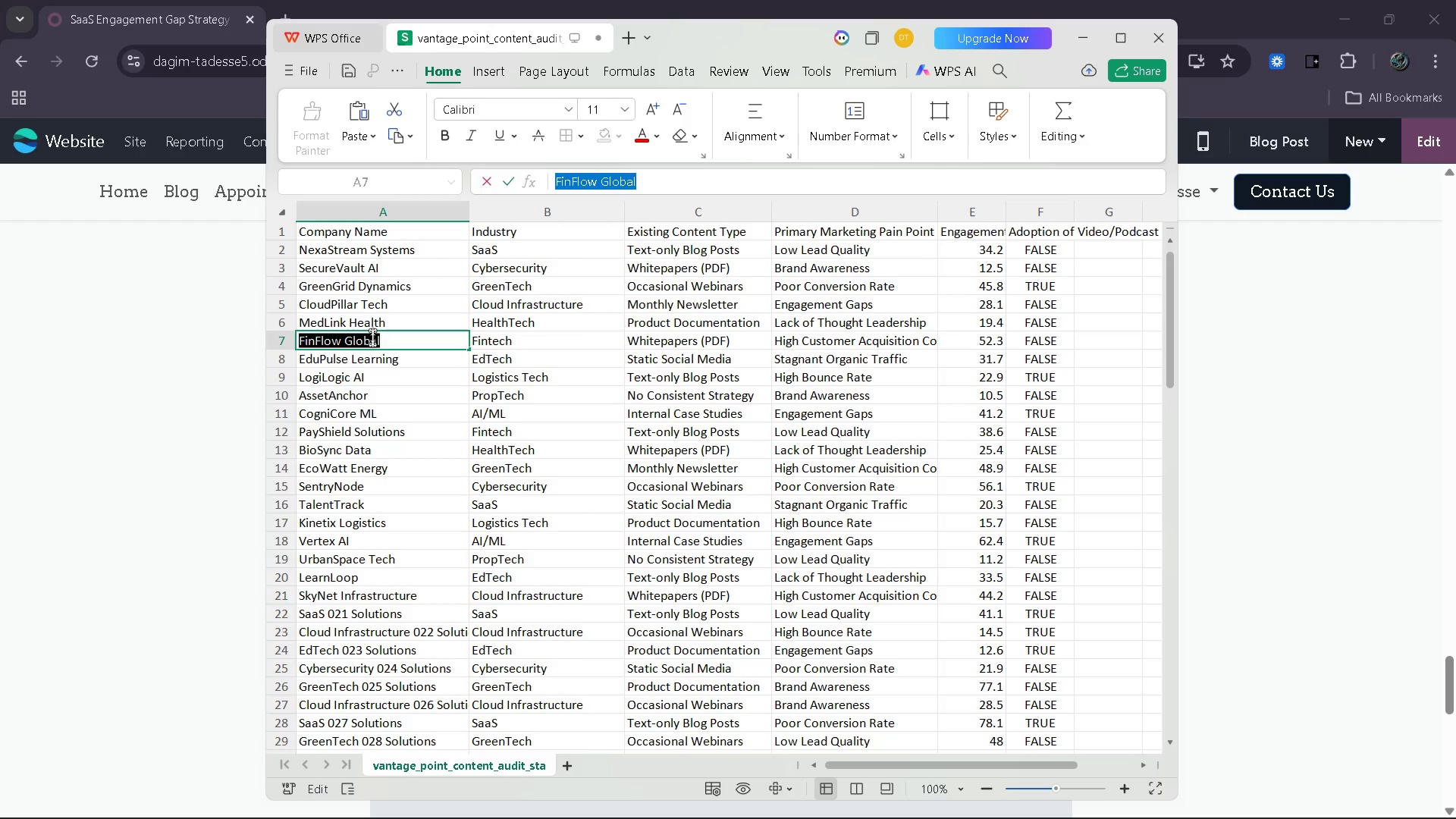 
key(Control+C)
 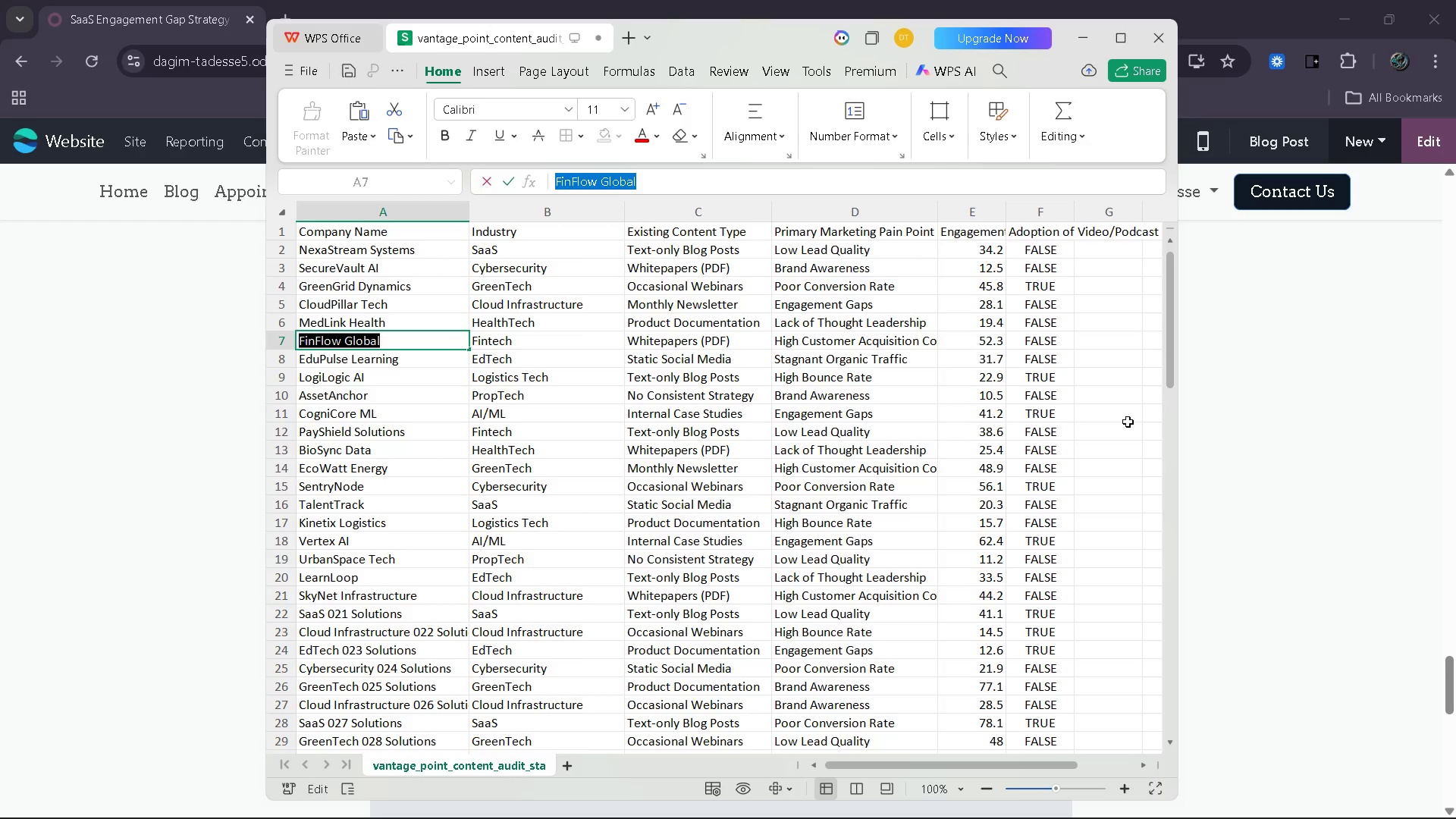 
left_click([1316, 445])
 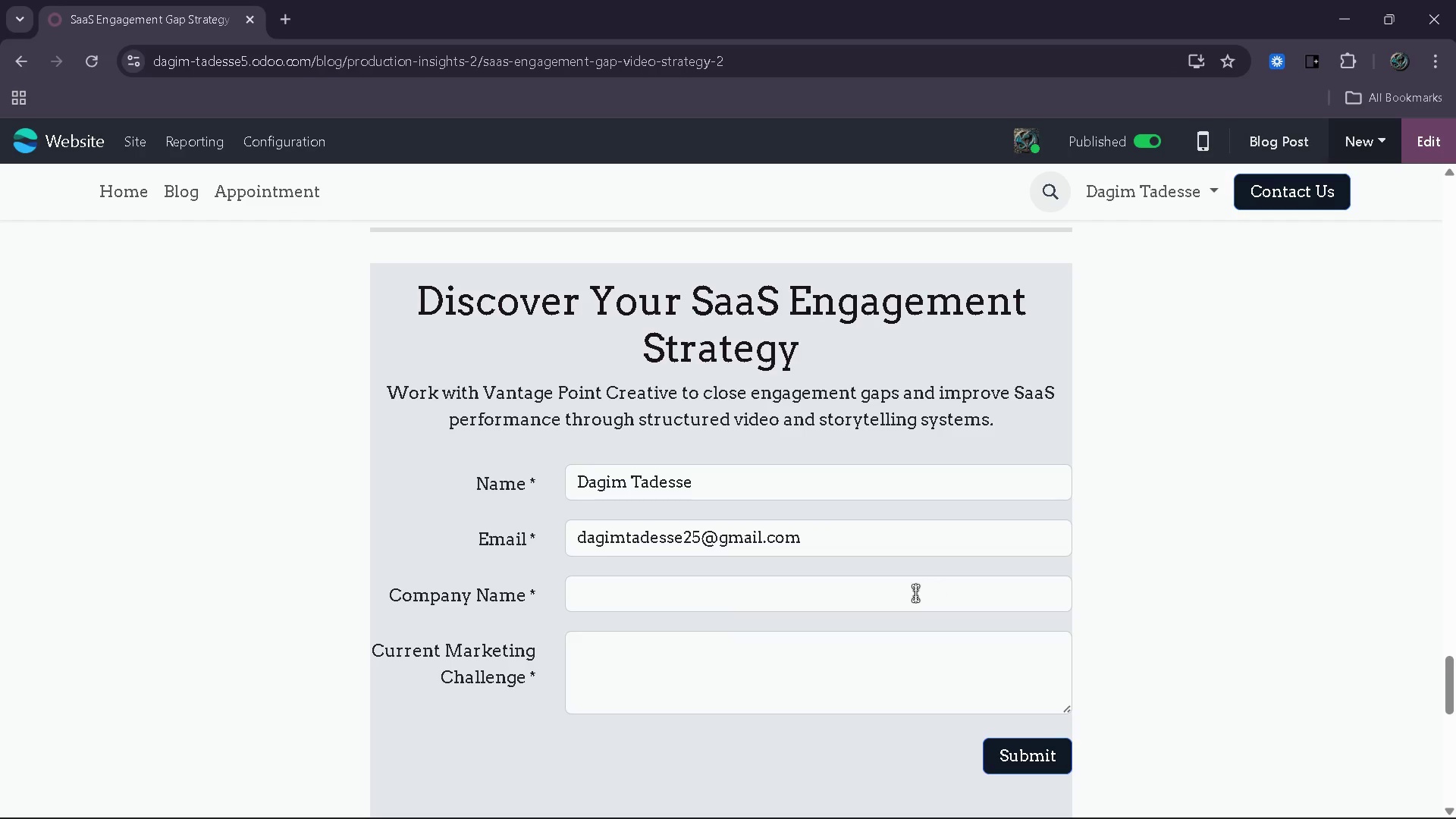 
left_click([914, 593])
 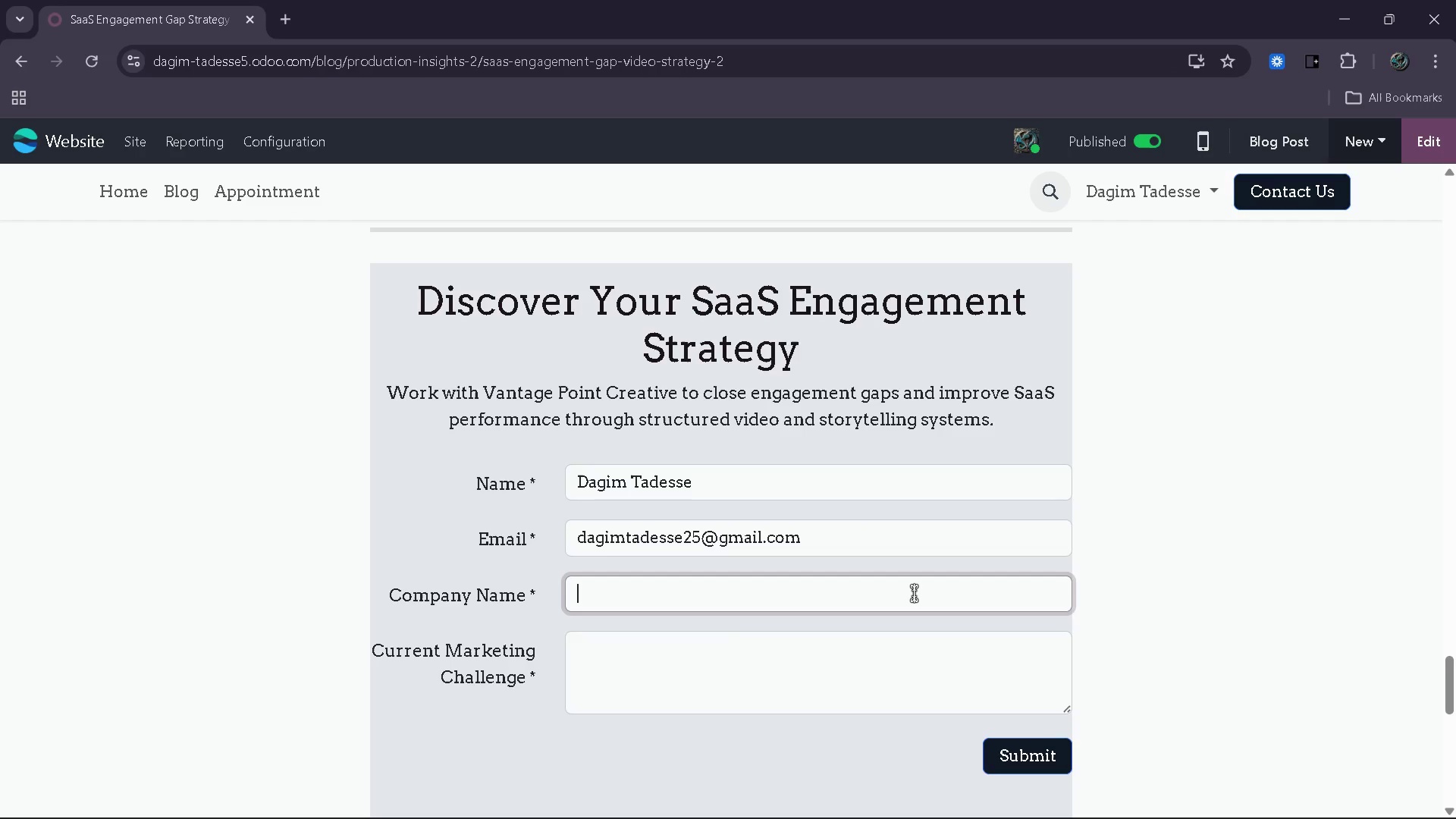 
key(Control+V)
 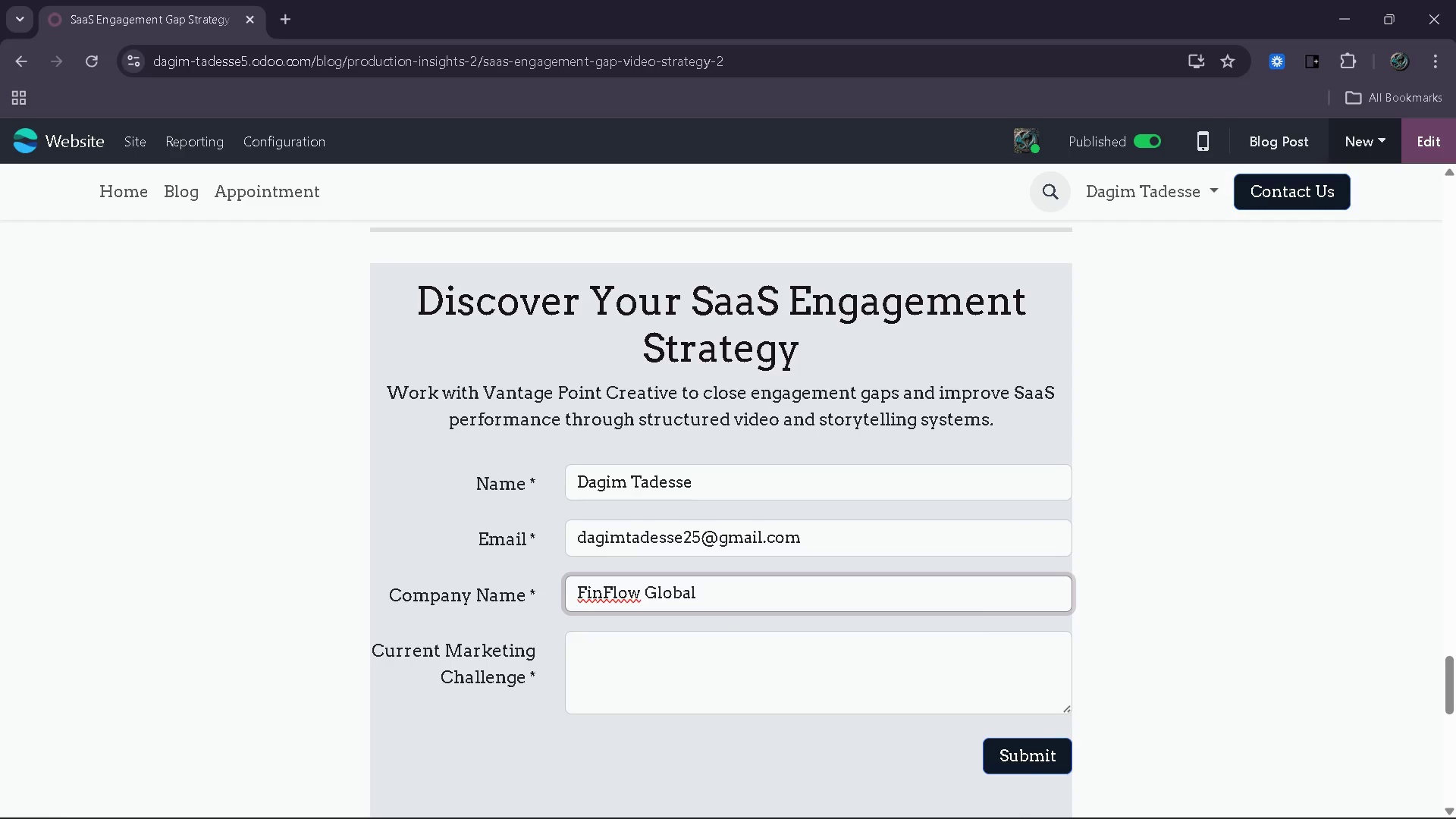 
mouse_move([987, 773])
 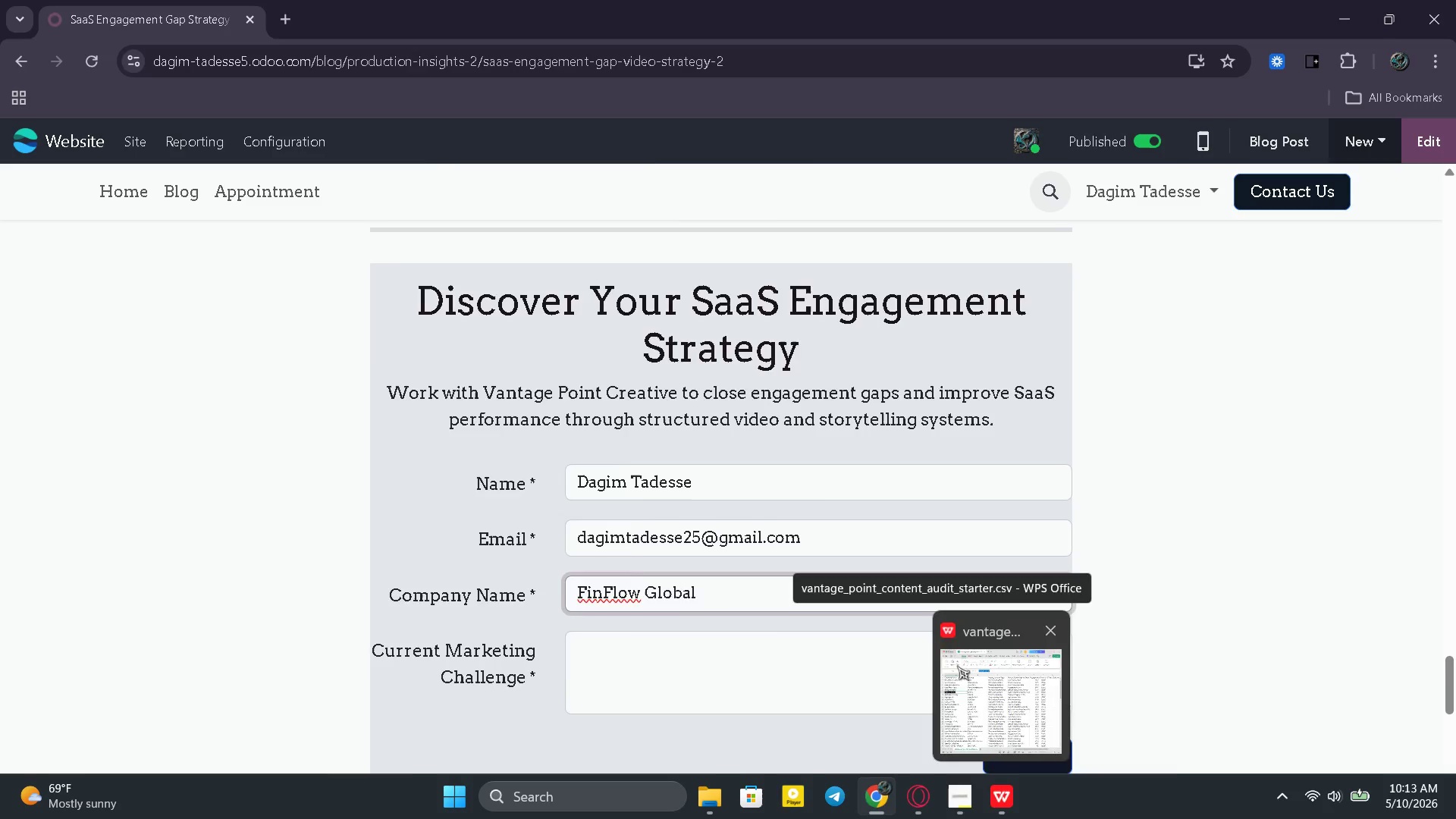 
left_click([957, 666])
 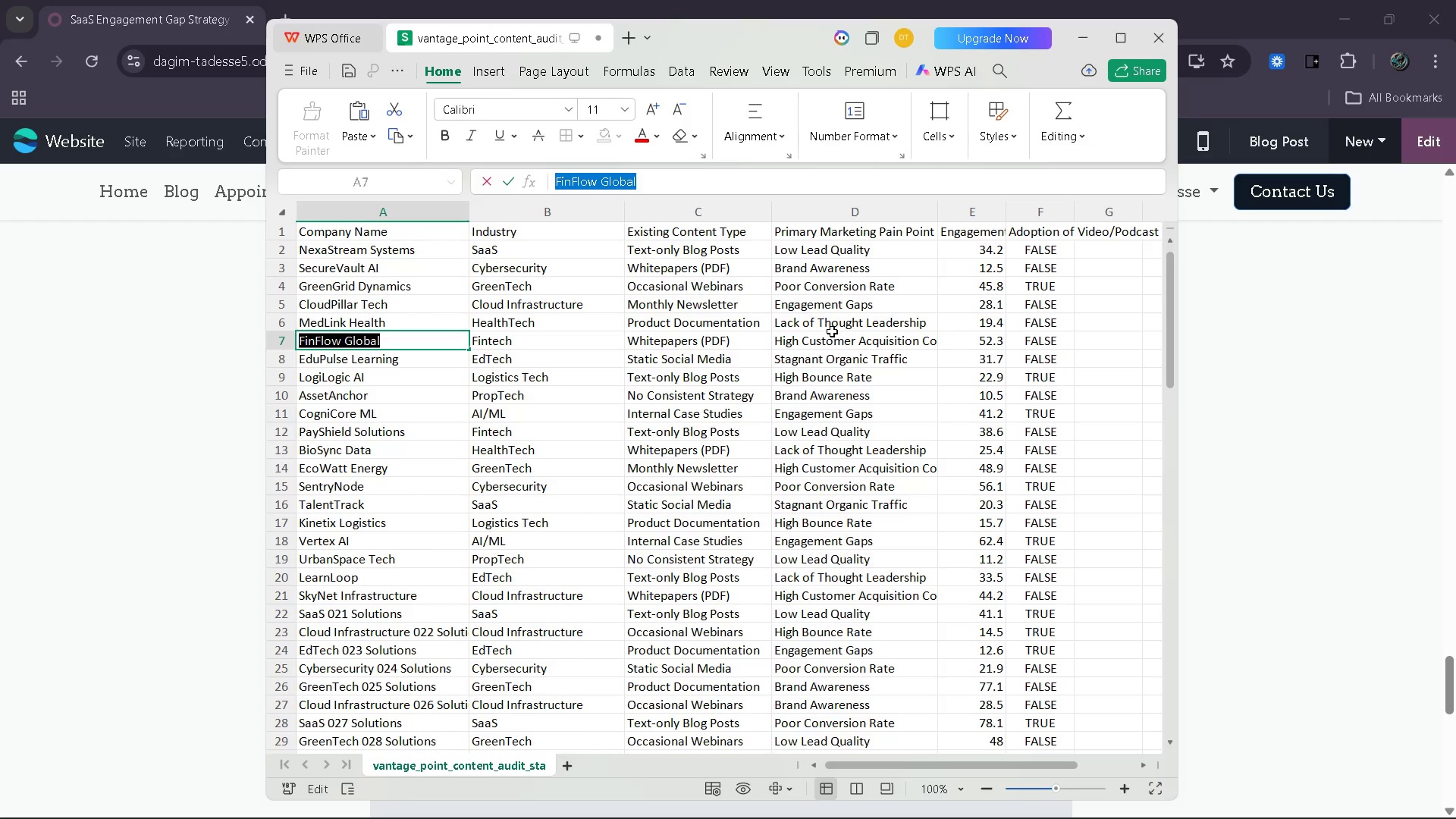 
double_click([838, 340])
 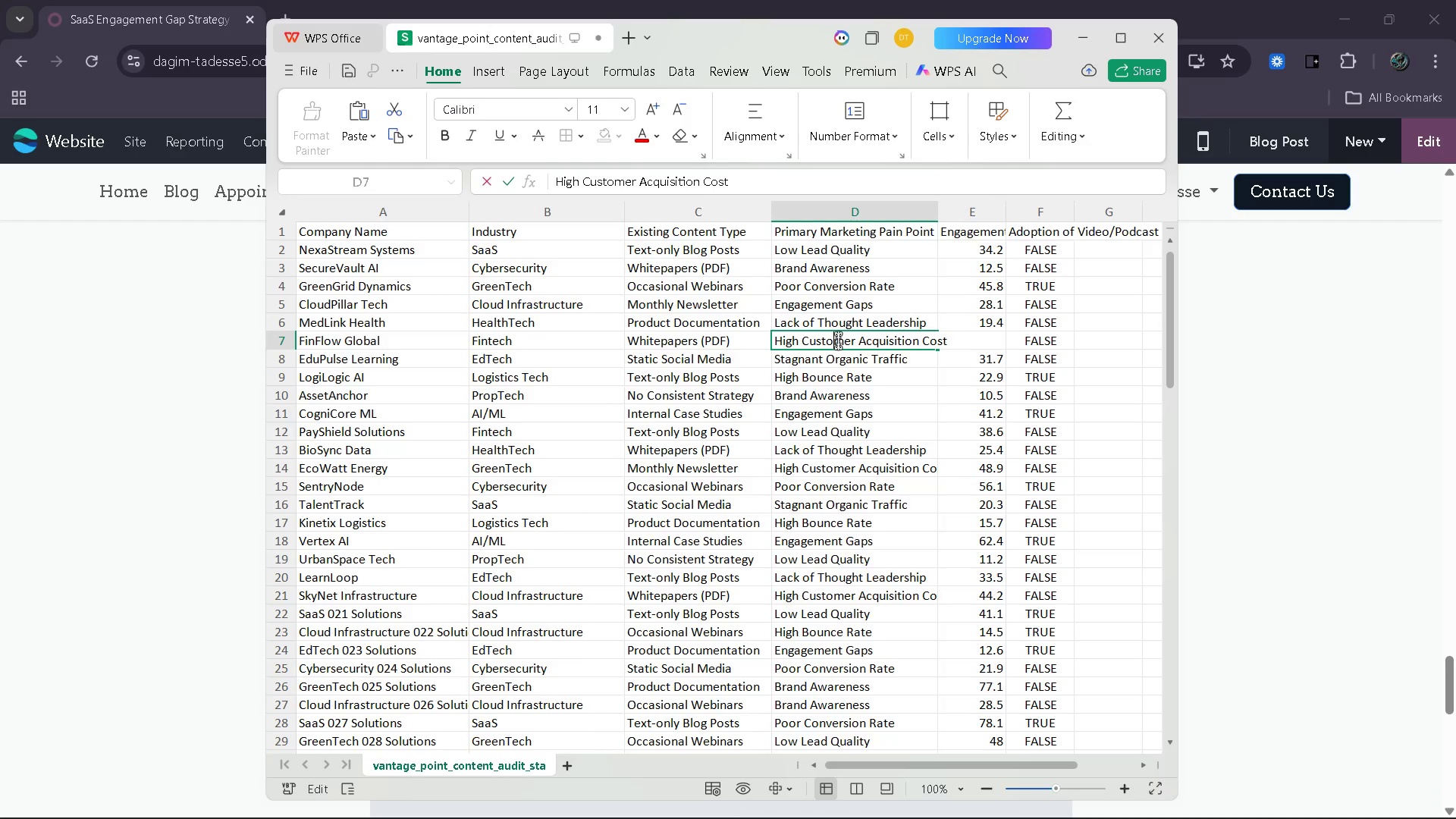 
key(Control+A)
 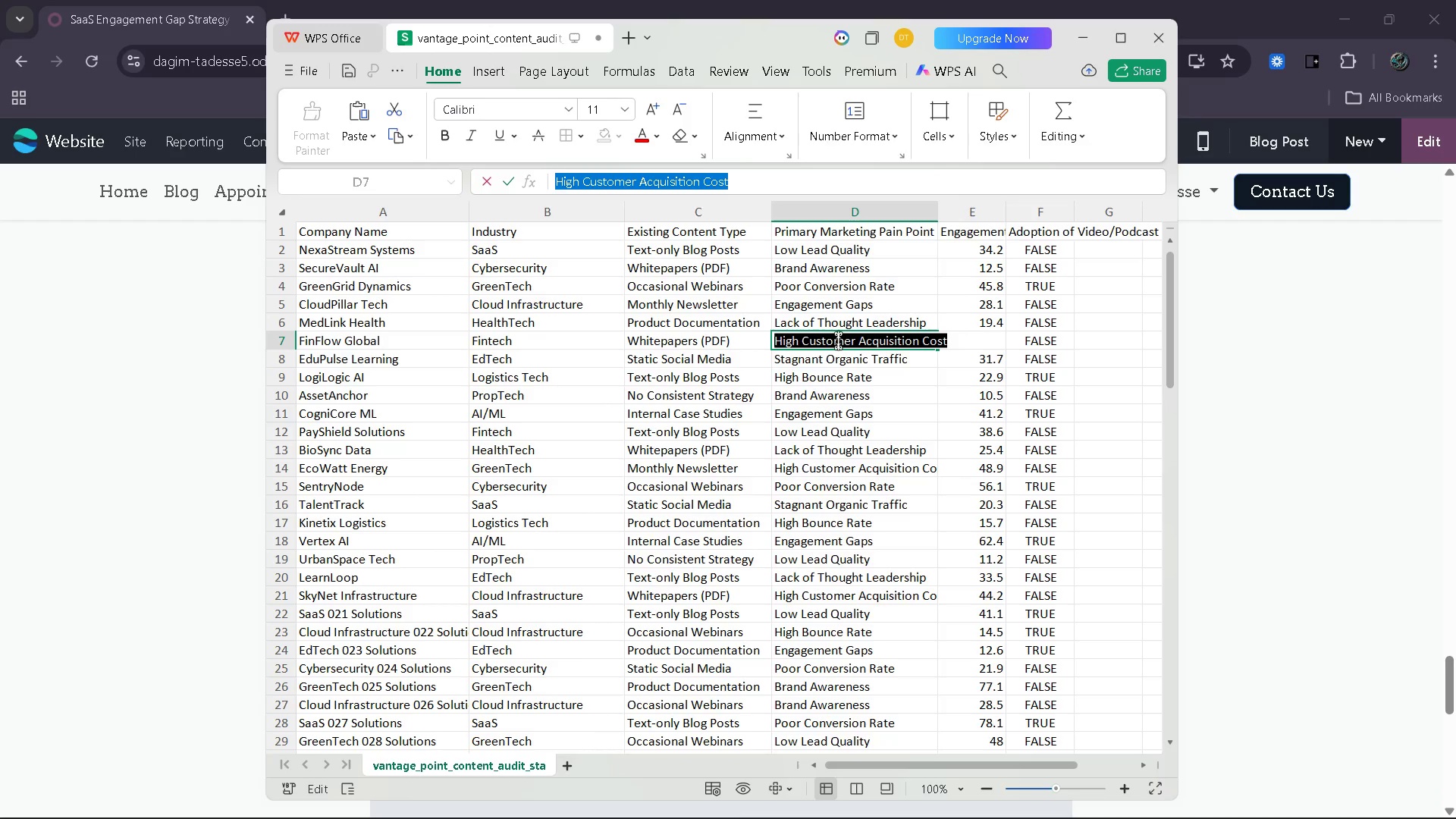 
key(Control+C)
 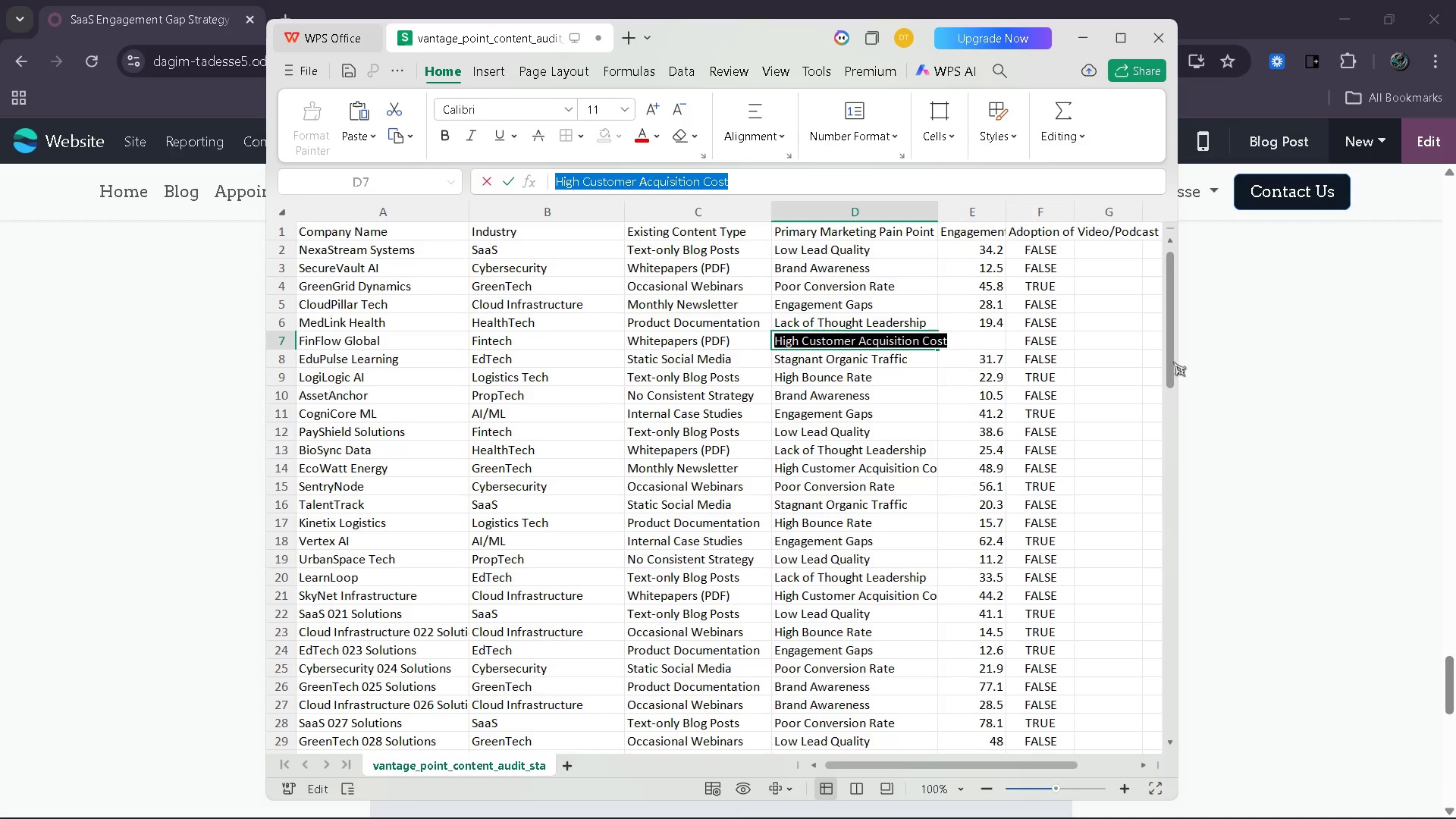 
left_click([1197, 357])
 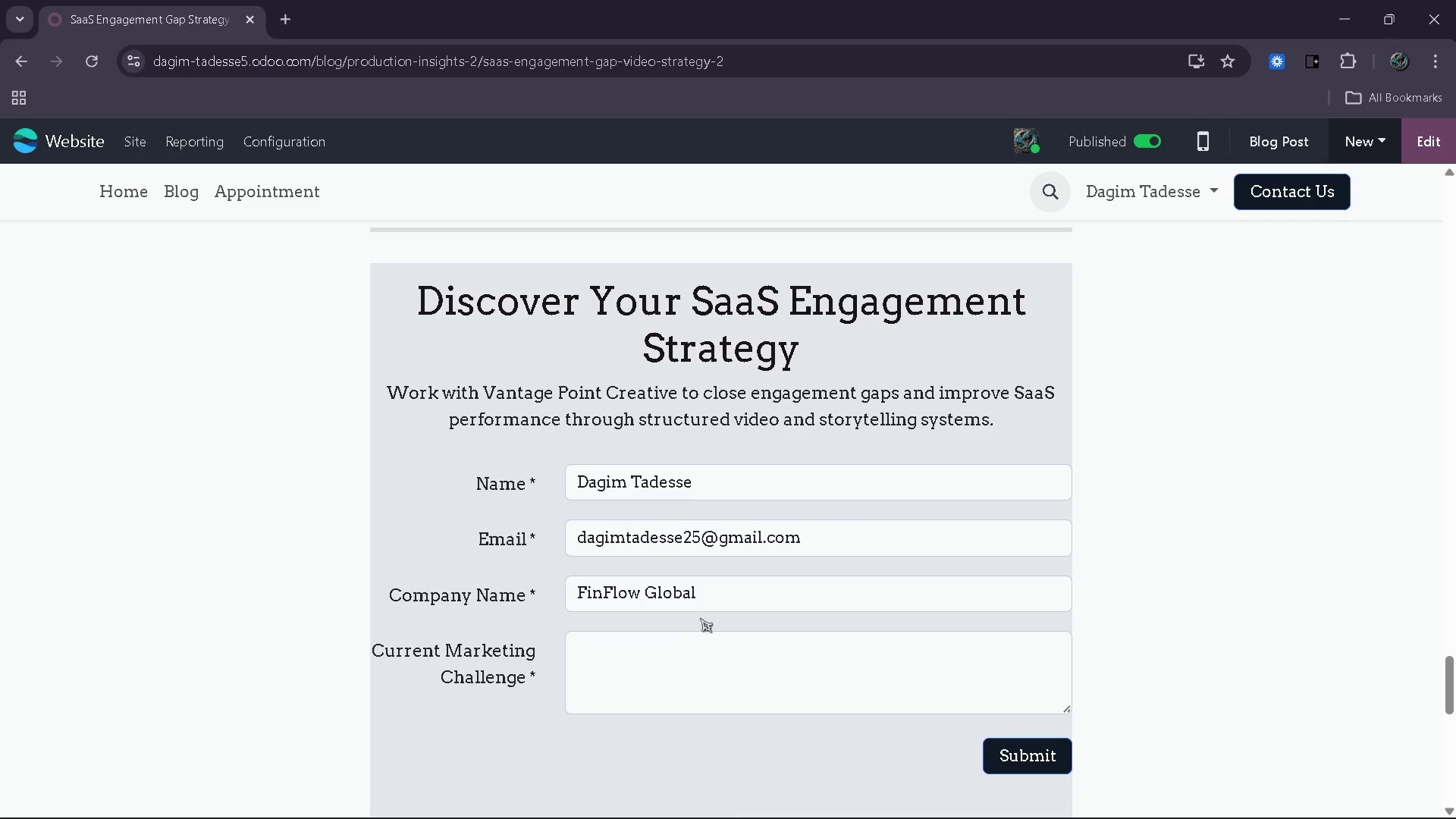 
left_click([699, 646])
 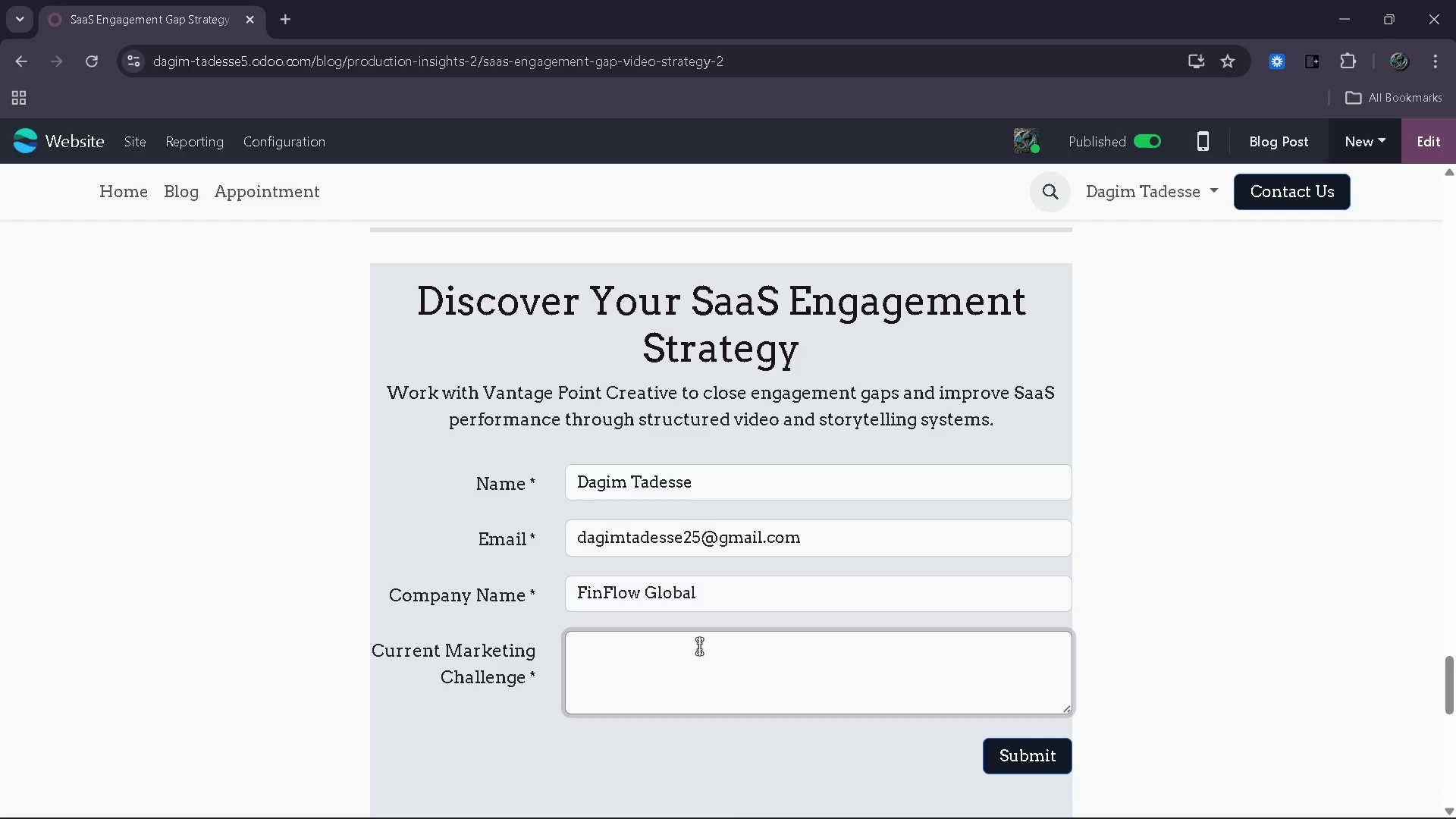 
key(Control+V)
 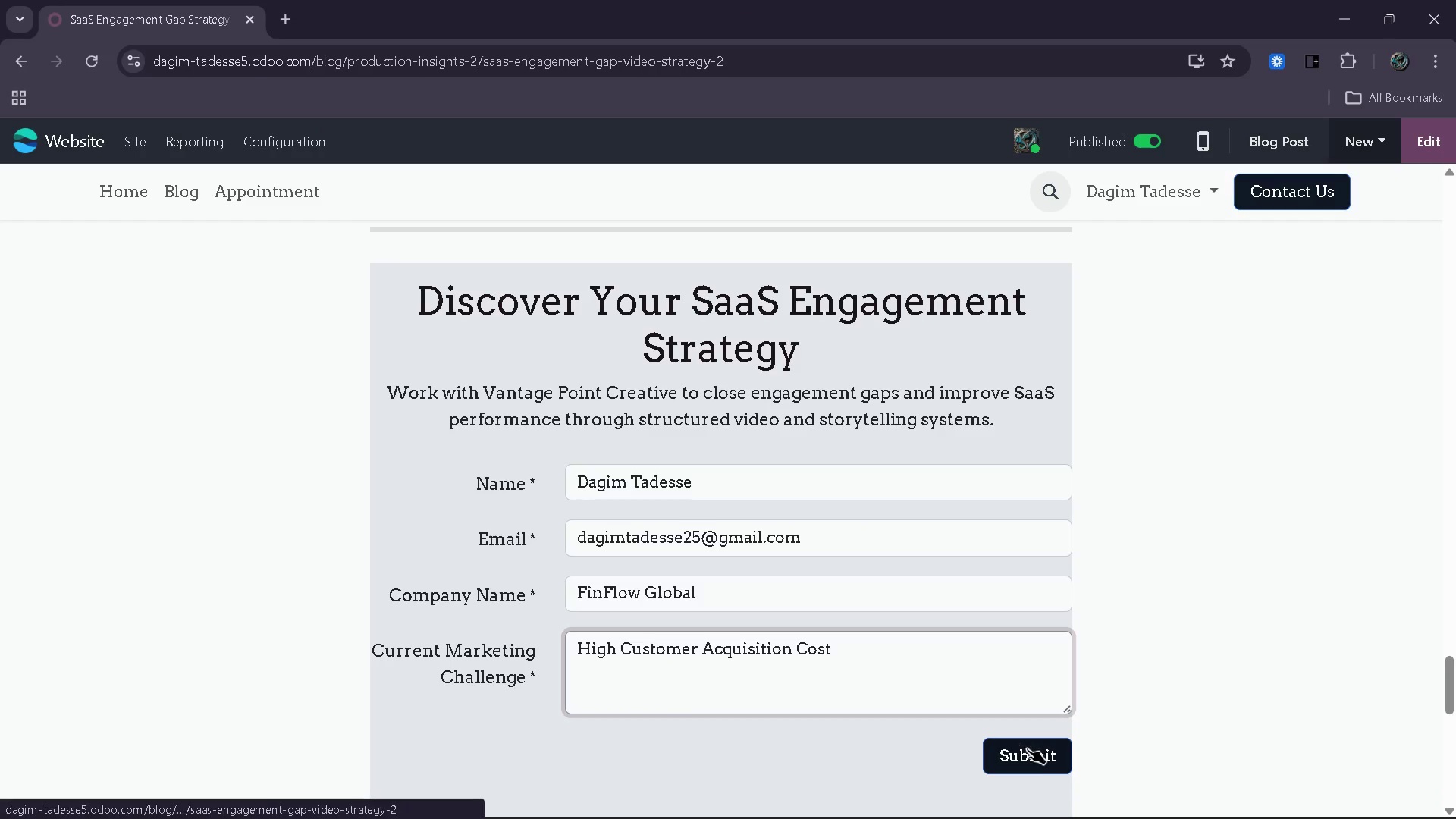 
double_click([1028, 750])
 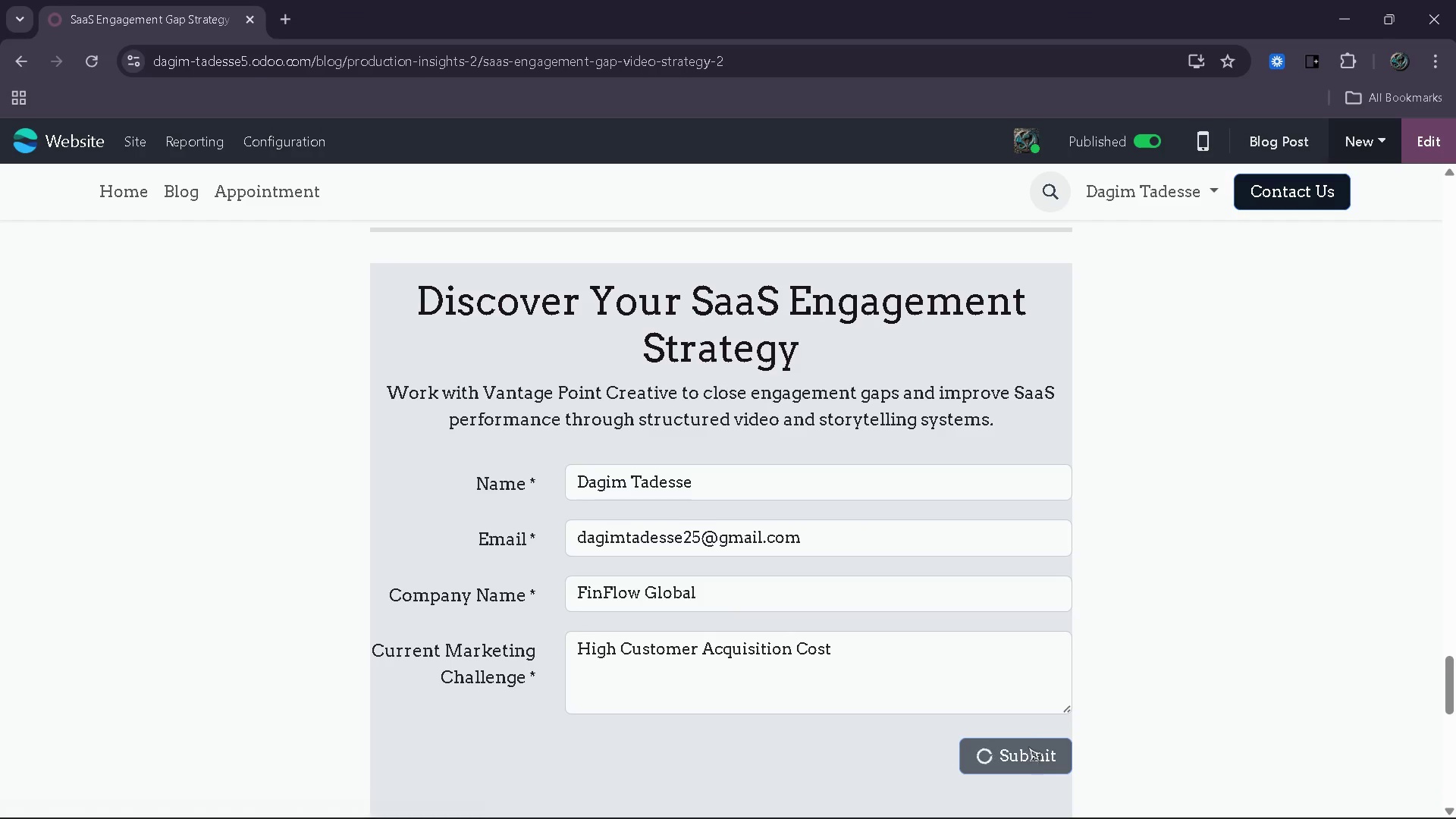 
scroll: coordinate [1018, 683], scroll_direction: down, amount: 1.0
 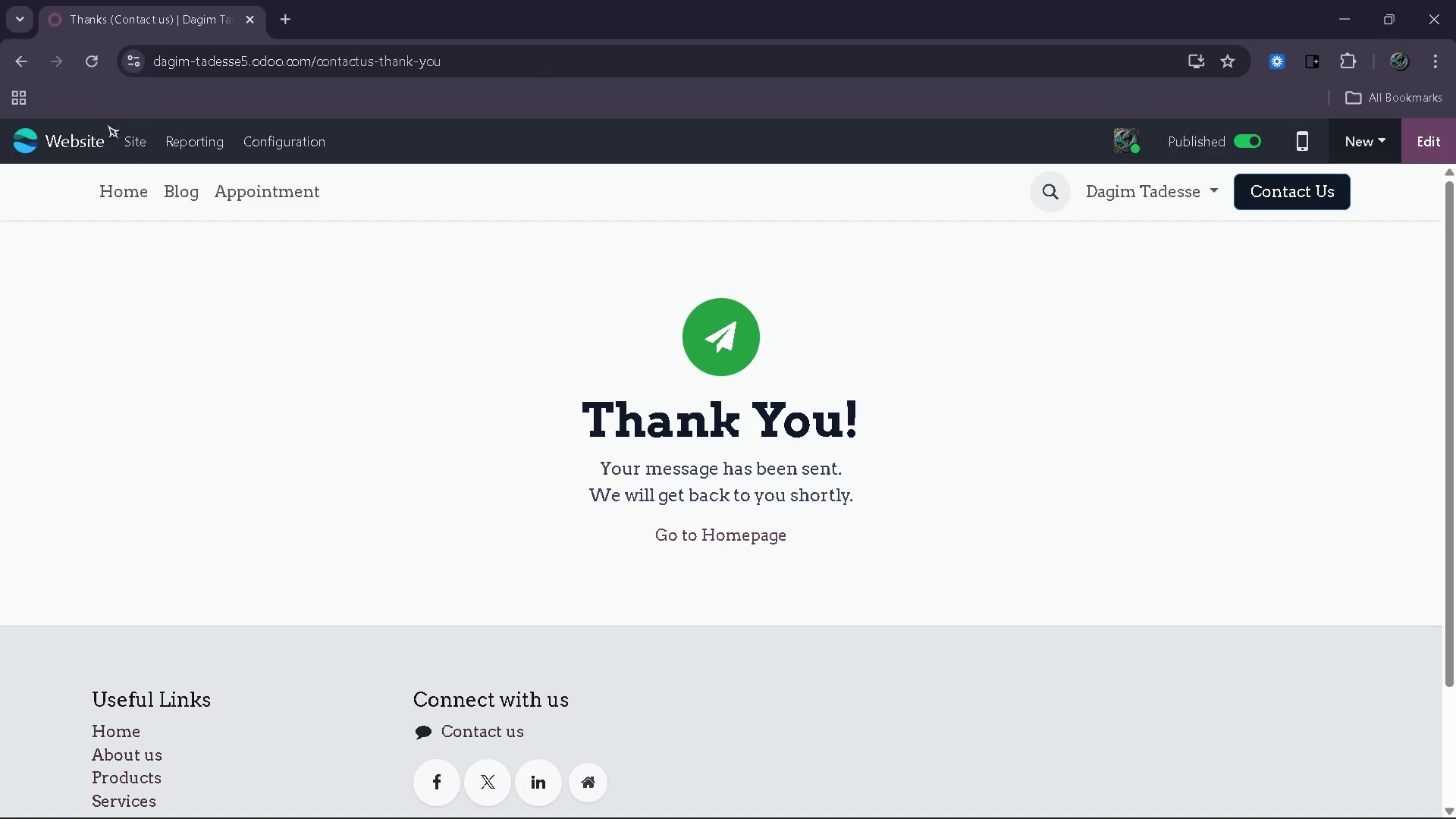 
left_click([86, 137])
 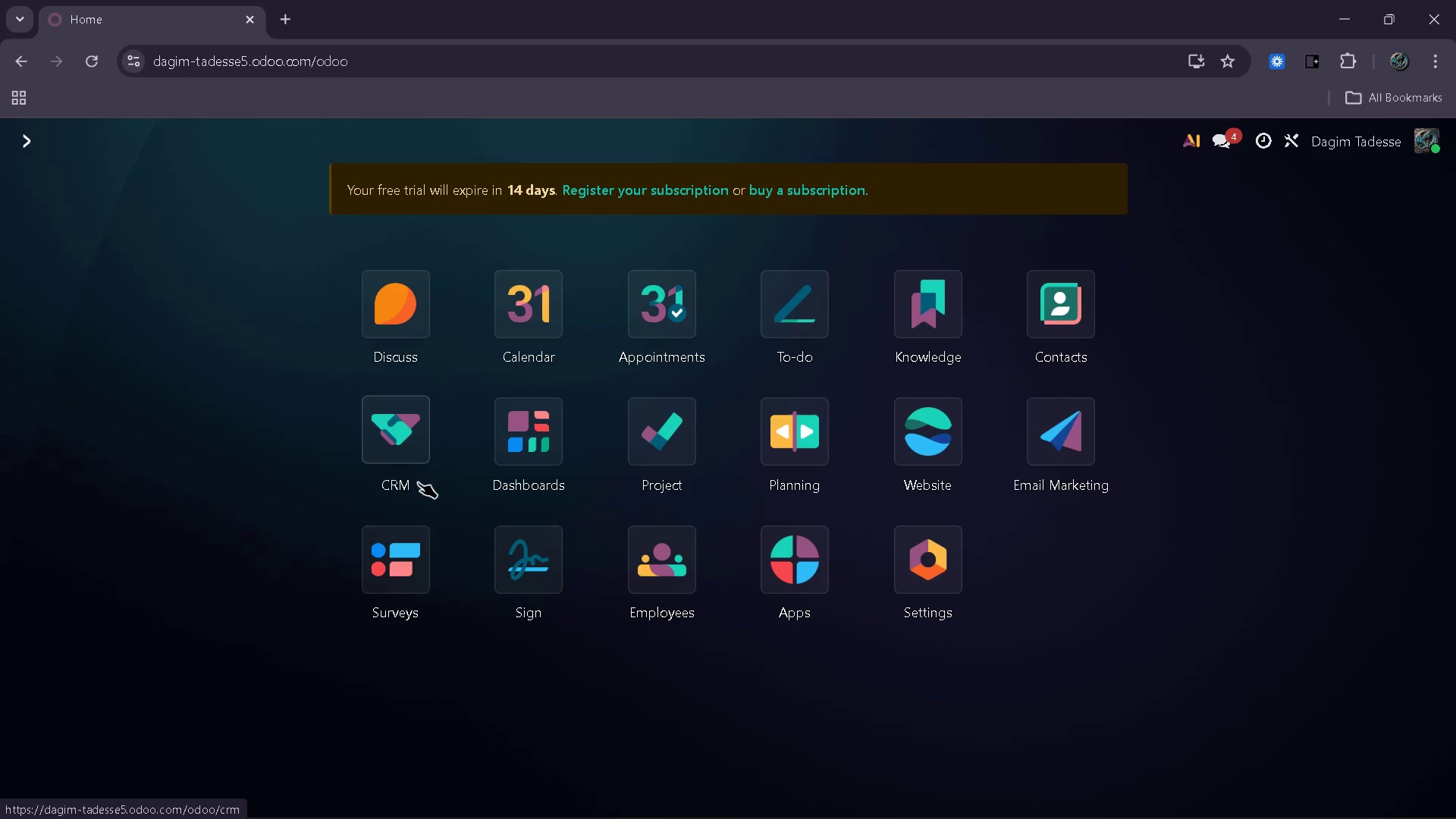 
left_click([406, 459])
 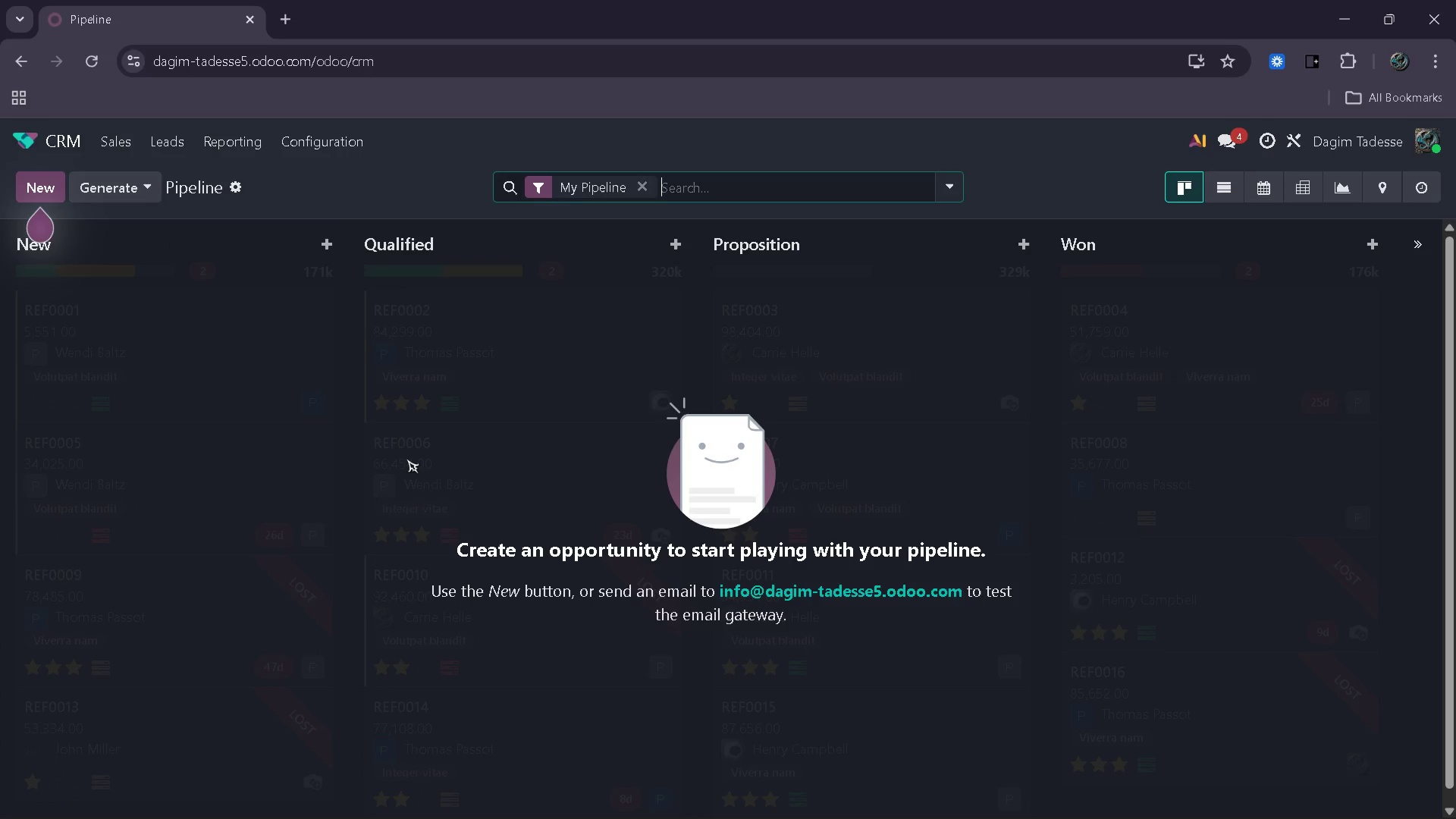 
wait(9.48)
 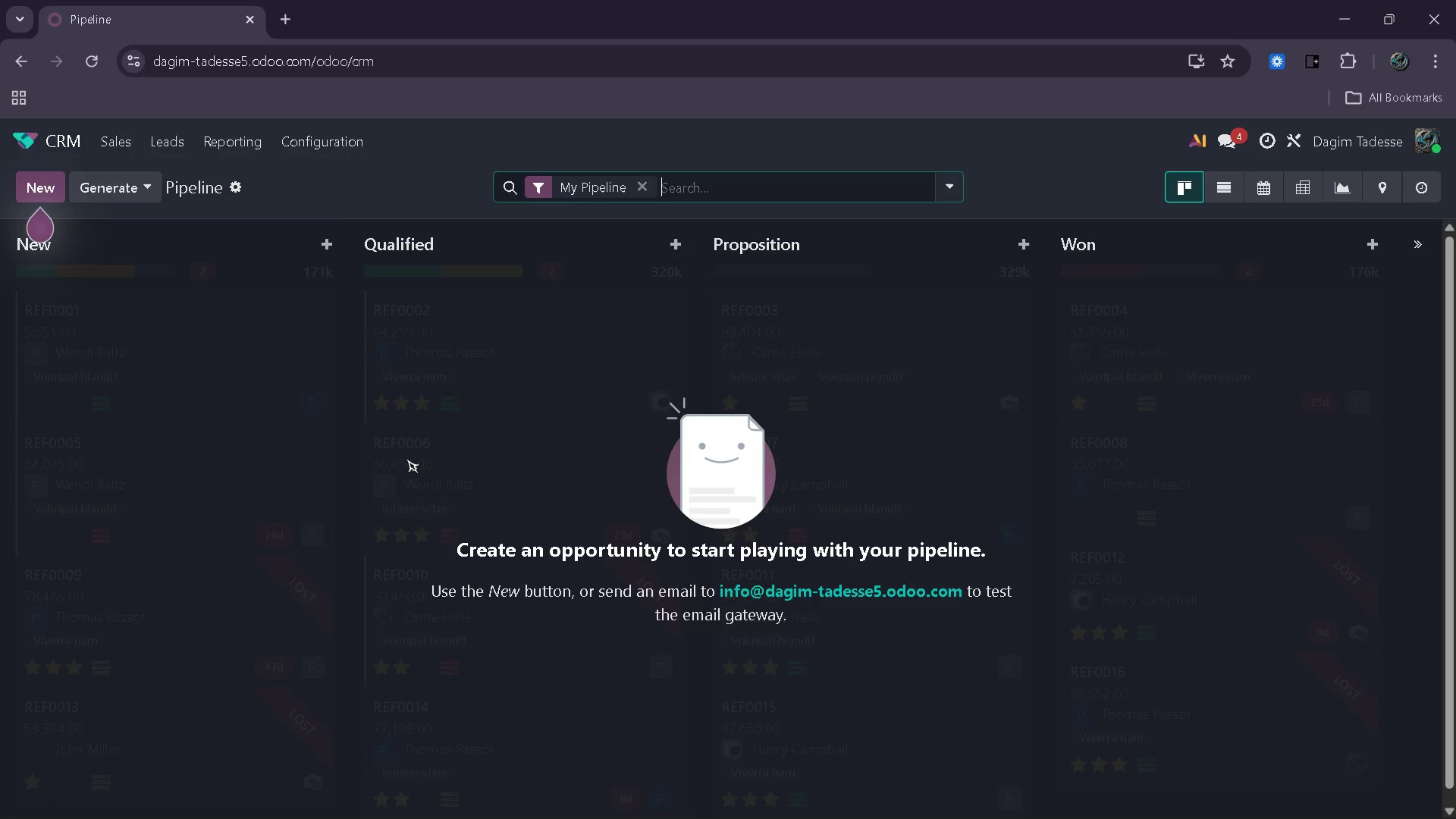 
left_click([180, 130])
 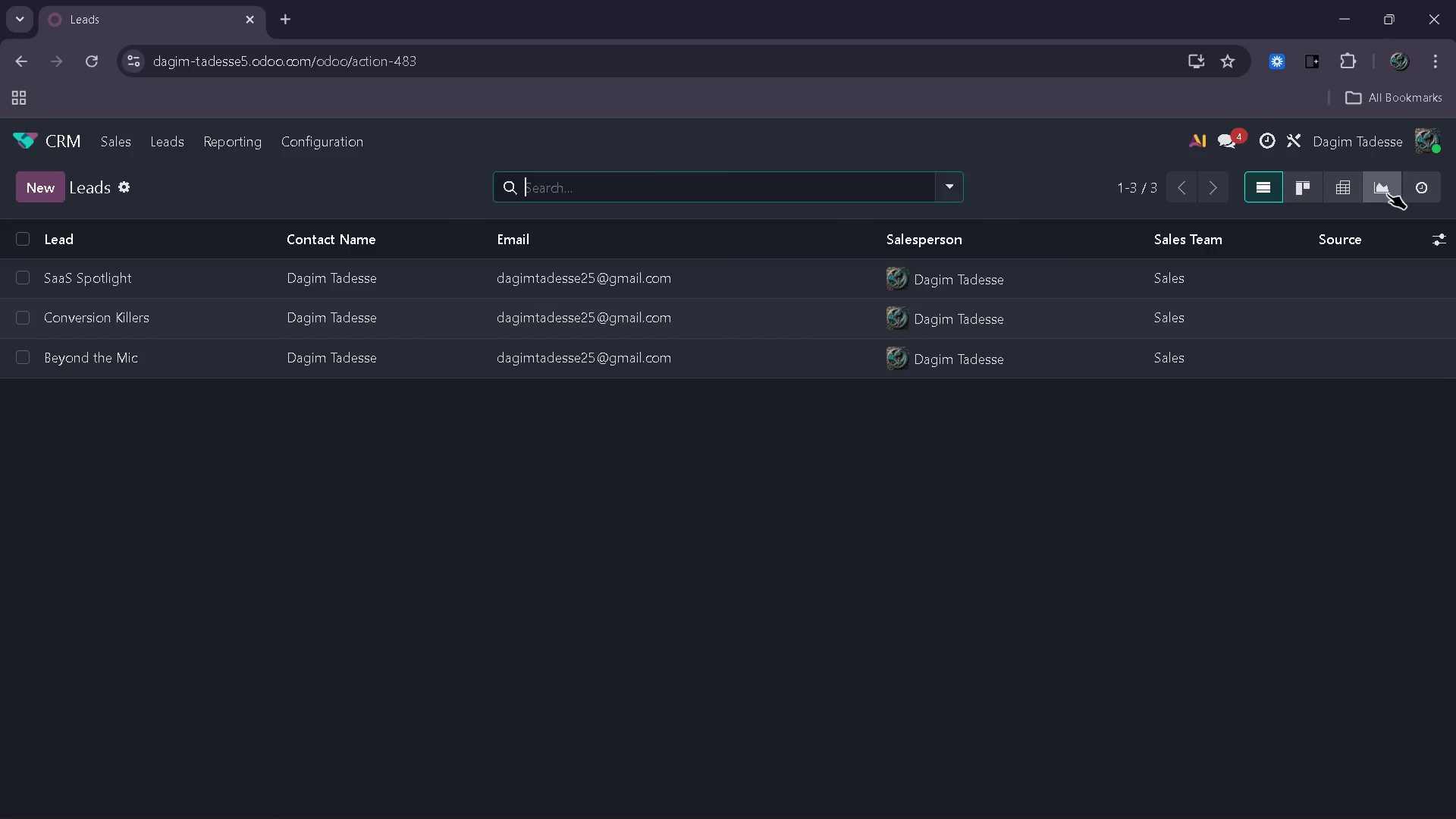 
left_click([1320, 193])
 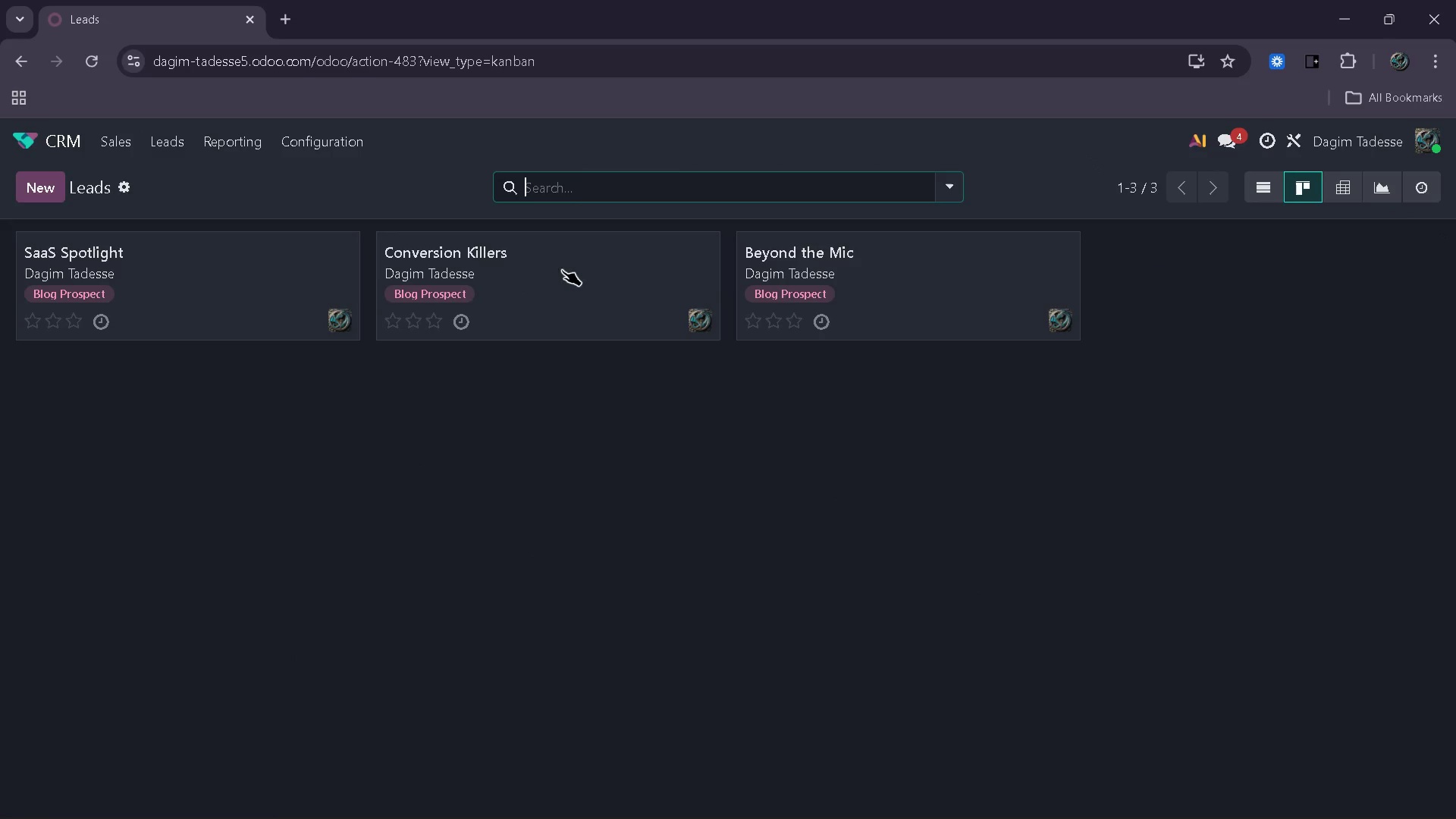 
left_click([872, 266])
 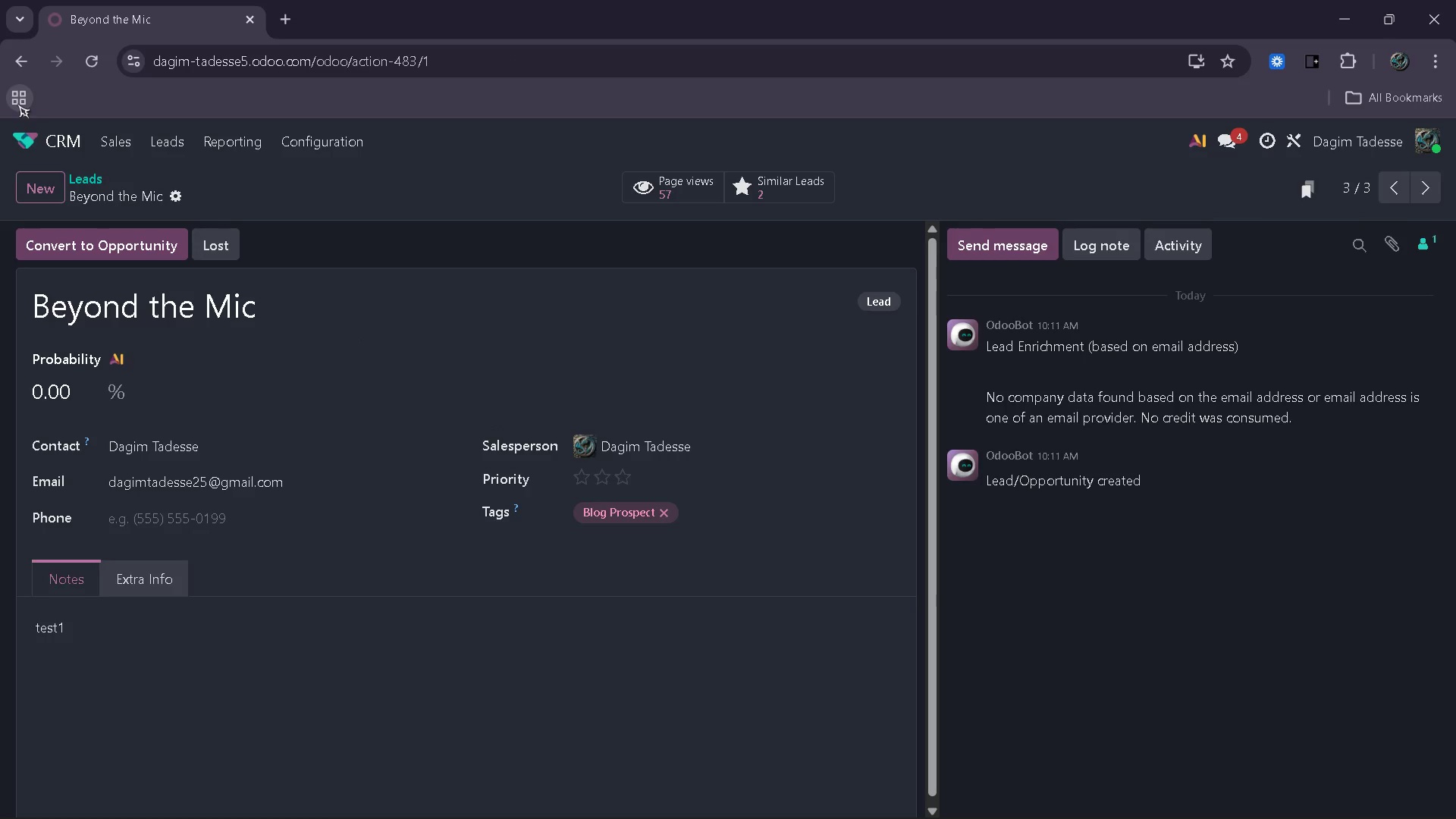 
left_click([24, 57])
 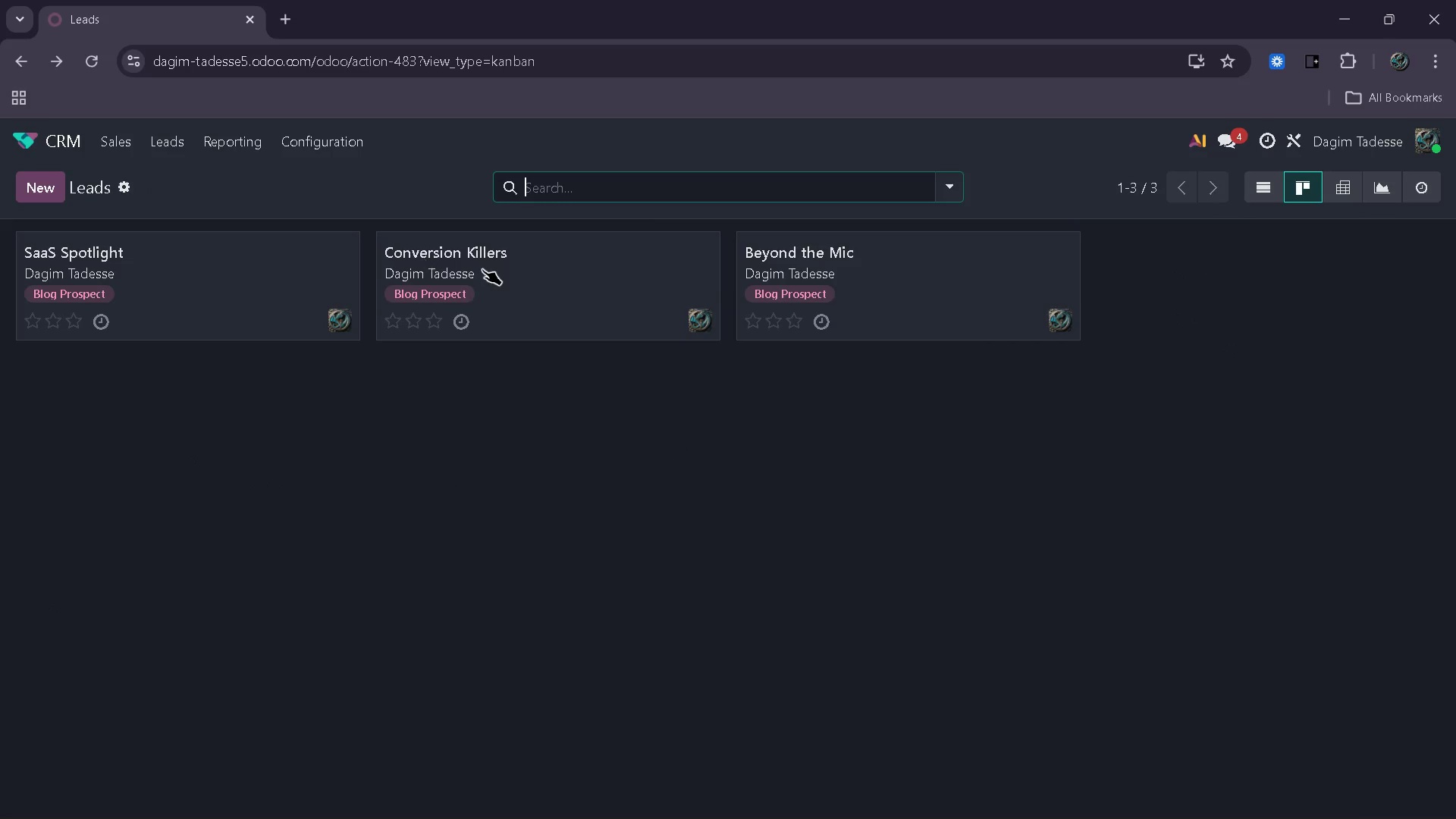 
left_click([482, 269])
 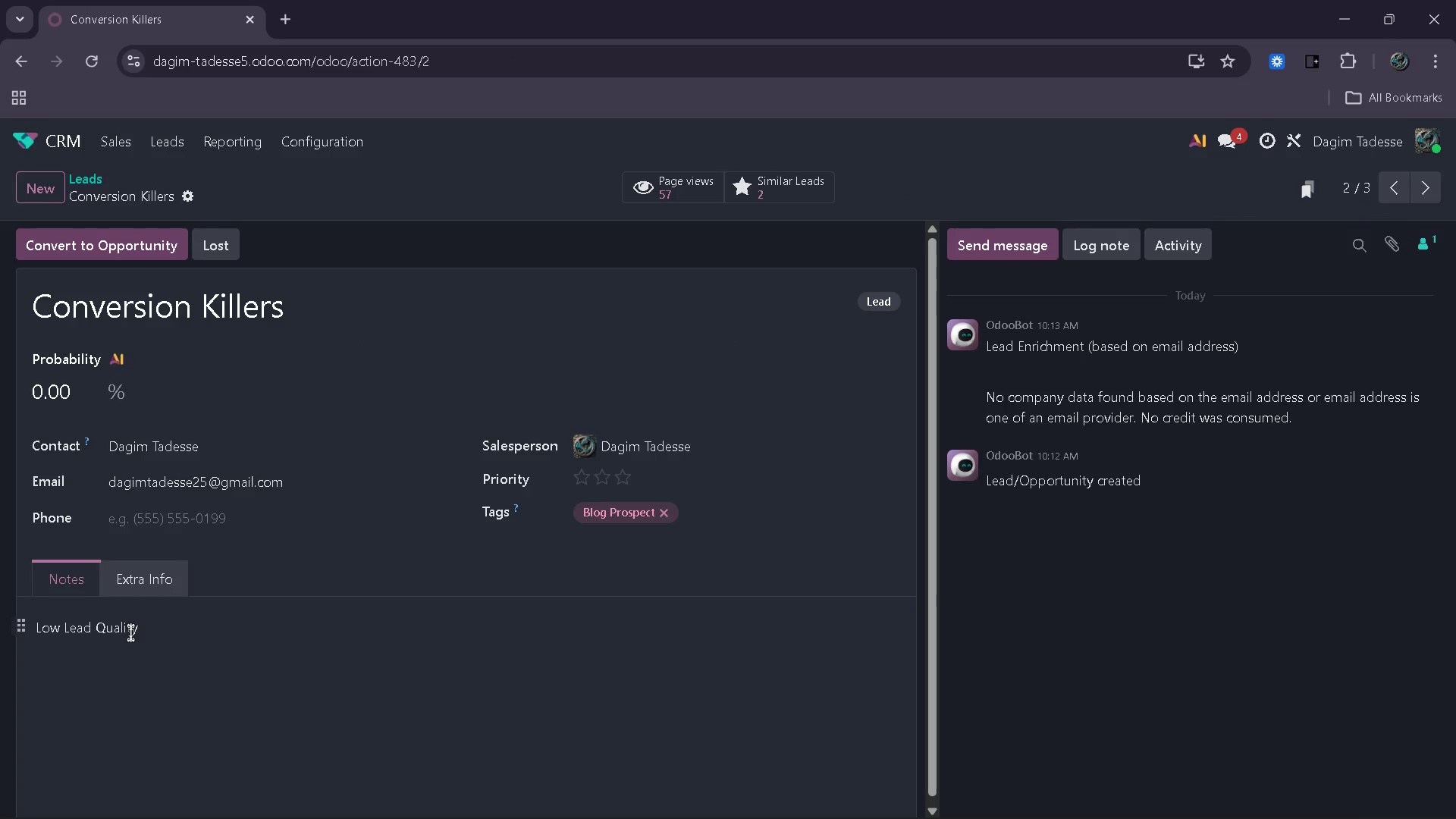 
wait(5.52)
 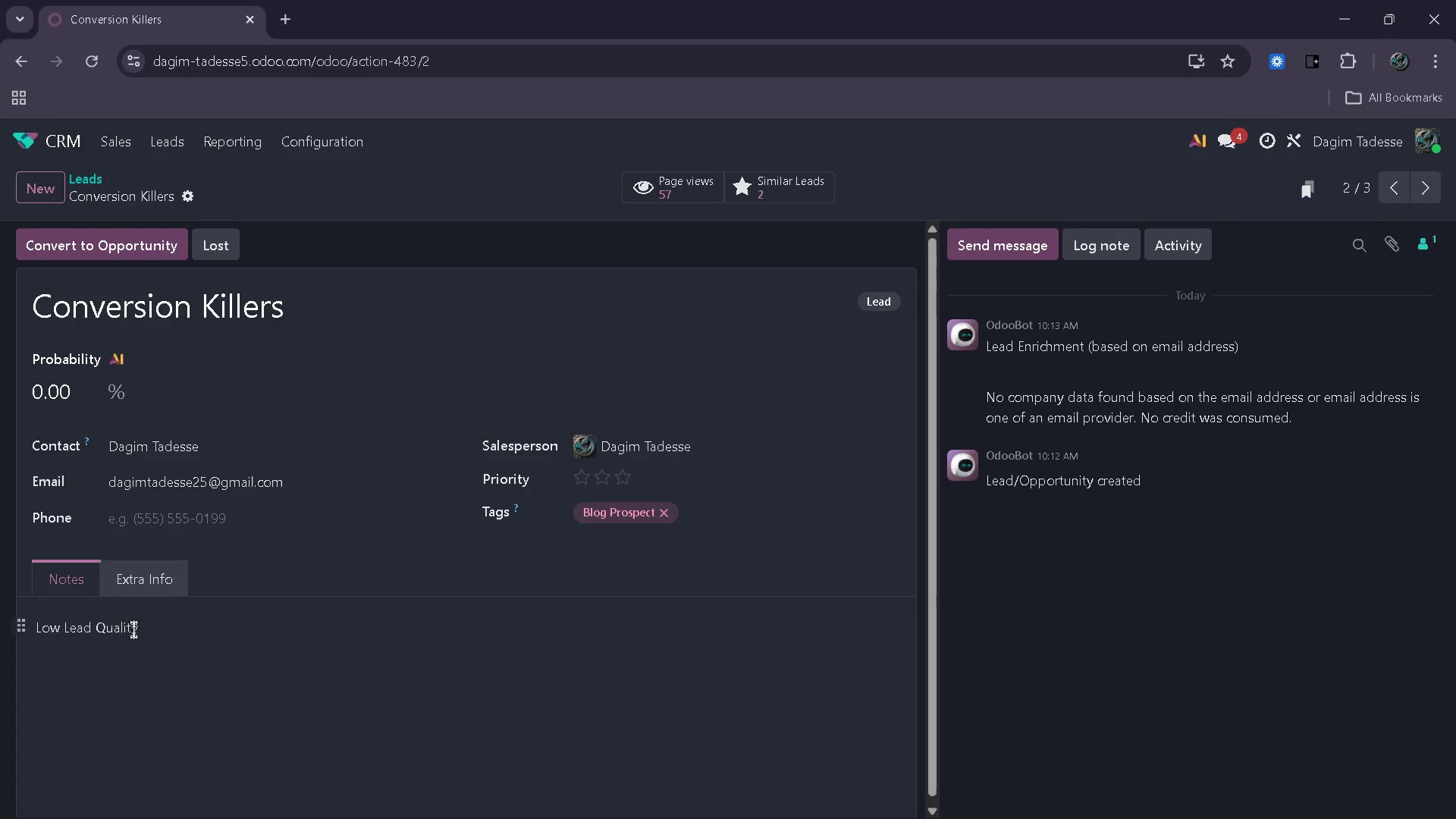 
double_click([153, 573])
 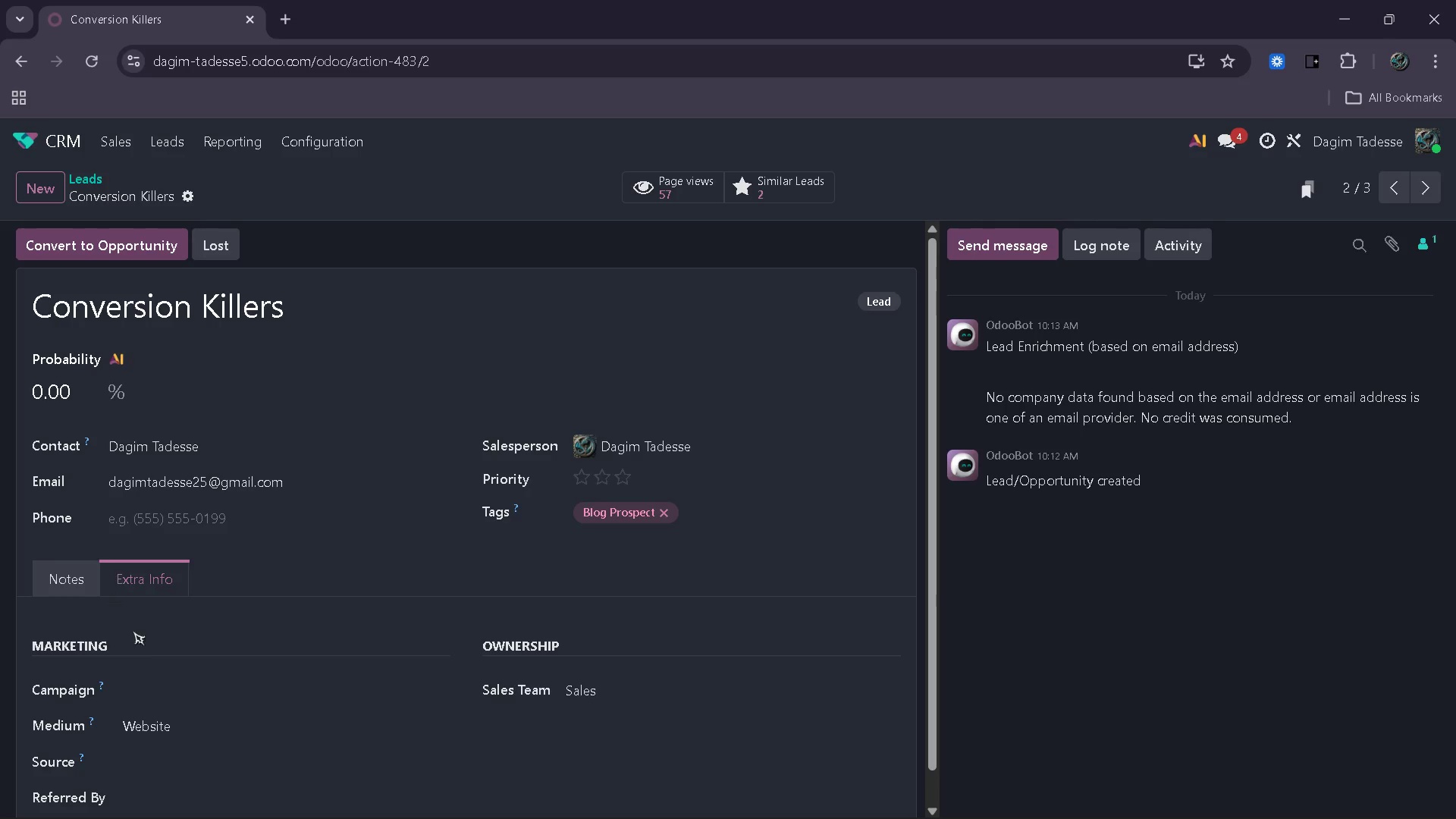 
scroll: coordinate [196, 655], scroll_direction: down, amount: 3.0
 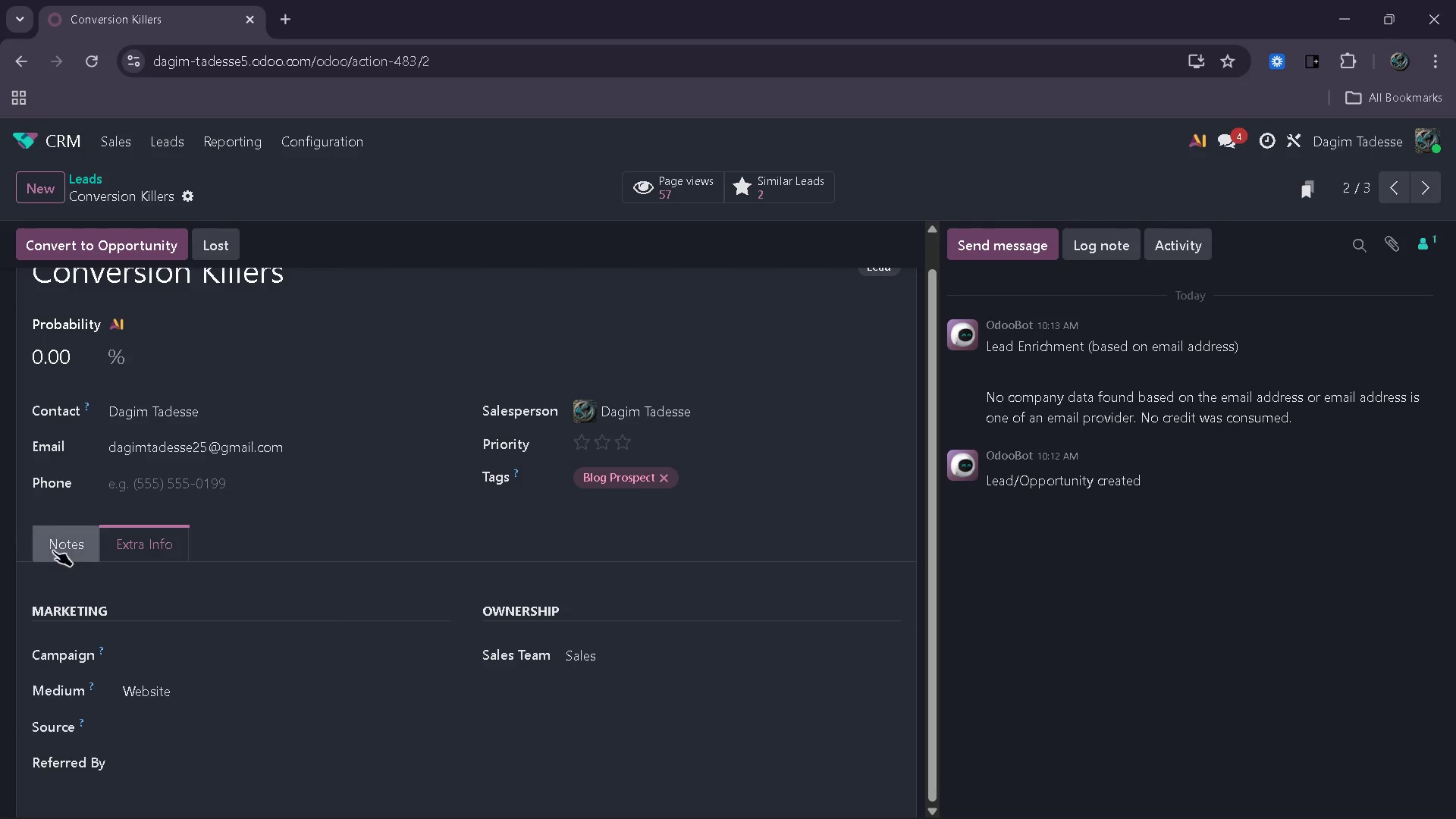 
left_click([51, 548])
 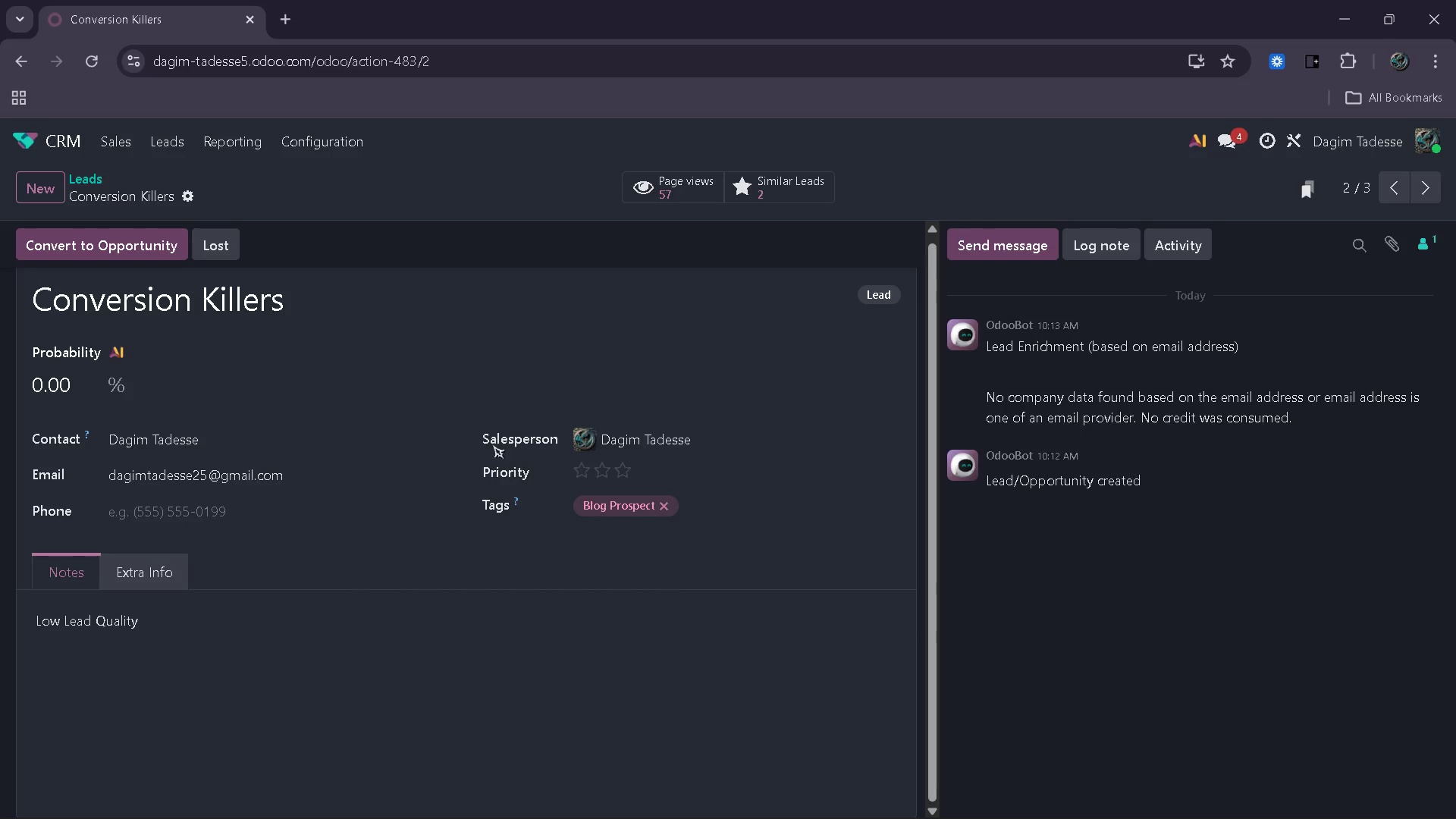 
wait(18.86)
 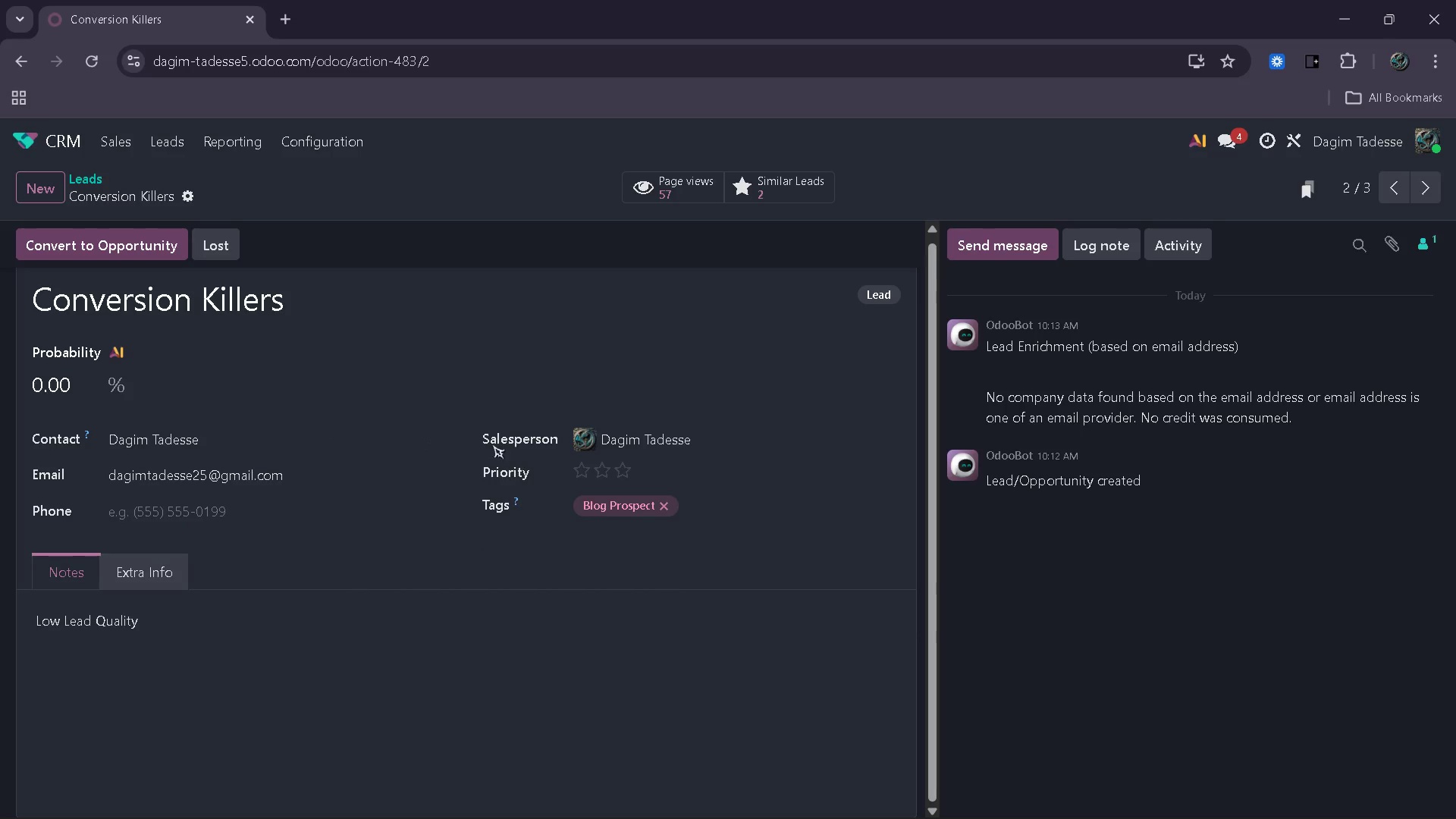 
left_click([141, 566])
 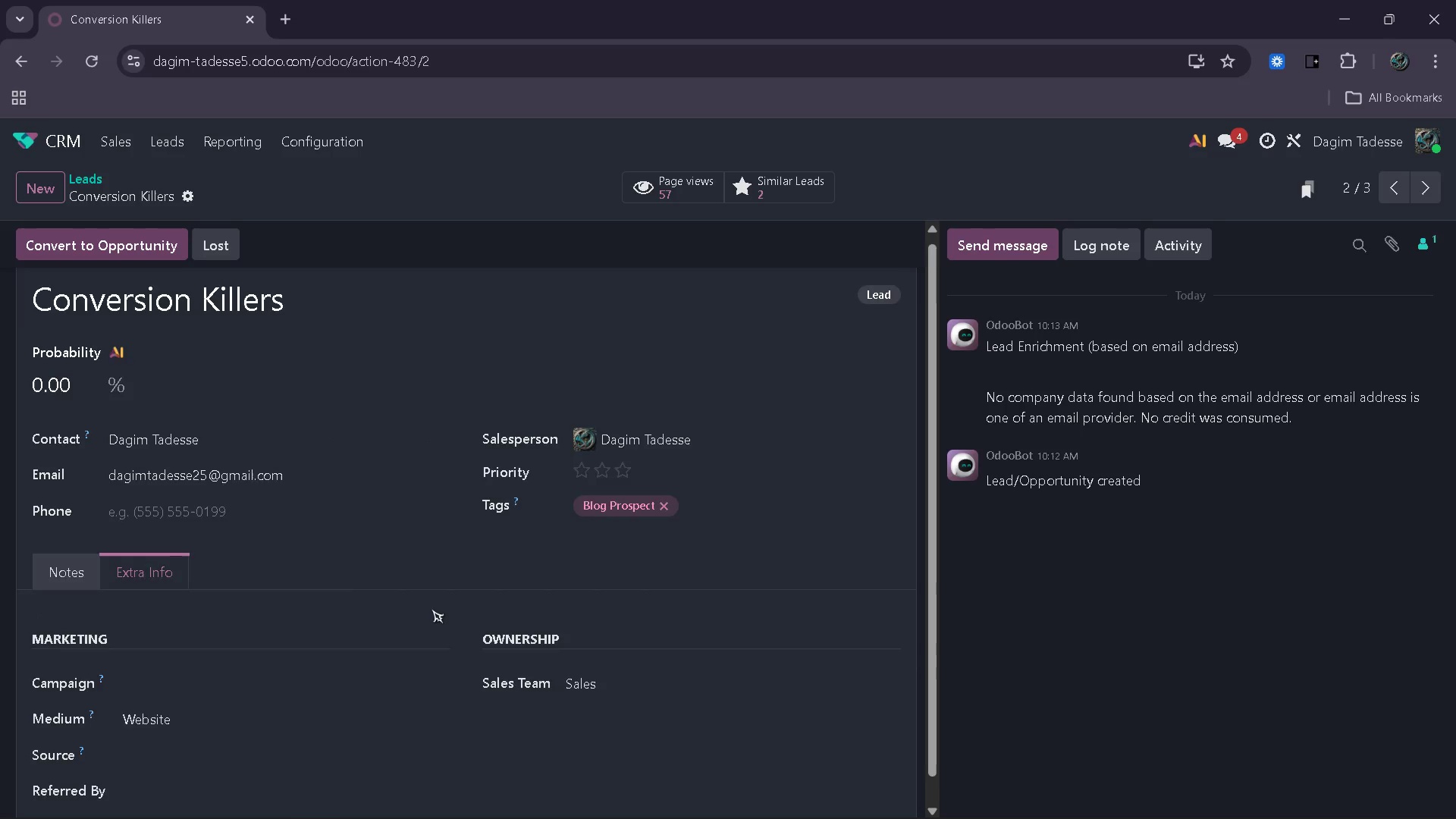 
scroll: coordinate [432, 609], scroll_direction: down, amount: 4.0
 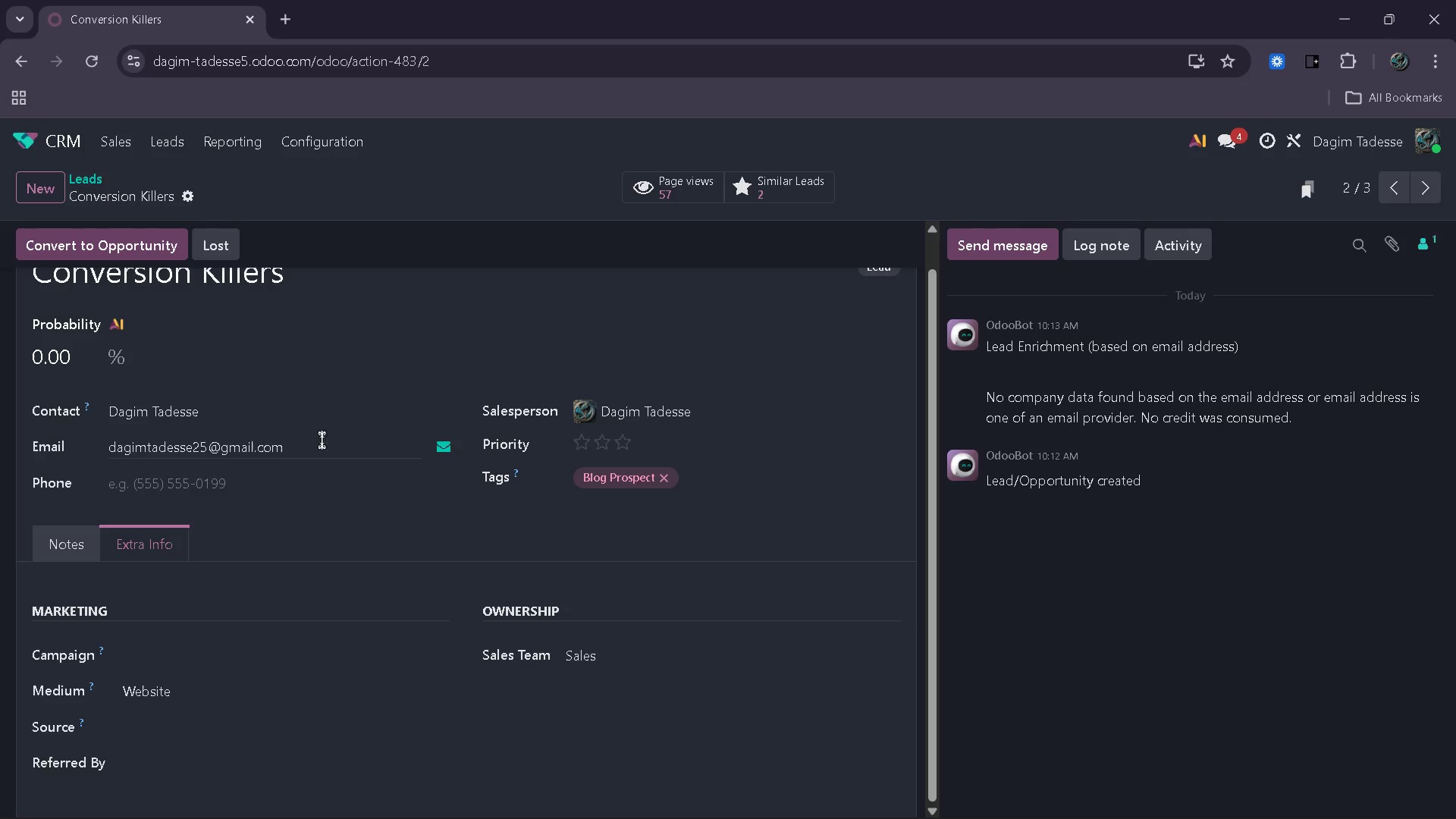 
scroll: coordinate [296, 515], scroll_direction: up, amount: 4.0
 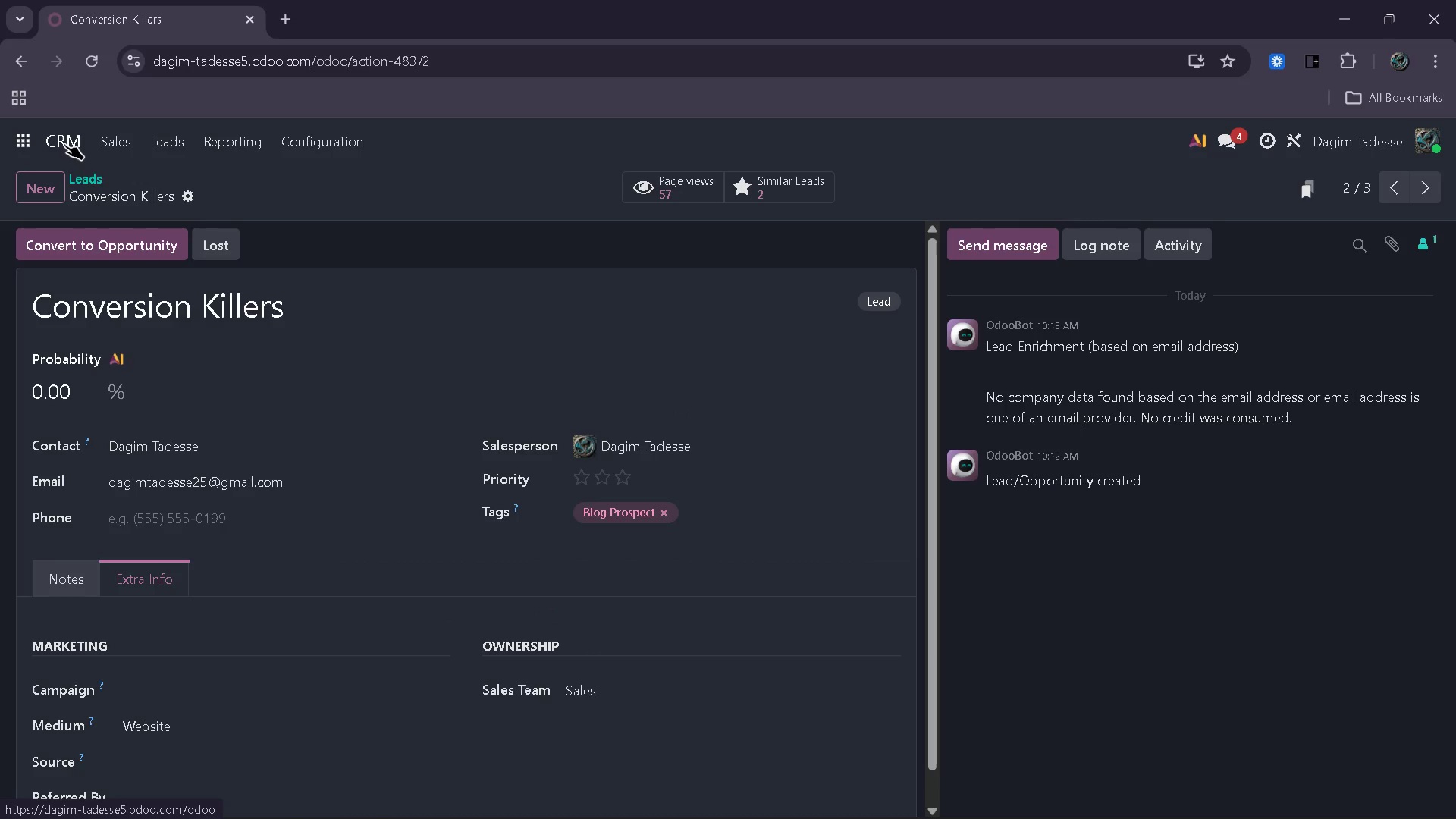 
left_click([109, 141])
 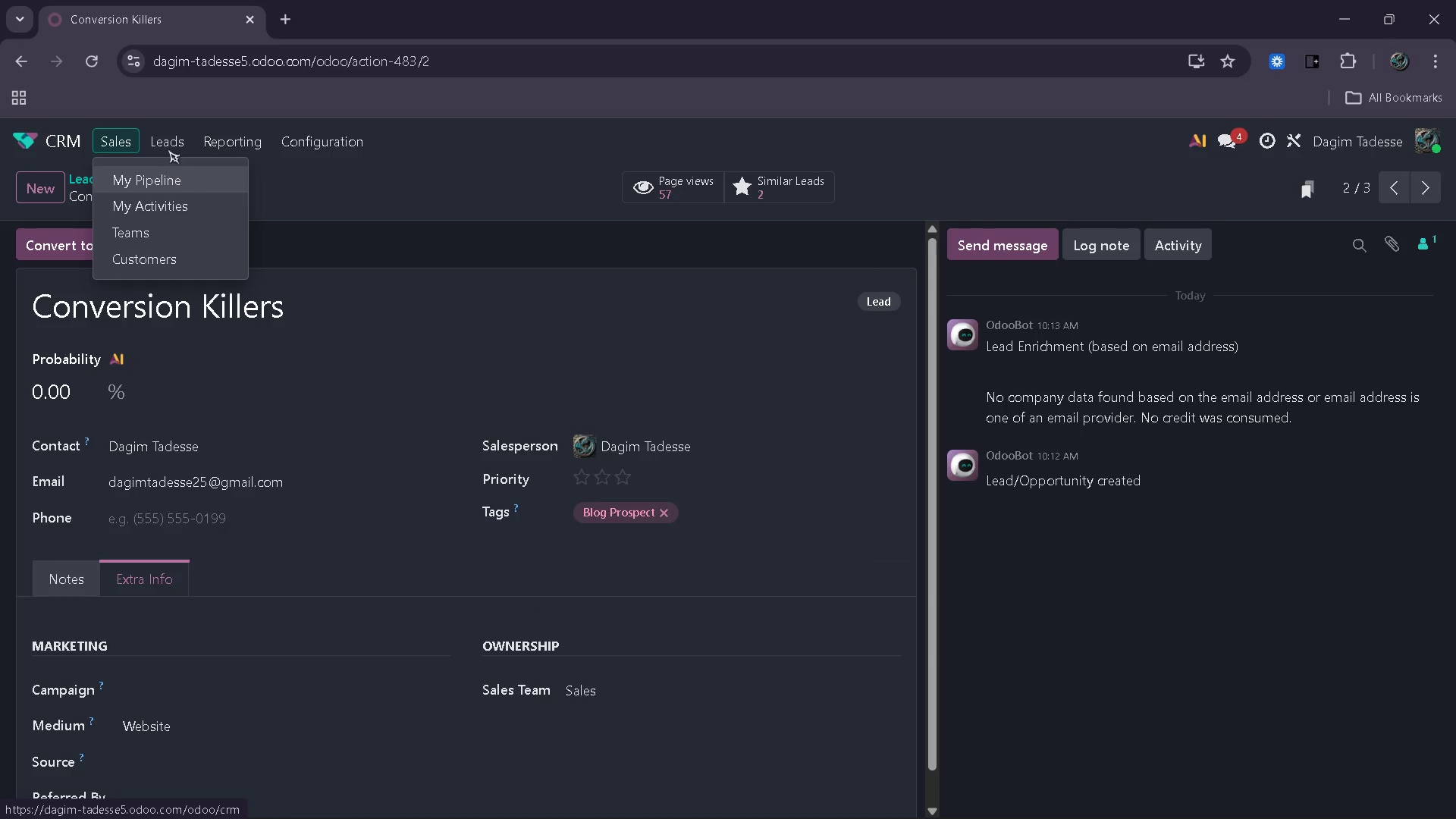 
left_click([168, 147])
 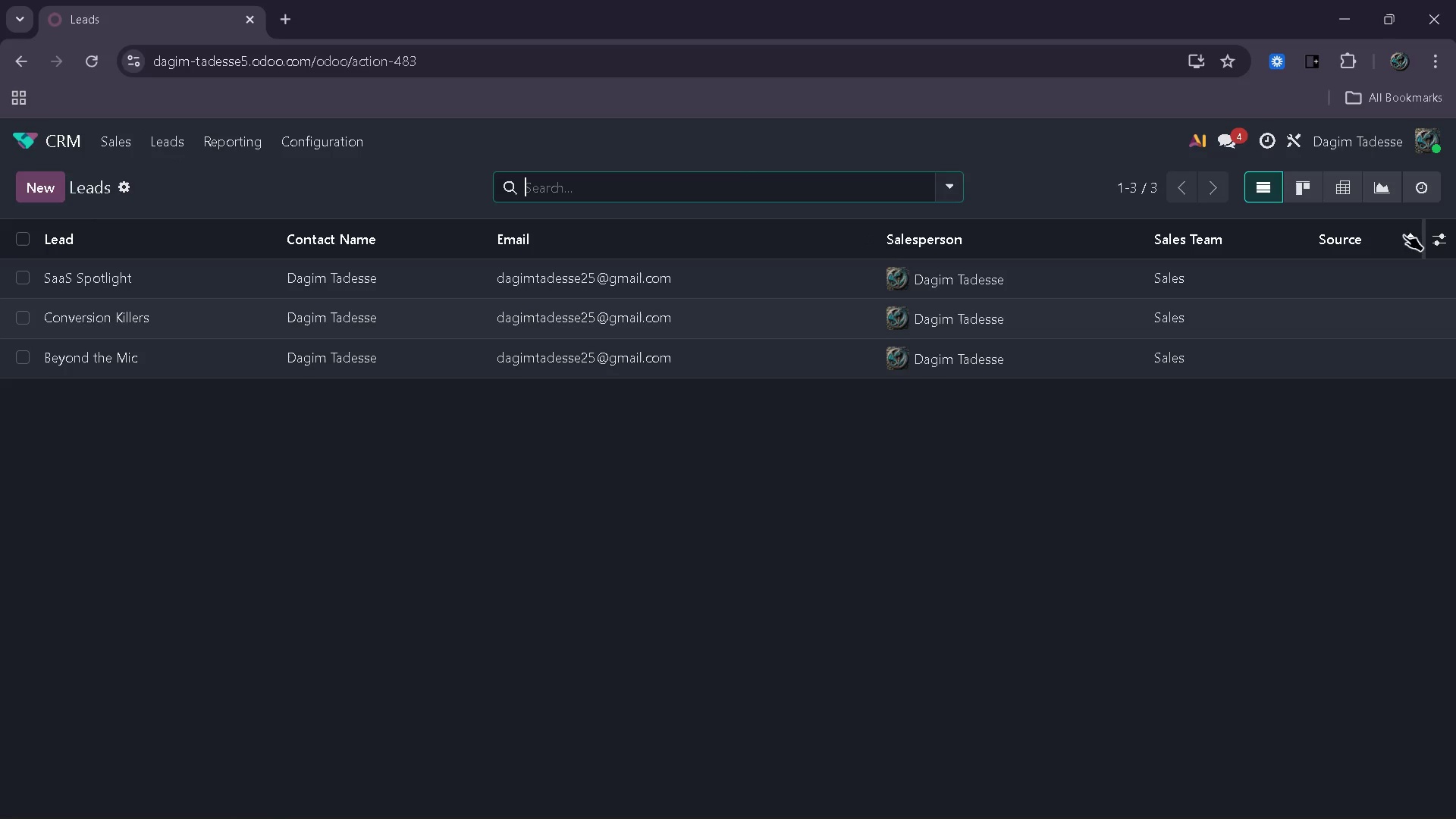 
left_click([1441, 231])
 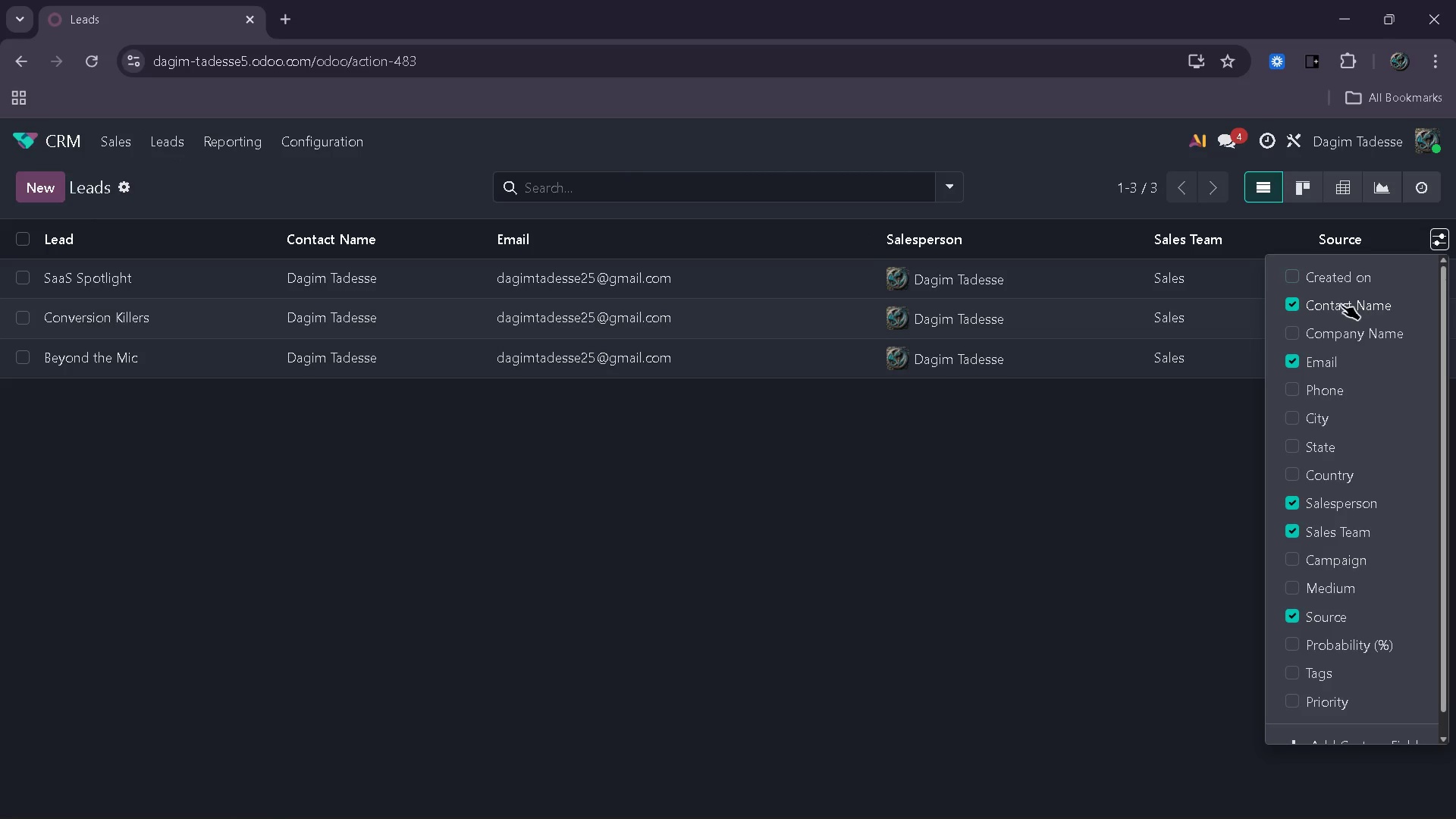 
left_click([1328, 326])
 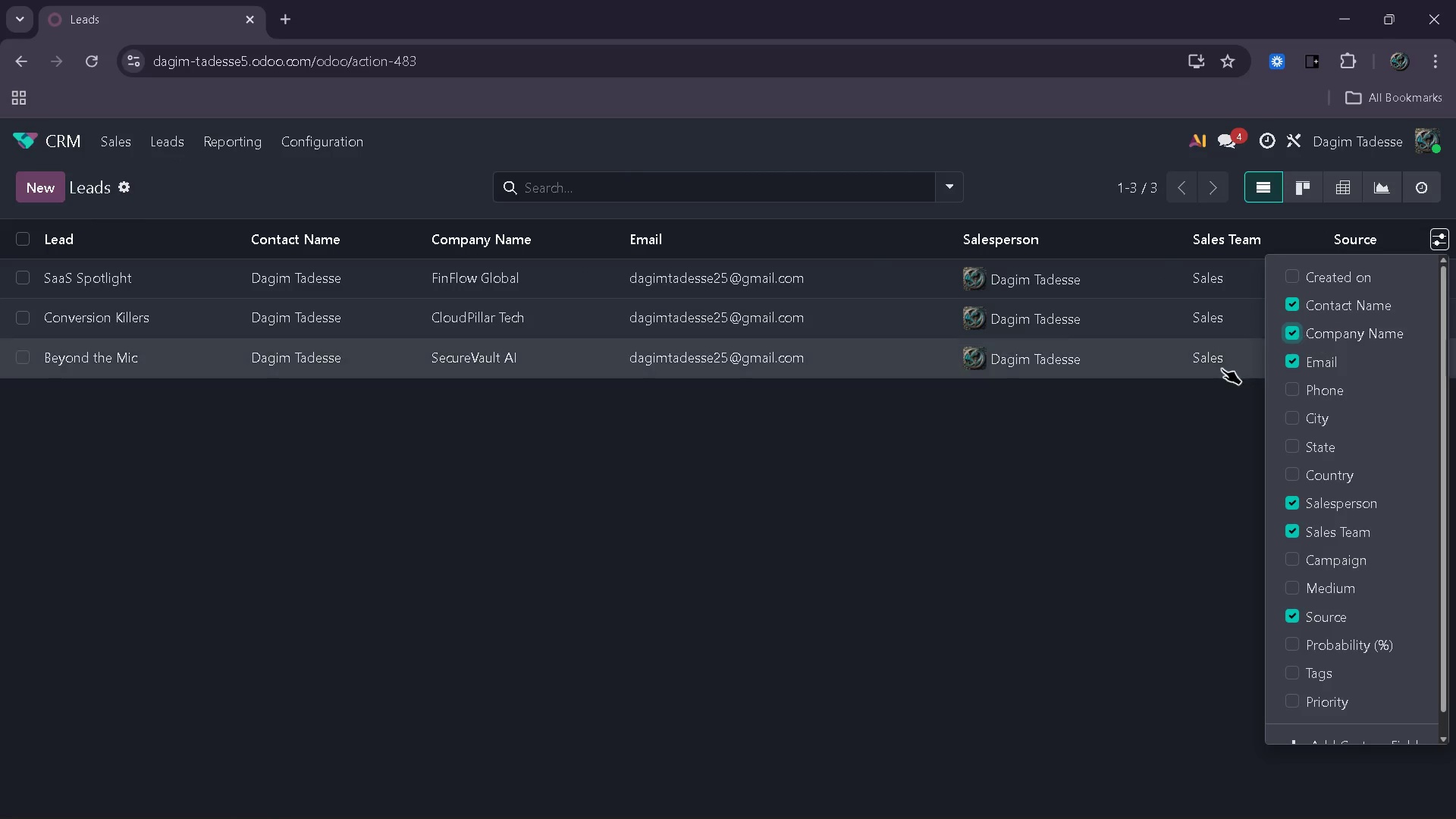 
left_click([1122, 426])
 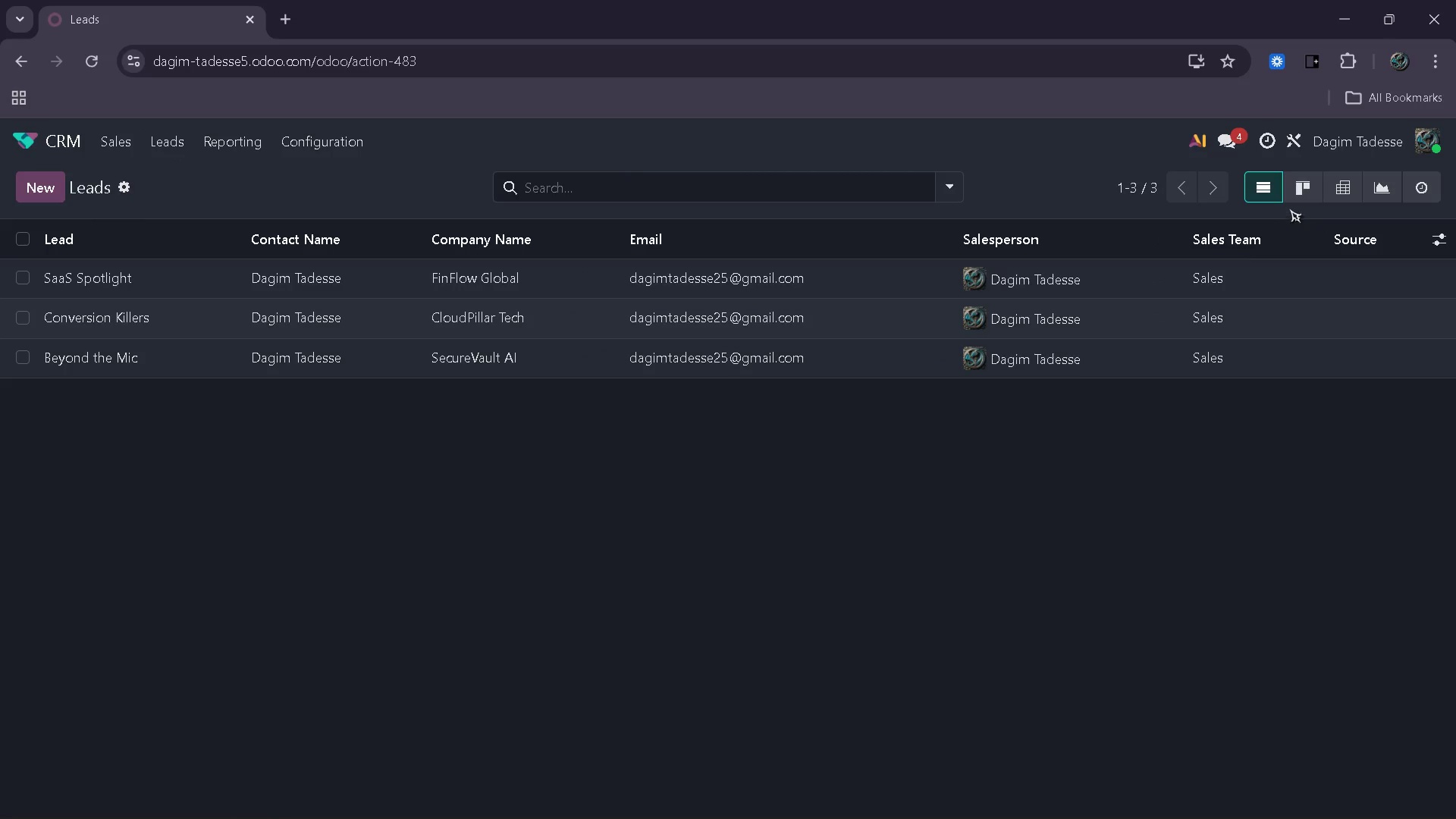 
left_click([1299, 199])
 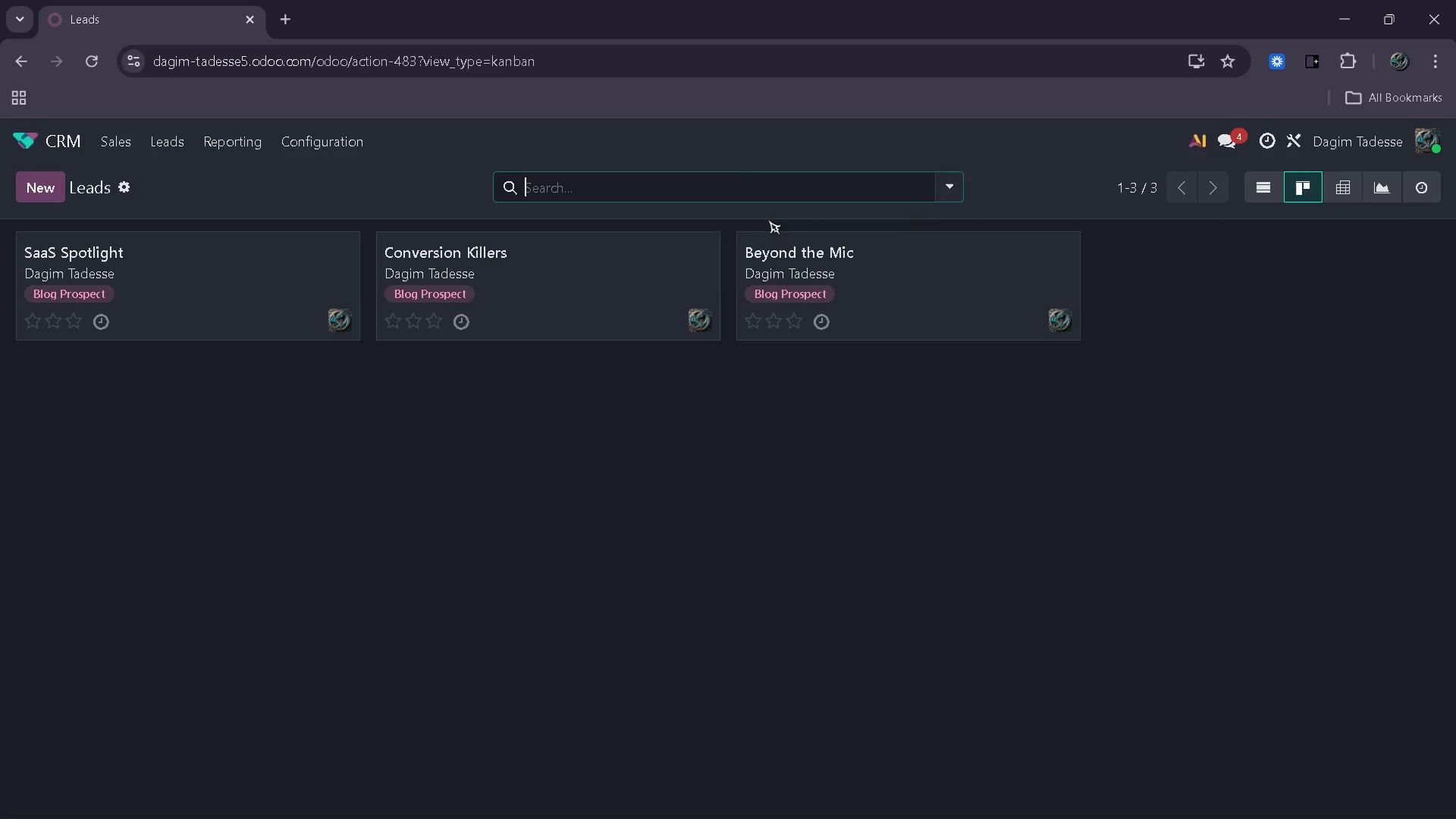 
wait(7.64)
 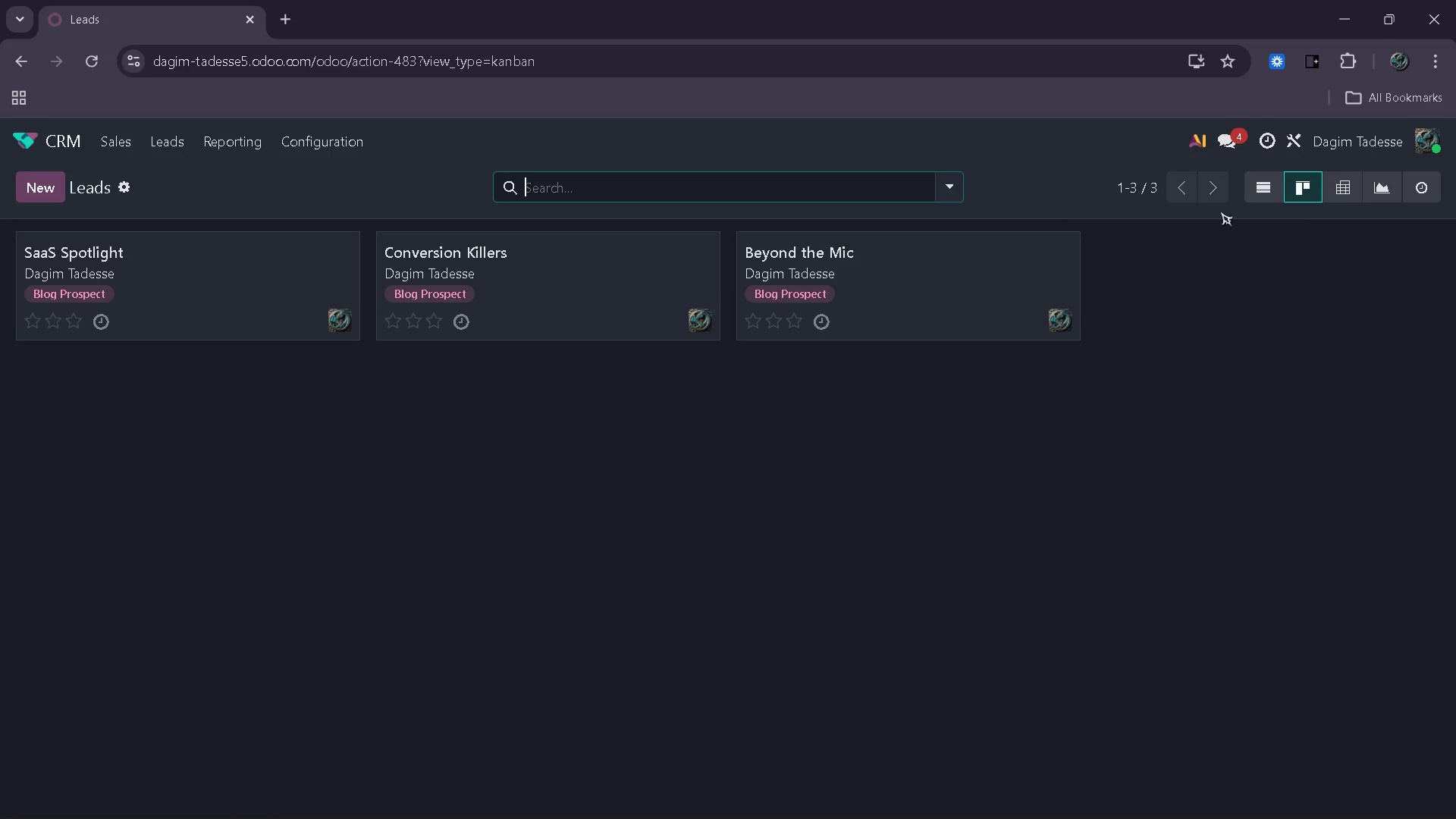 
left_click([1268, 198])
 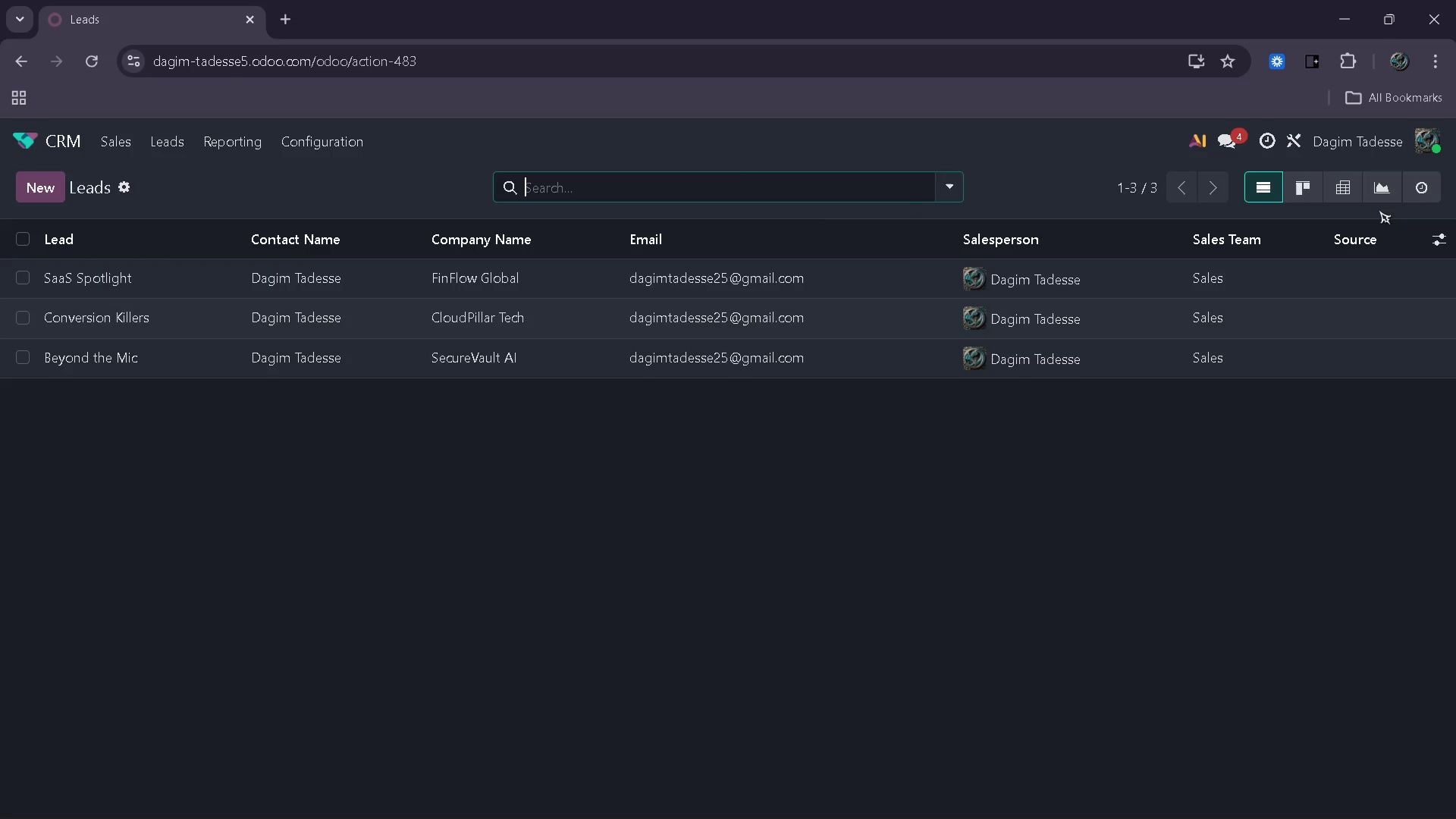 
left_click([1440, 240])
 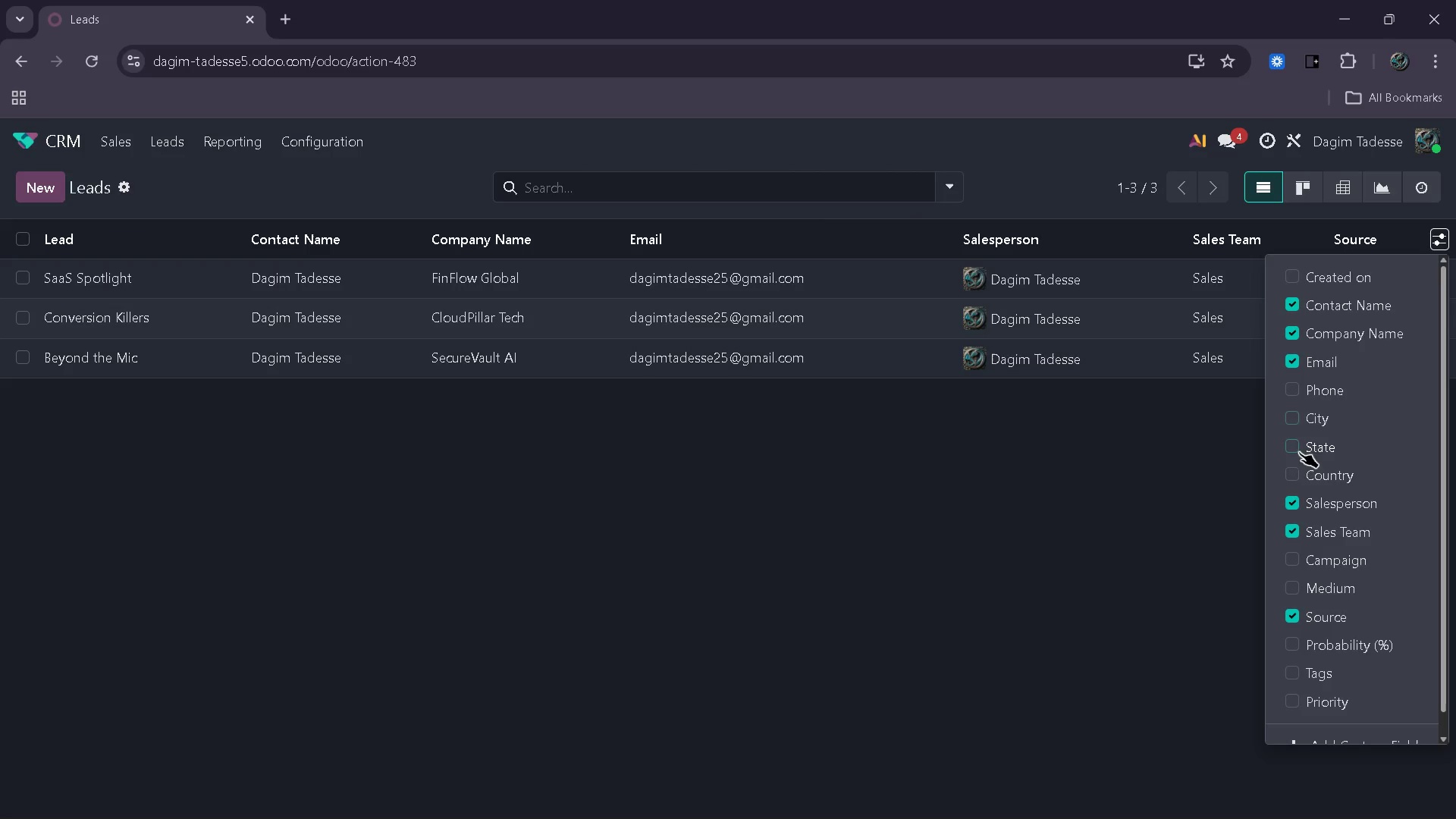 
scroll: coordinate [1304, 506], scroll_direction: down, amount: 3.0
 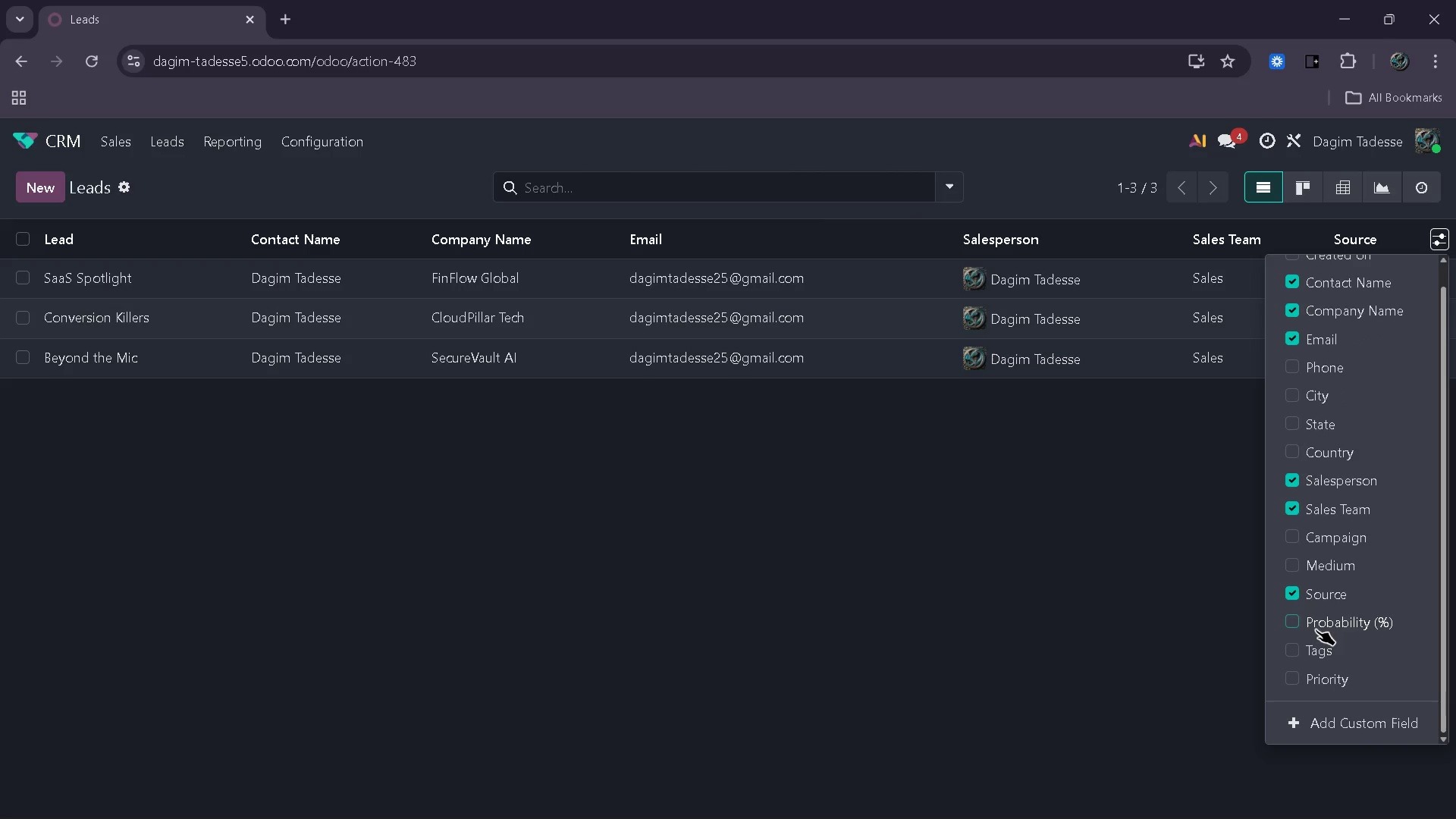 
scroll: coordinate [1315, 627], scroll_direction: up, amount: 5.0
 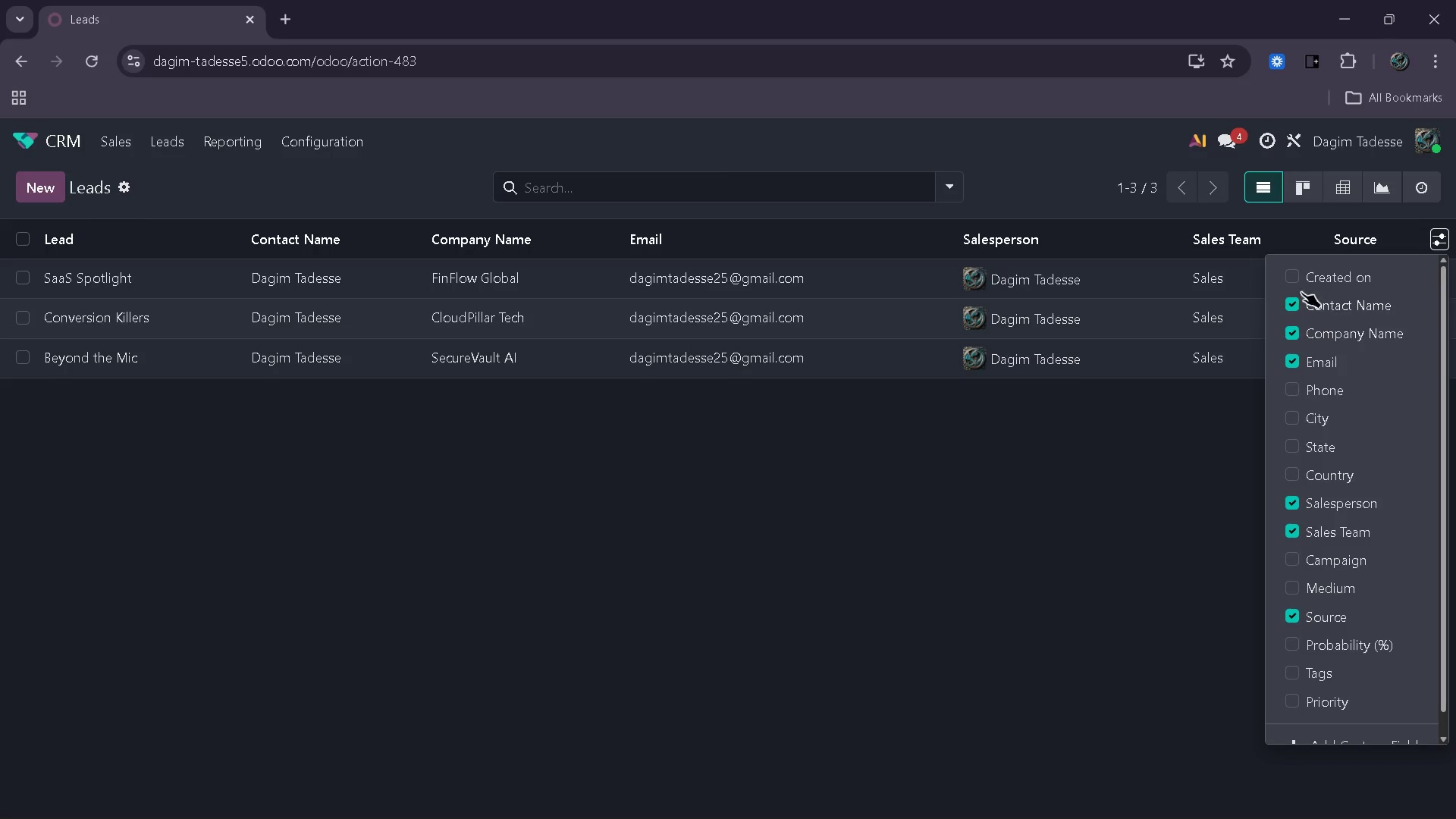 
left_click([1081, 516])
 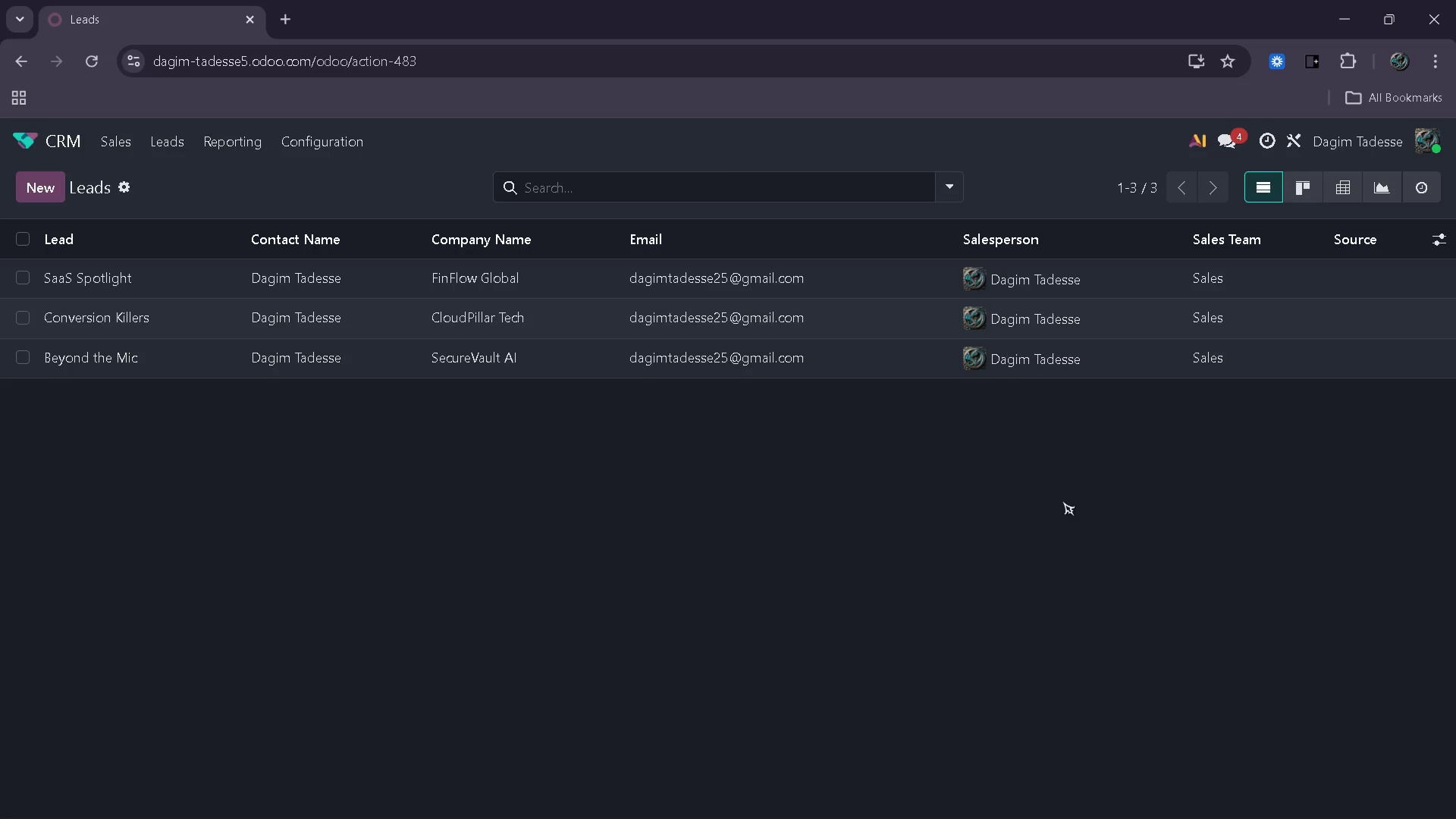 
scroll: coordinate [1081, 516], scroll_direction: up, amount: 1.0
 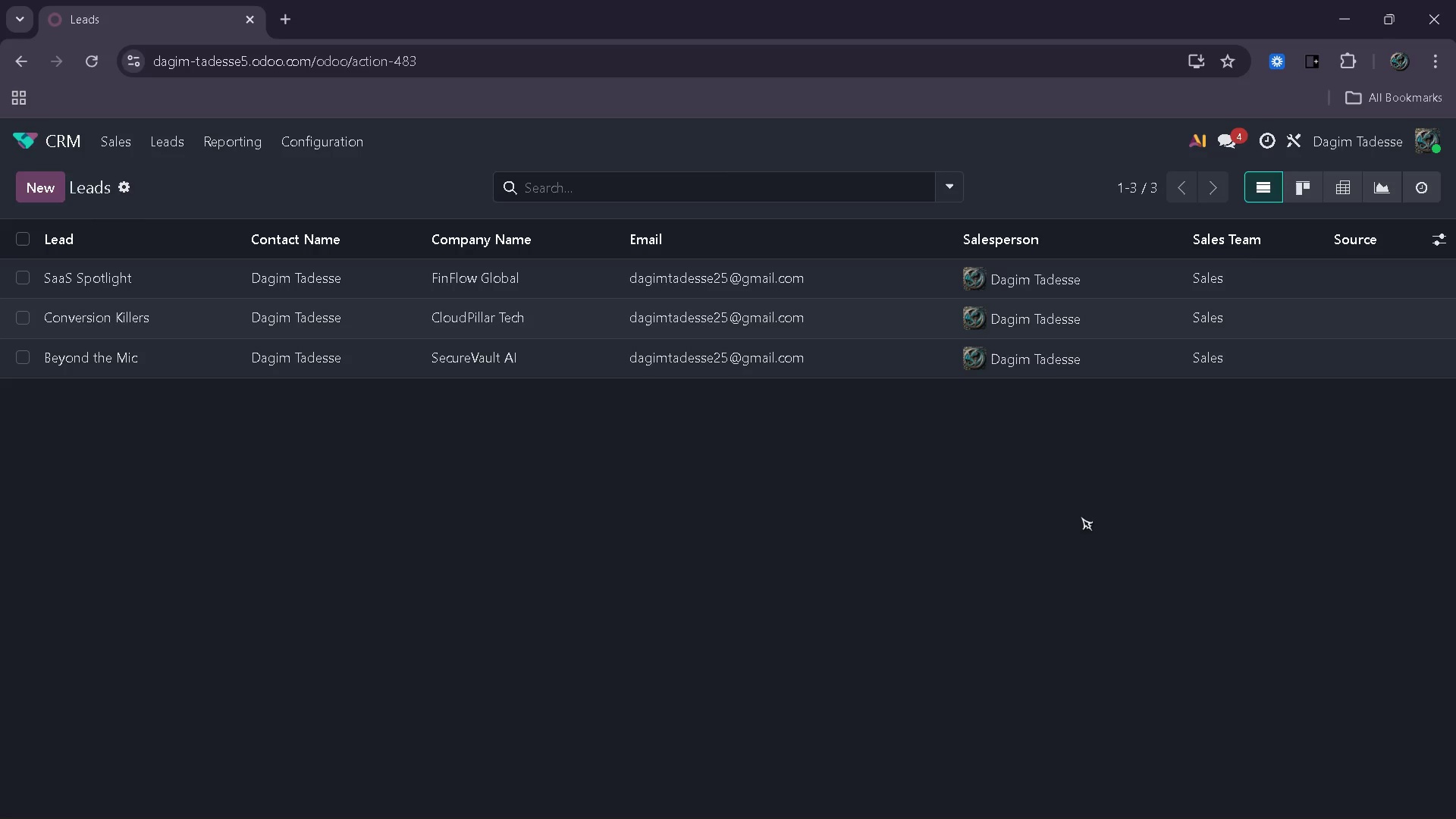 
wait(47.69)
 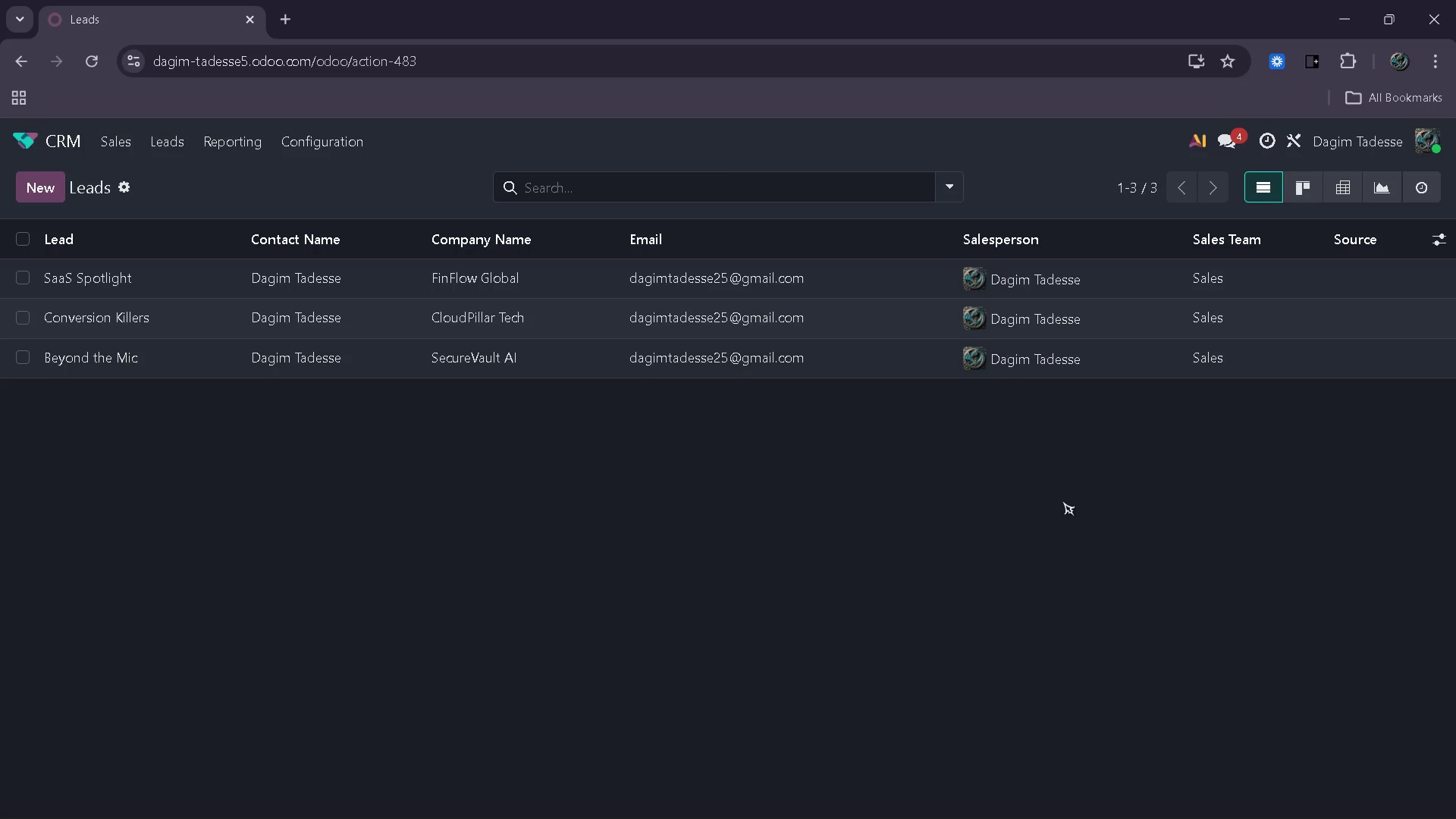 
left_click([991, 794])
 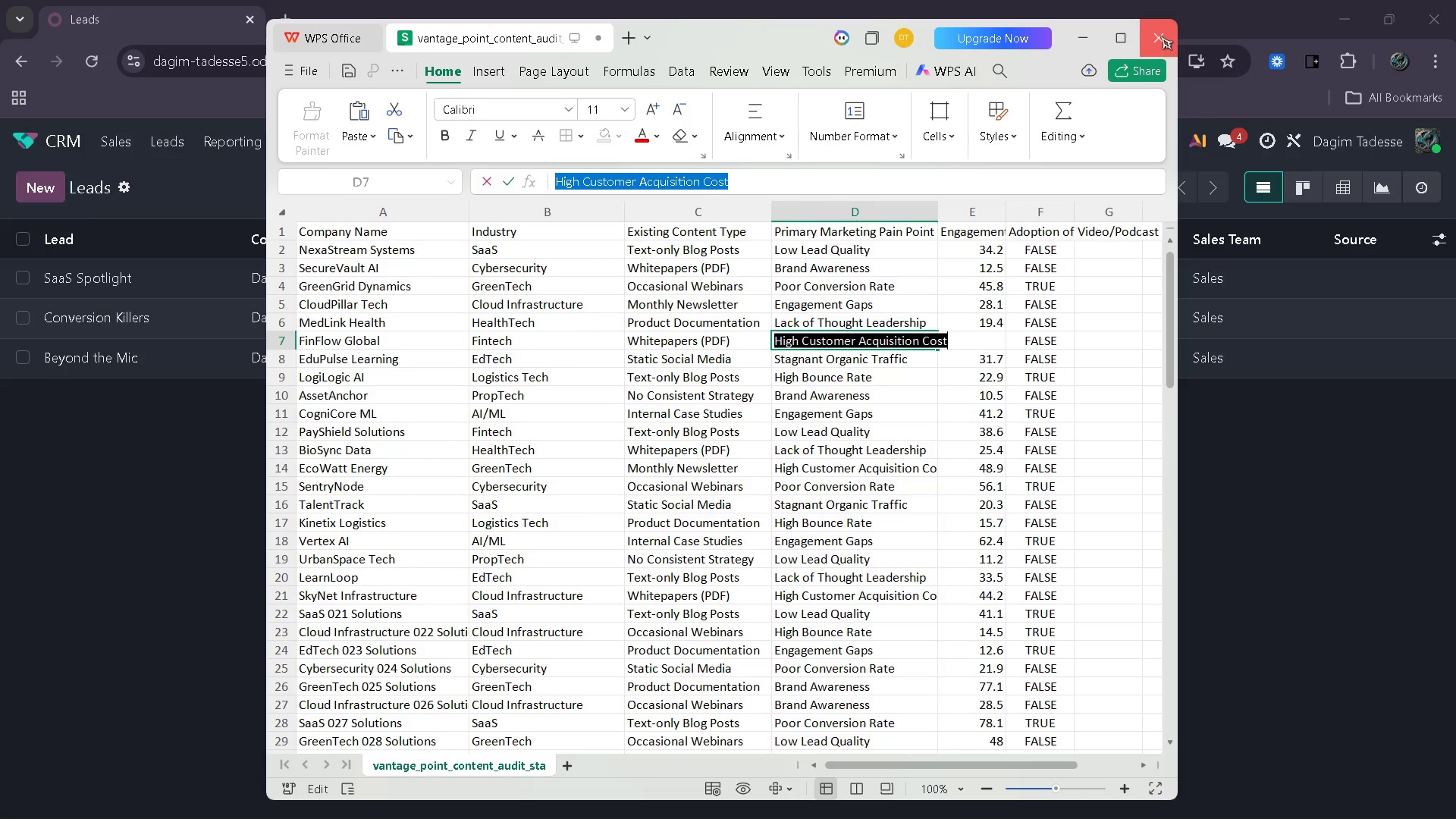 
wait(5.31)
 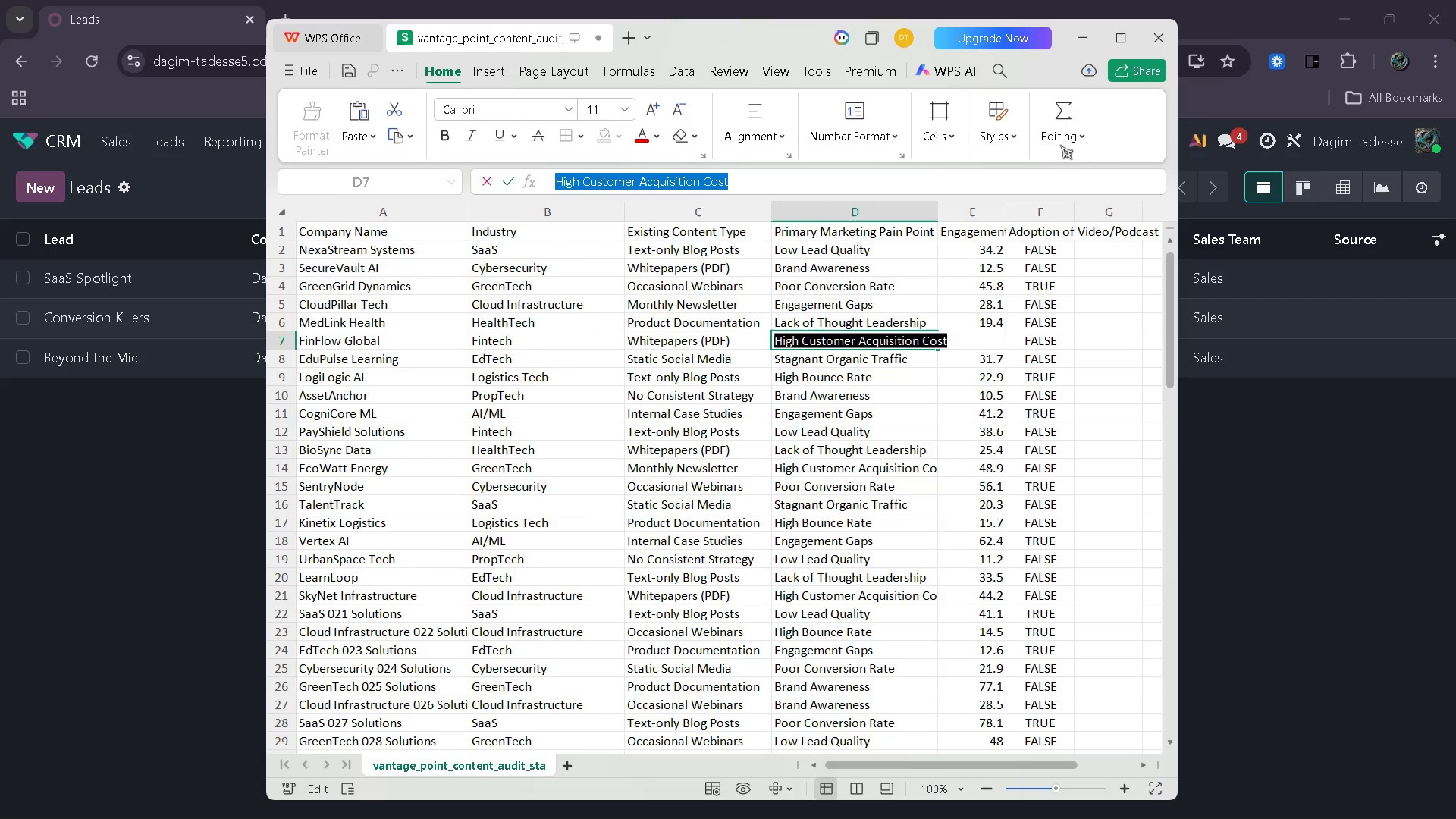 
left_click([1094, 42])
 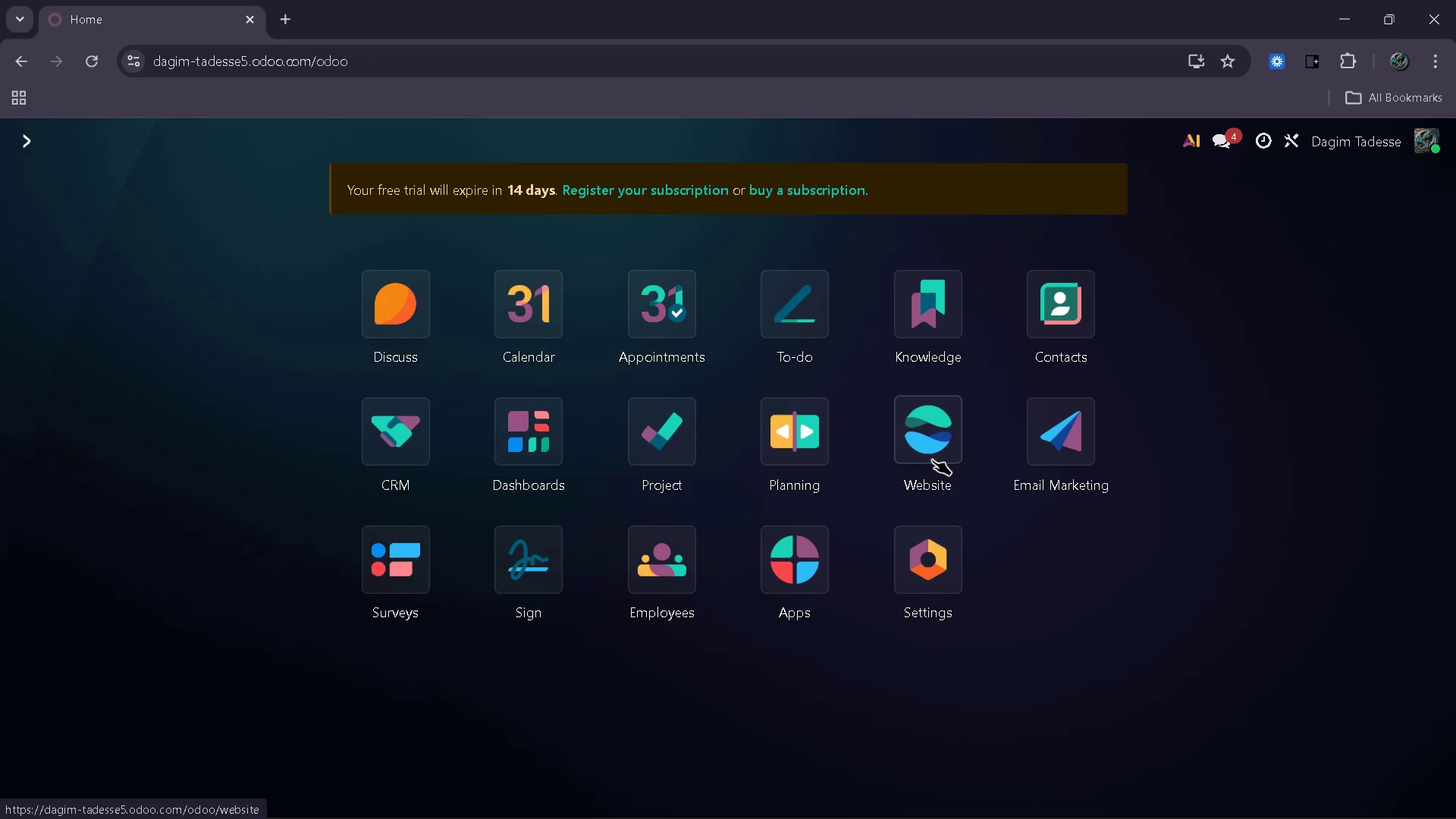 
wait(5.47)
 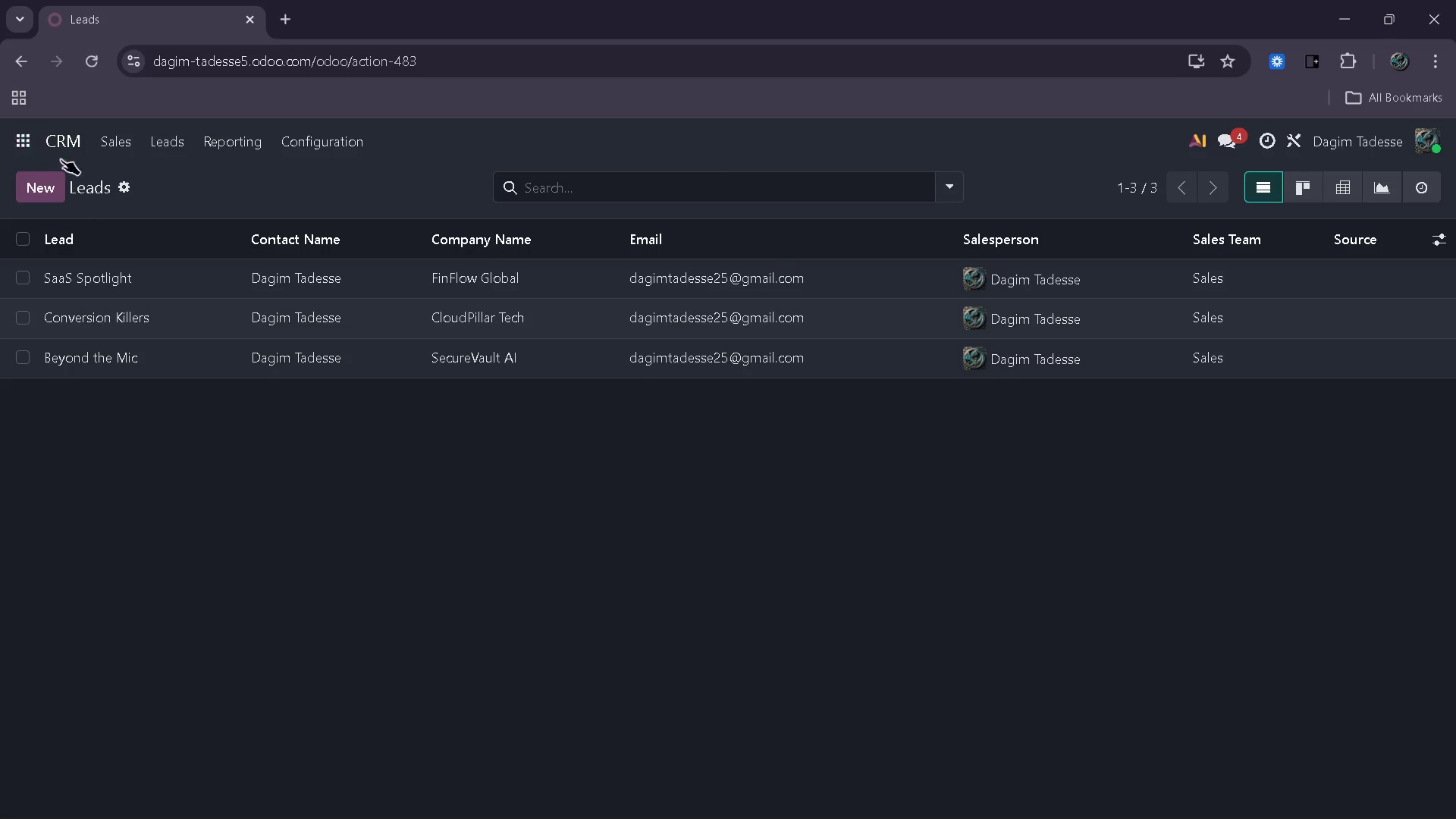 
left_click([932, 460])
 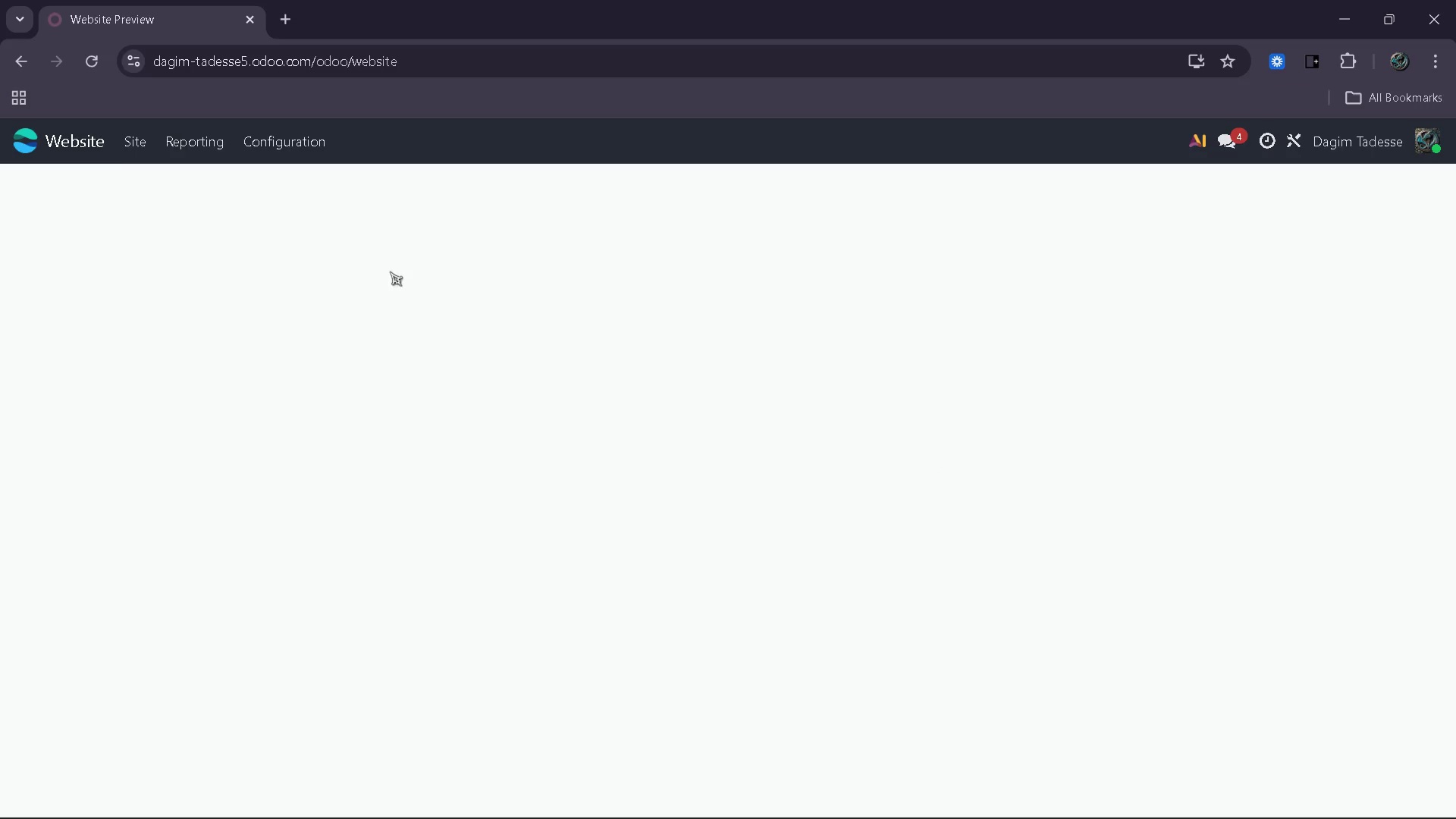 
left_click([44, 145])
 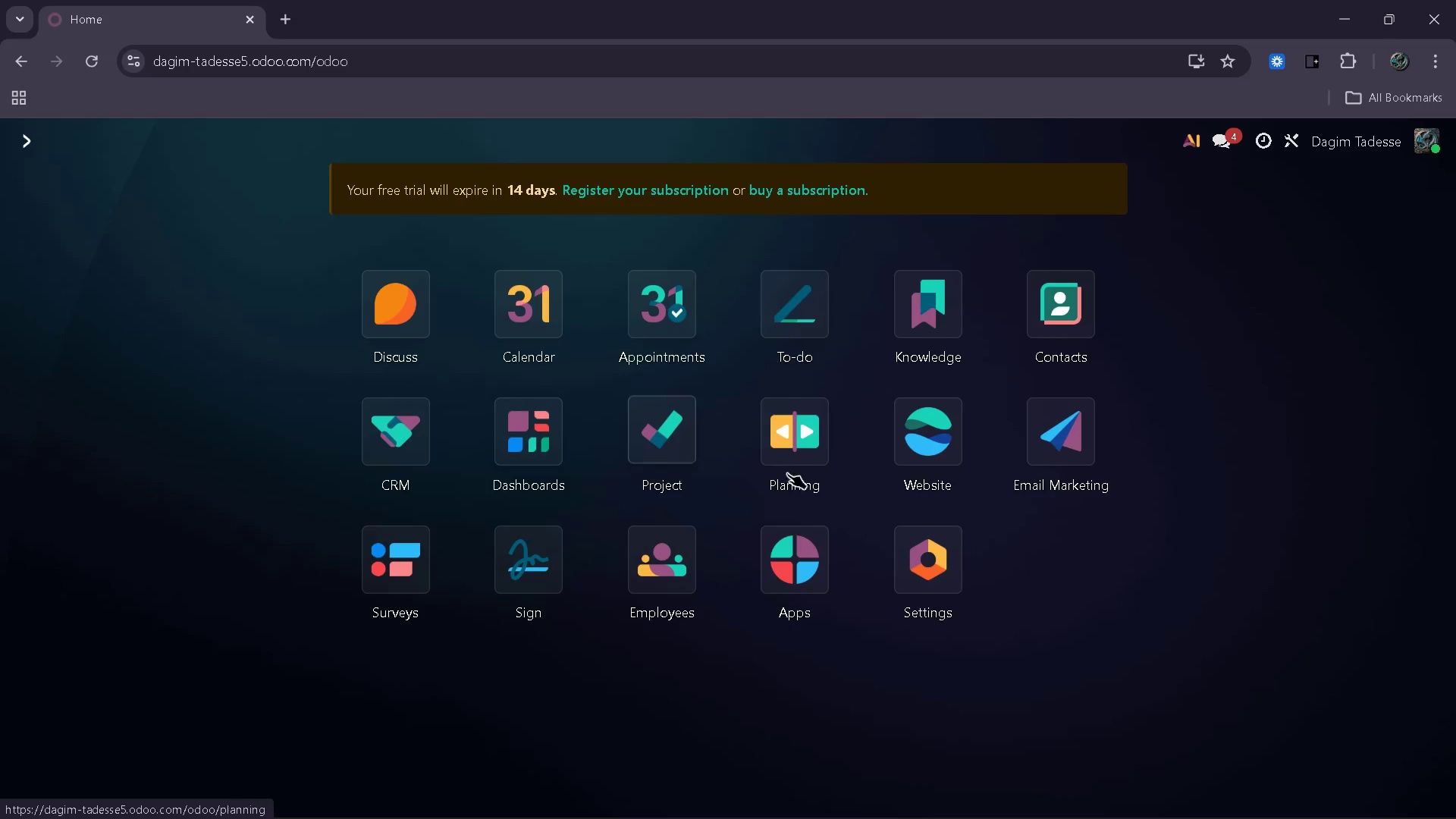 
left_click([1034, 450])
 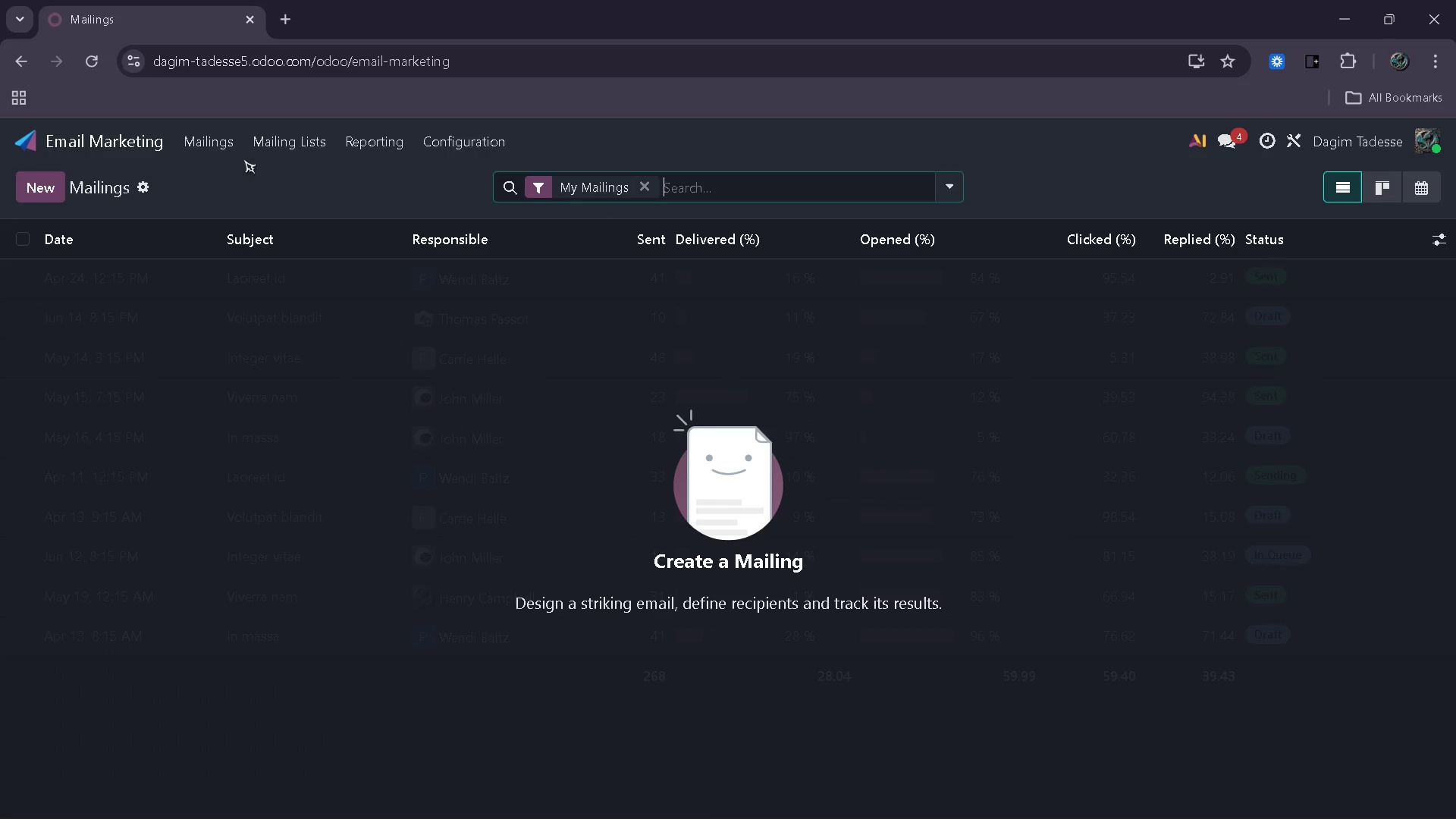 
left_click([294, 147])
 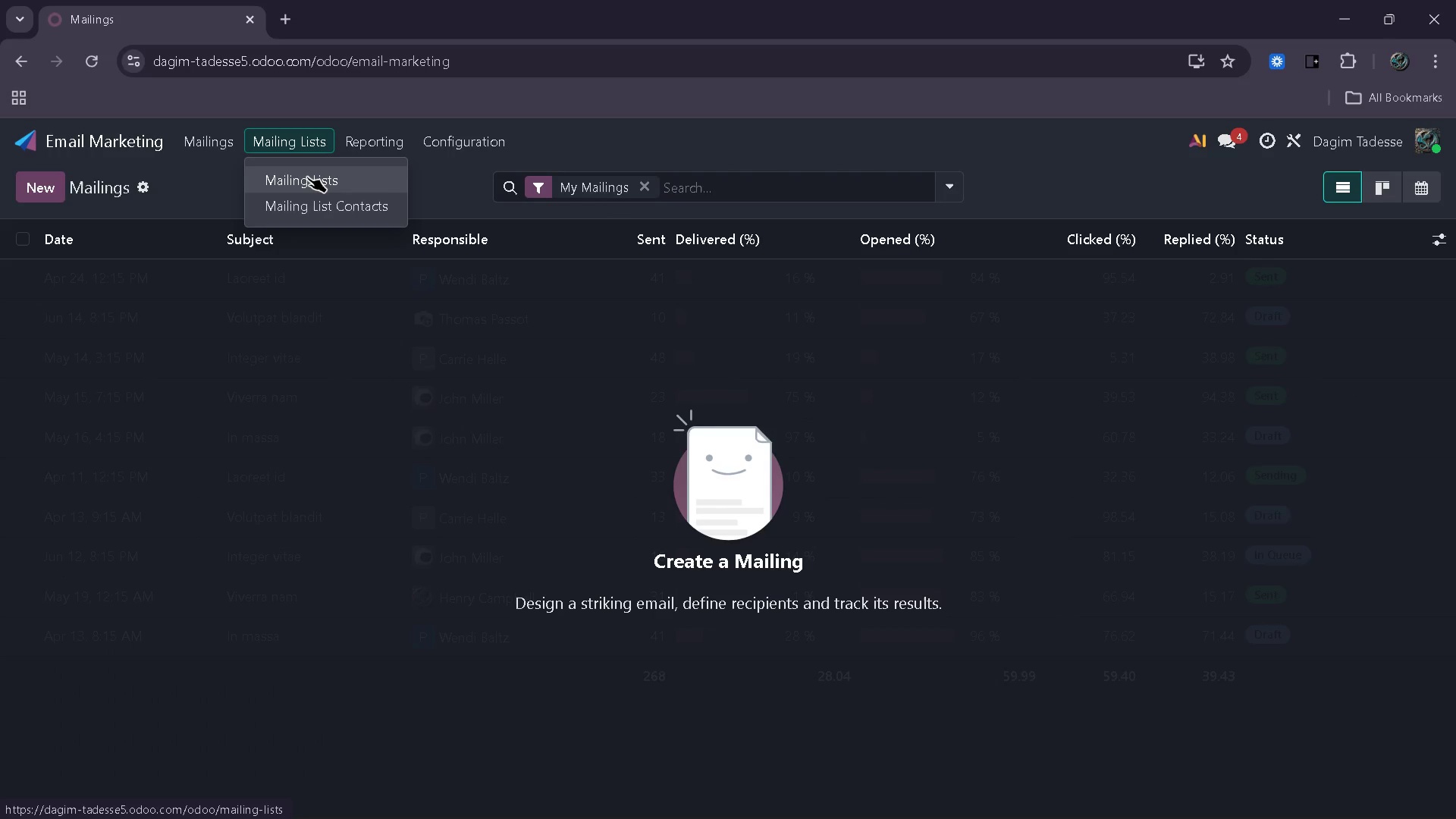 